 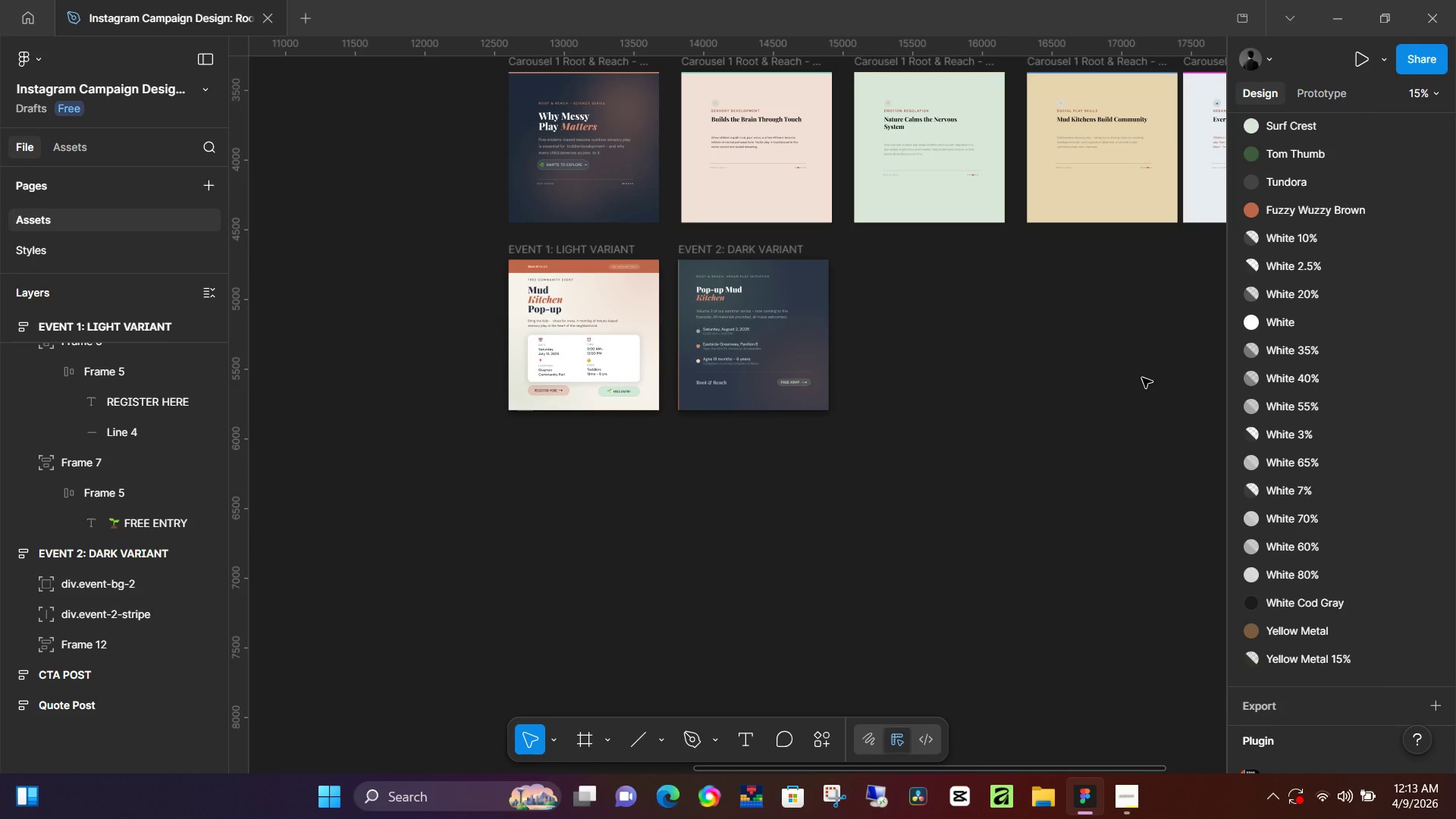 
hold_key(key=ControlLeft, duration=0.75)
 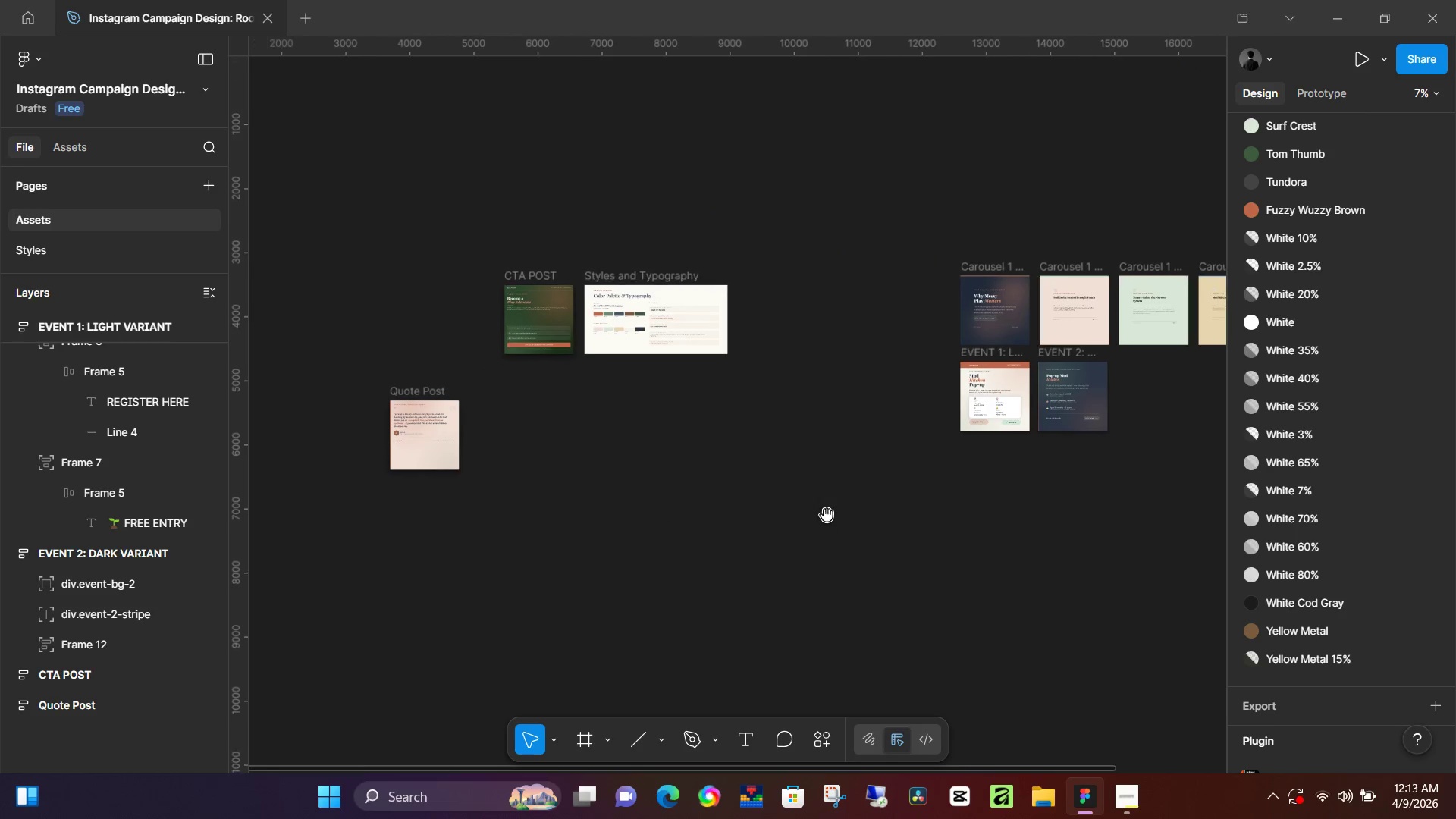 
hold_key(key=Space, duration=0.56)
 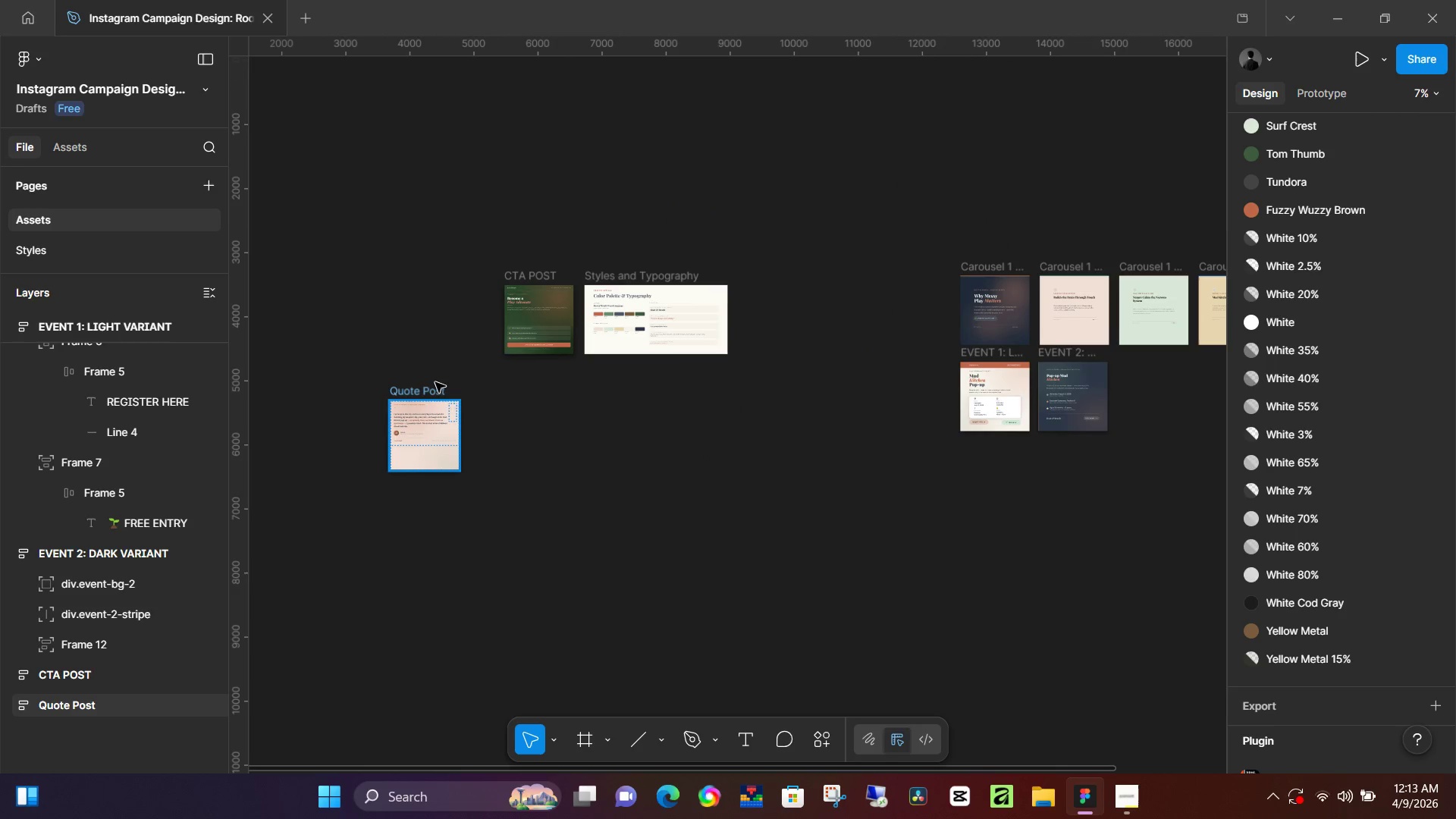 
left_click_drag(start_coordinate=[557, 516], to_coordinate=[827, 515])
 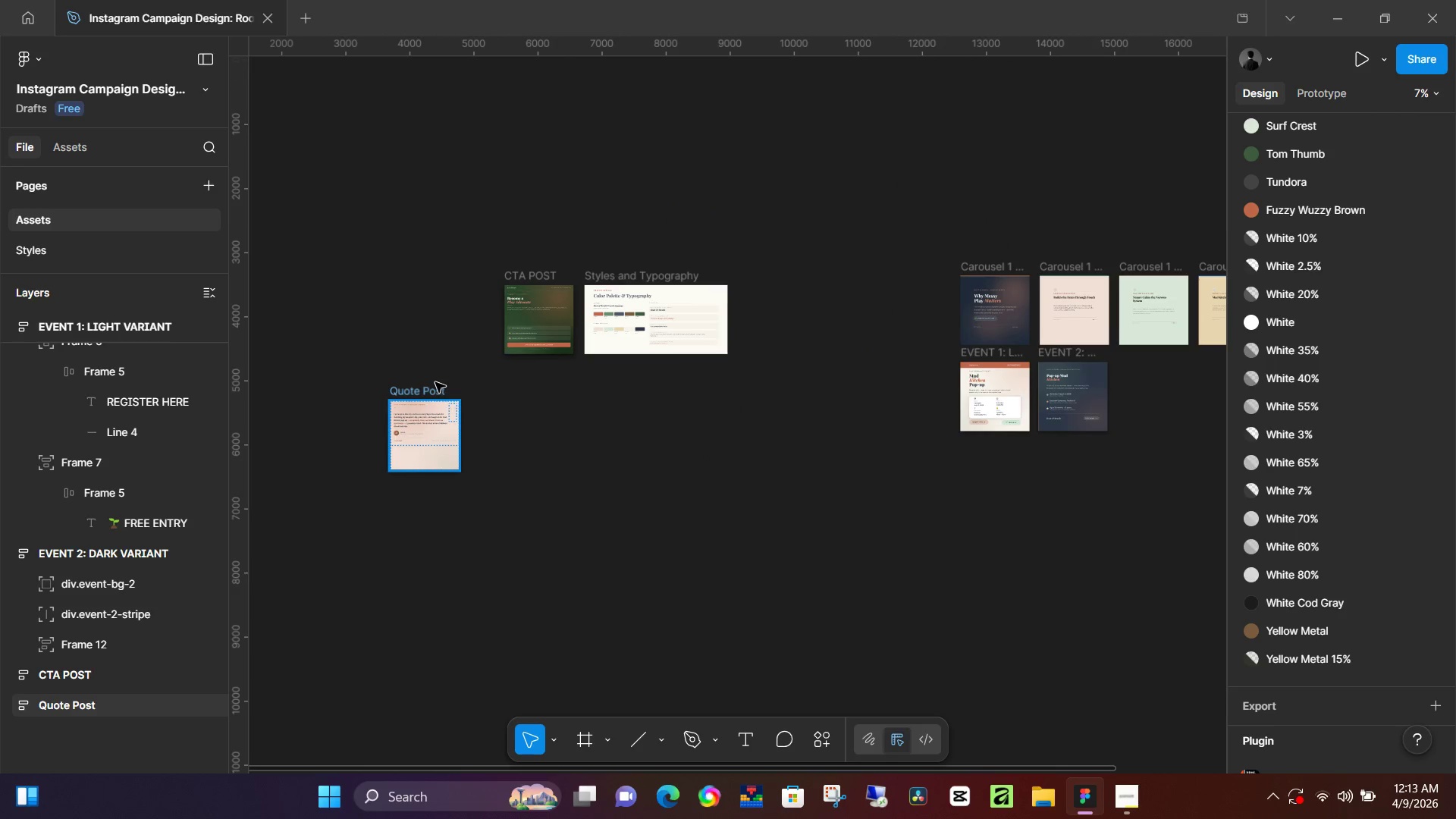 
scroll: coordinate [831, 467], scroll_direction: down, amount: 8.0
 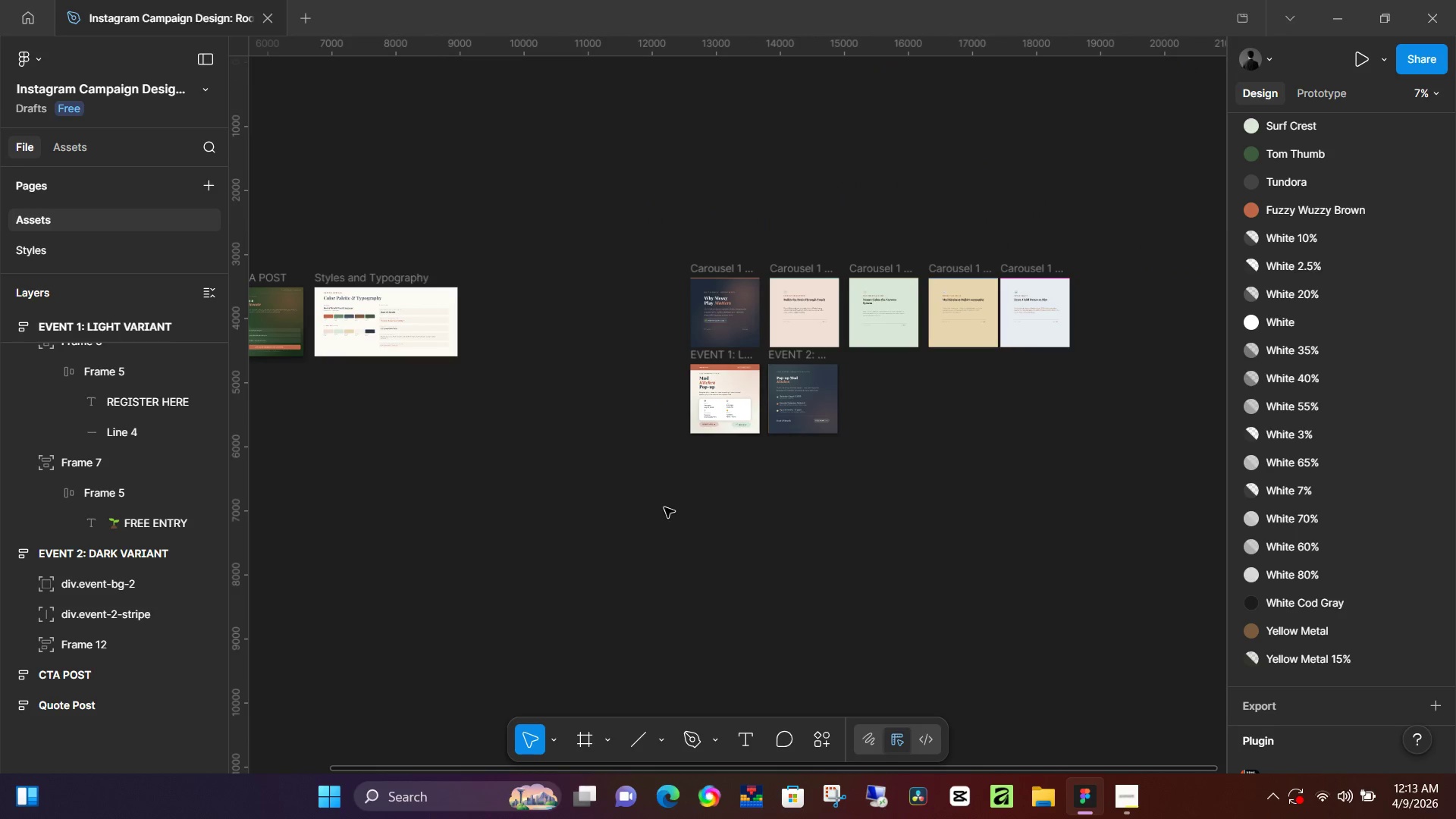 
left_click([435, 384])
 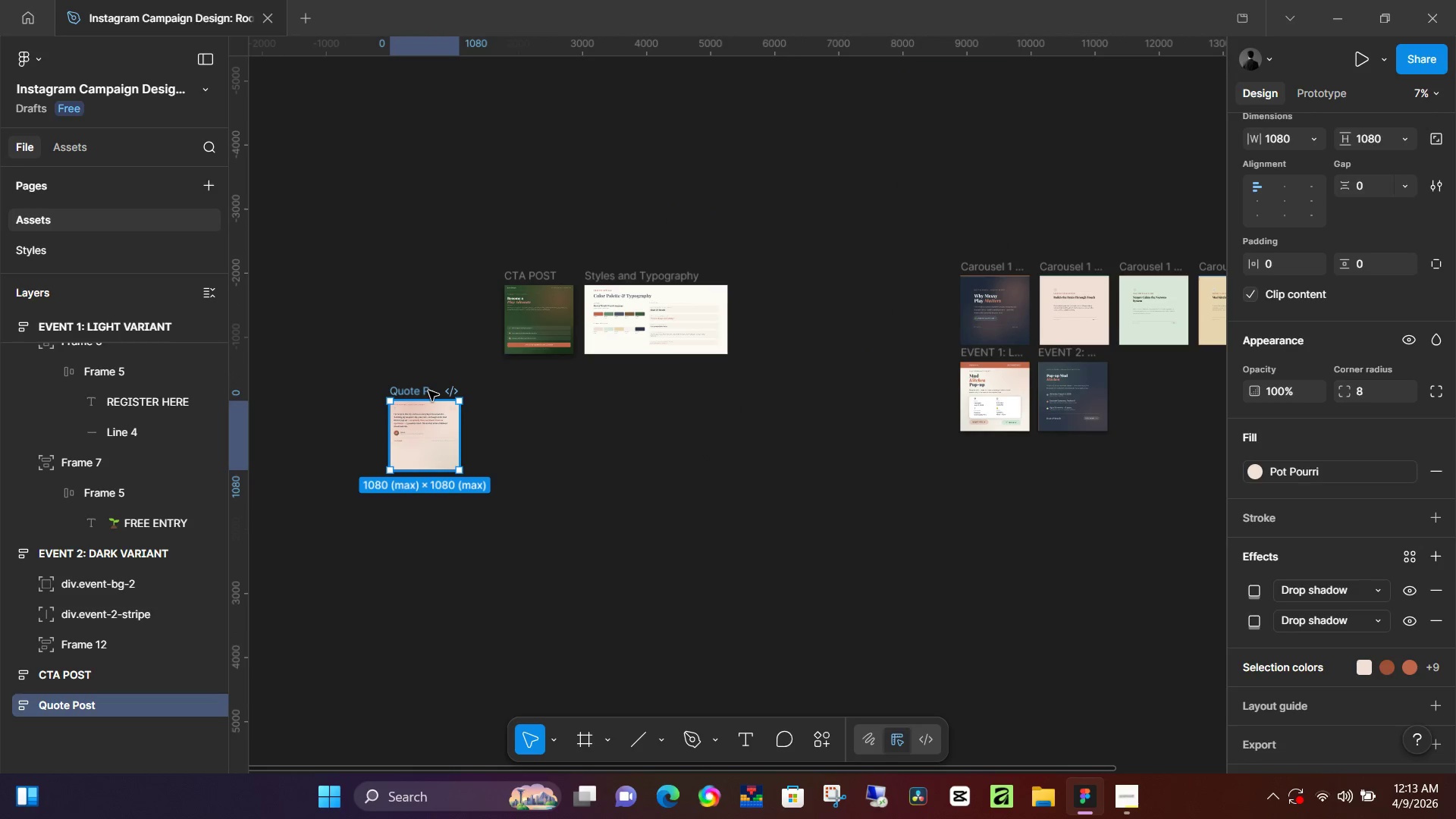 
left_click_drag(start_coordinate=[428, 391], to_coordinate=[1147, 469])
 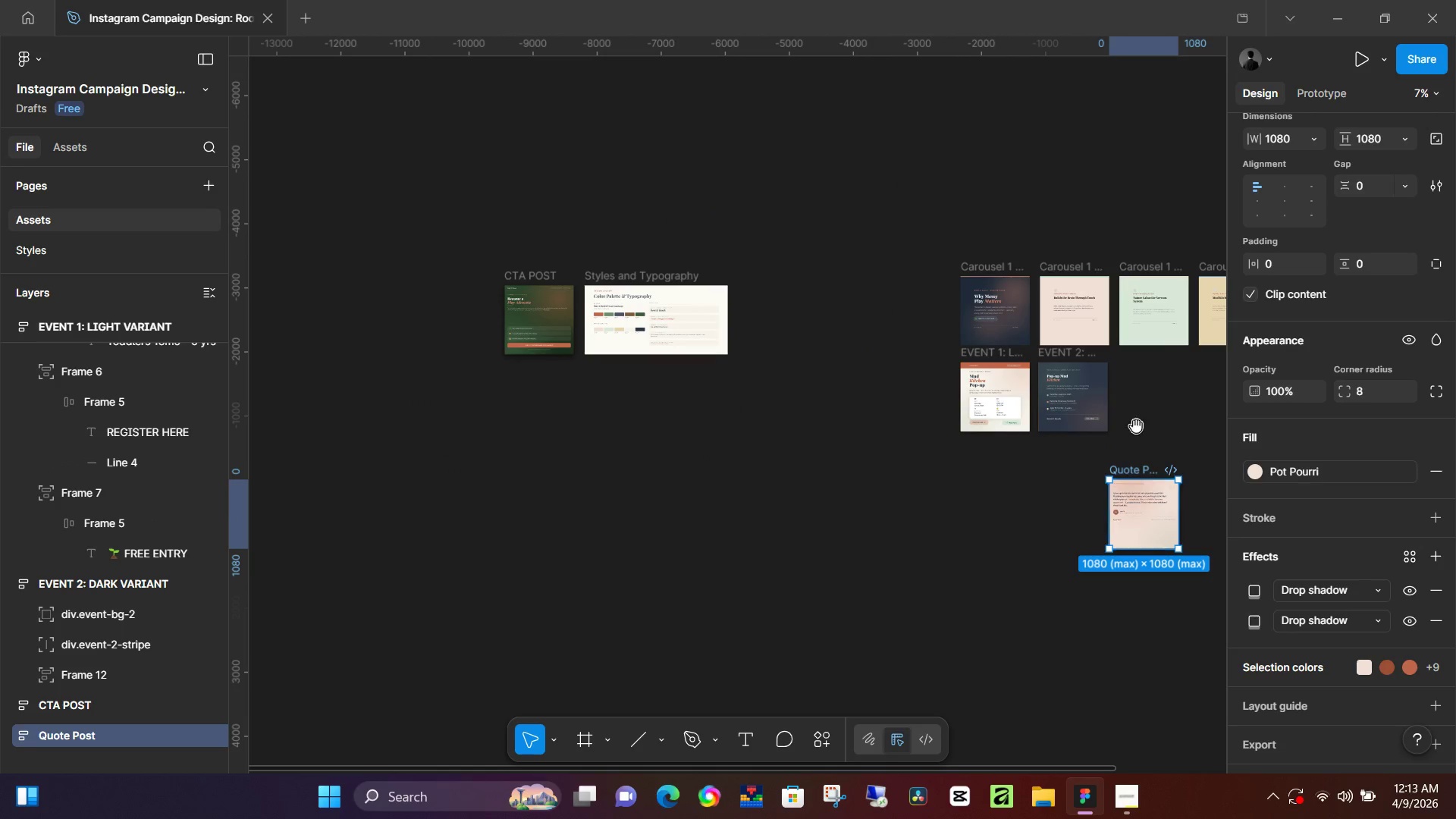 
hold_key(key=Space, duration=0.78)
 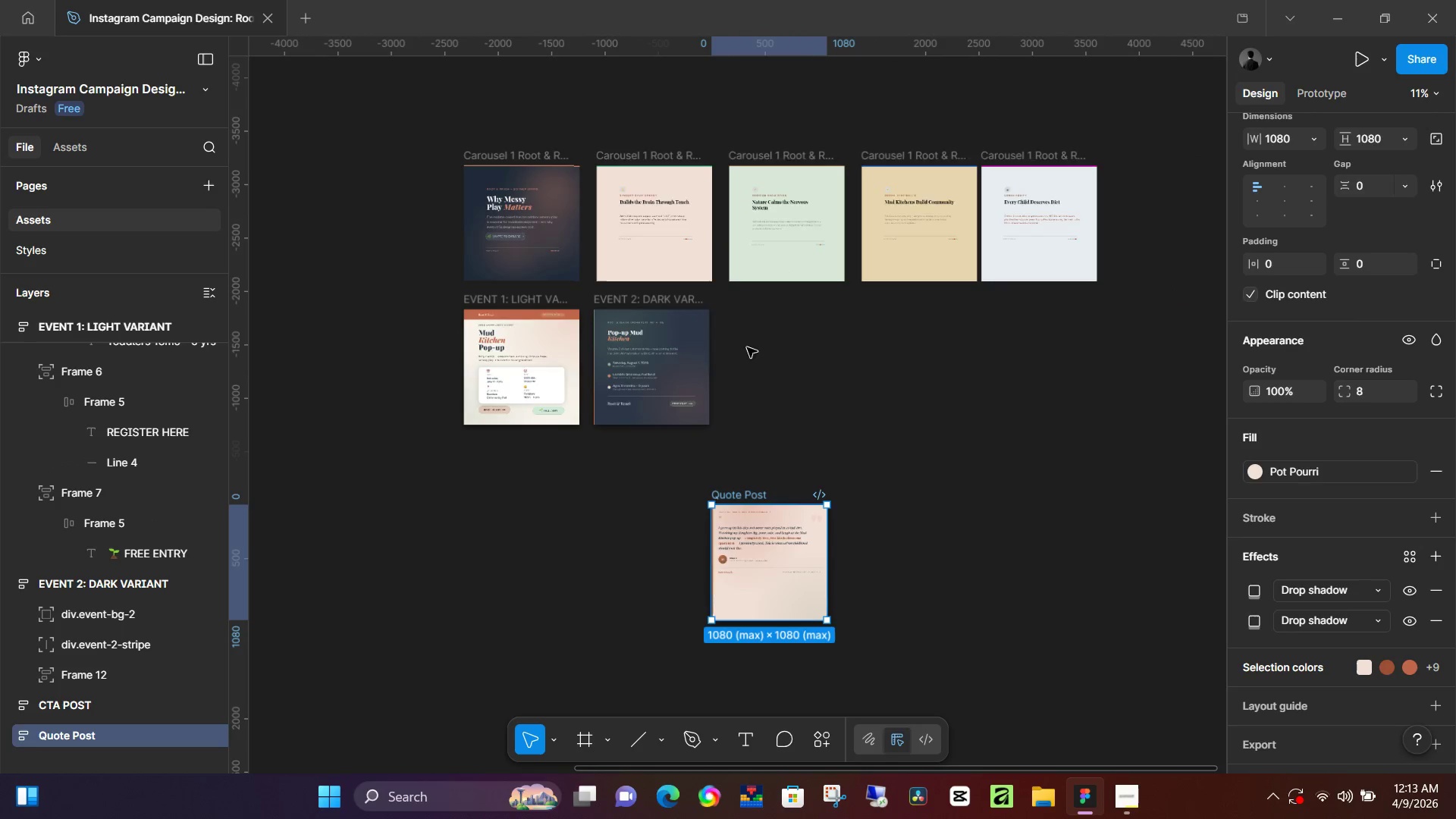 
left_click_drag(start_coordinate=[1153, 396], to_coordinate=[773, 359])
 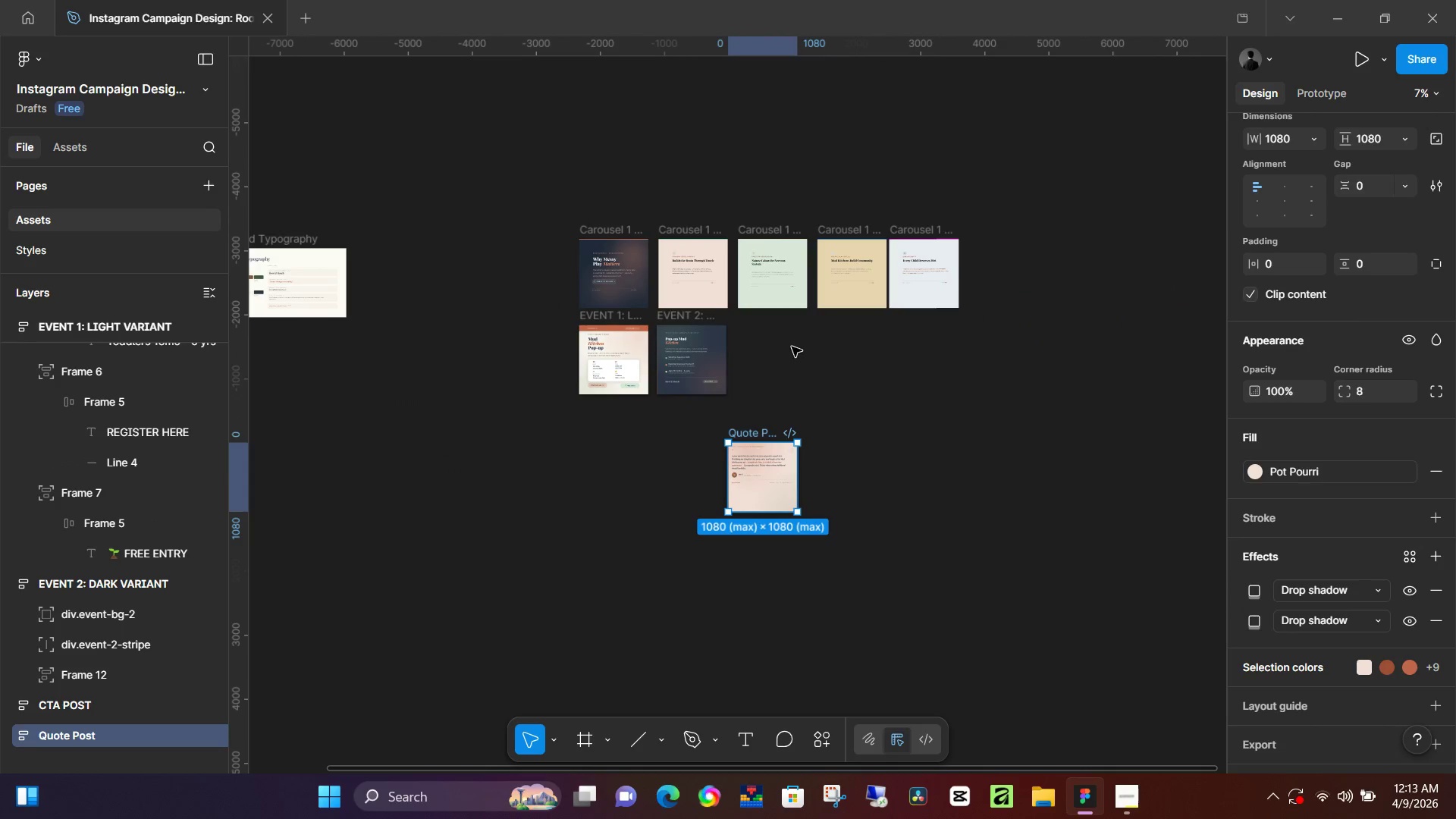 
key(Control+F)
 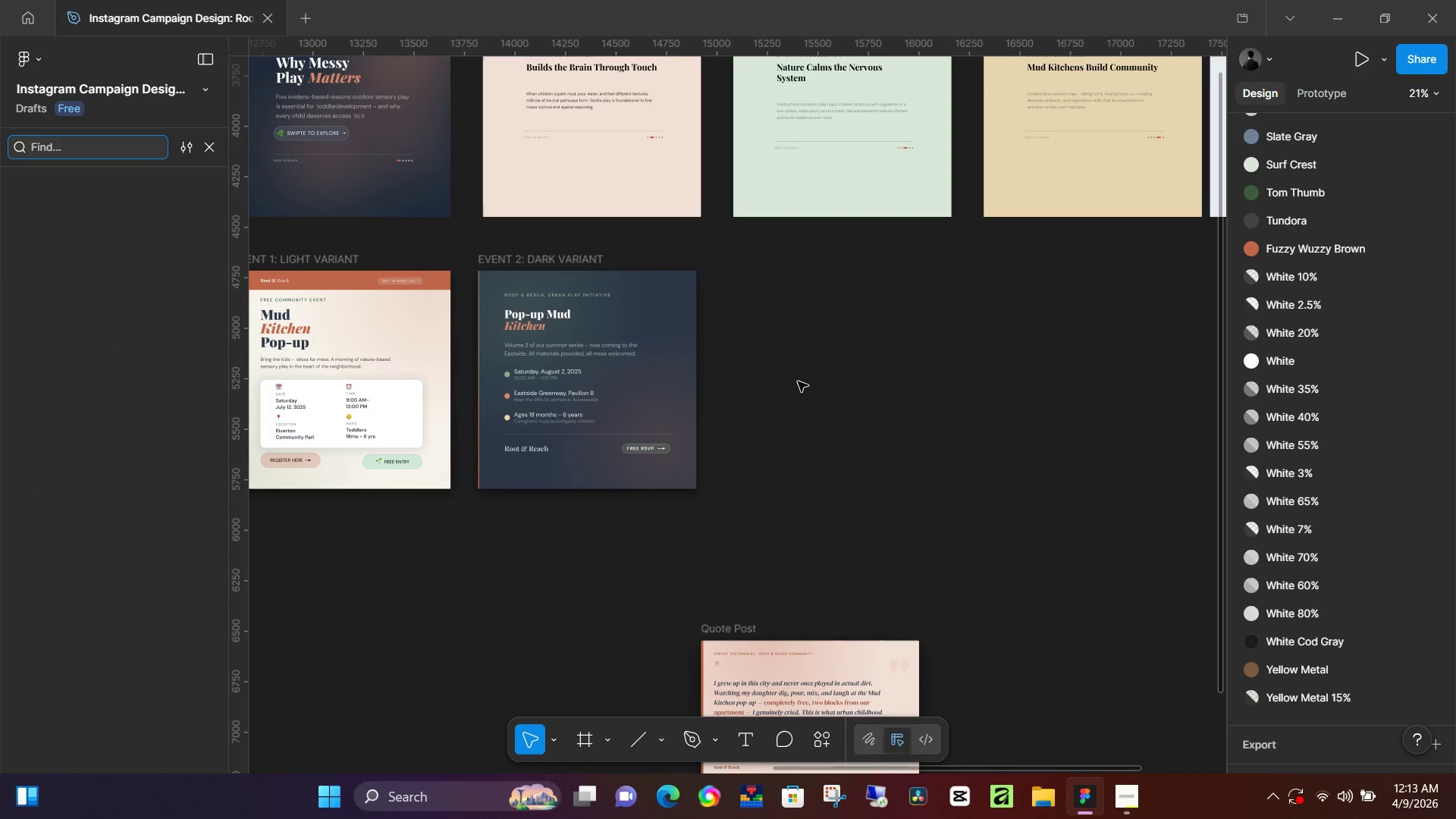 
scroll: coordinate [724, 352], scroll_direction: up, amount: 10.0
 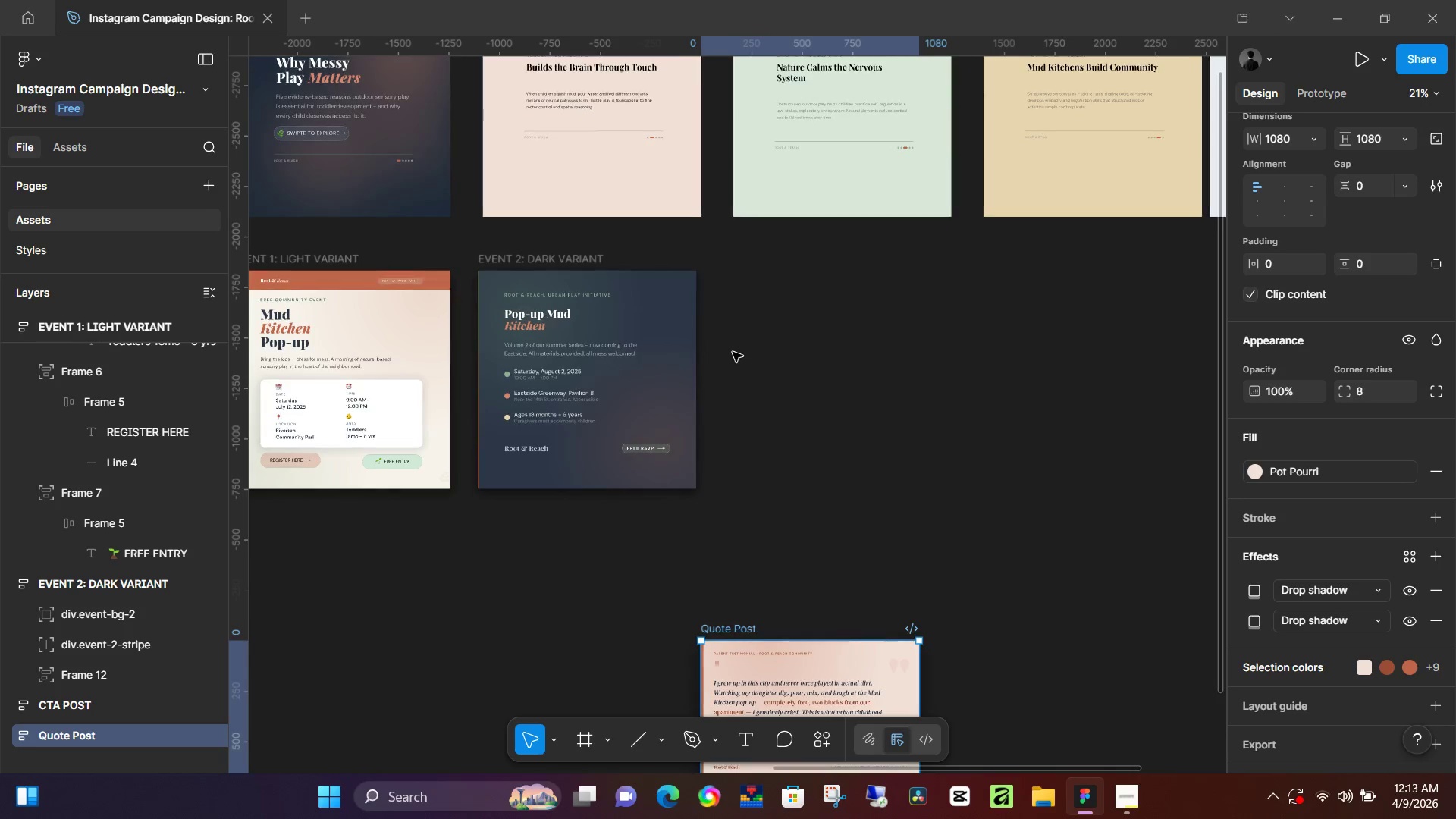 
left_click([798, 381])
 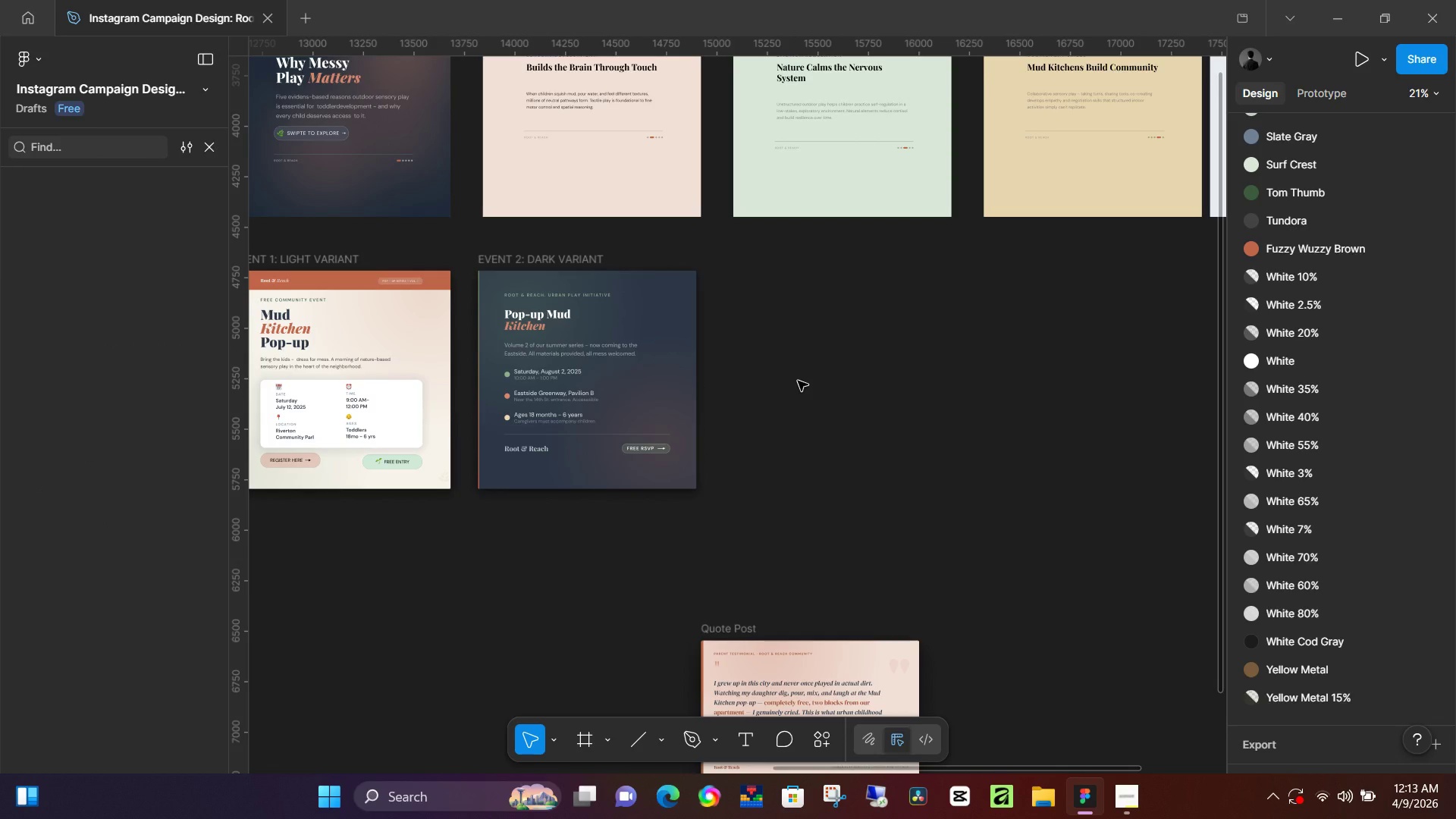 
key(F)
 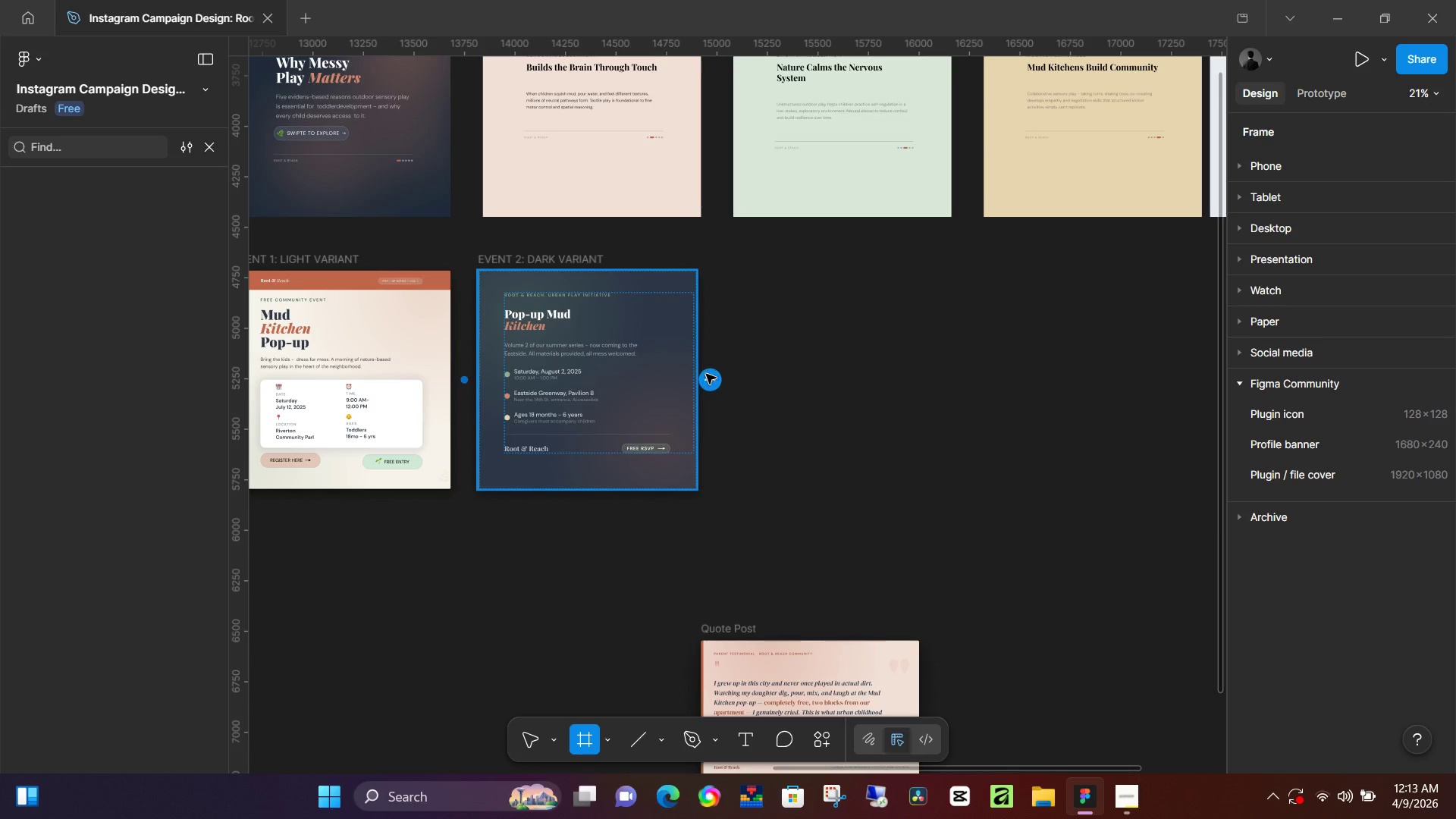 
left_click([709, 378])
 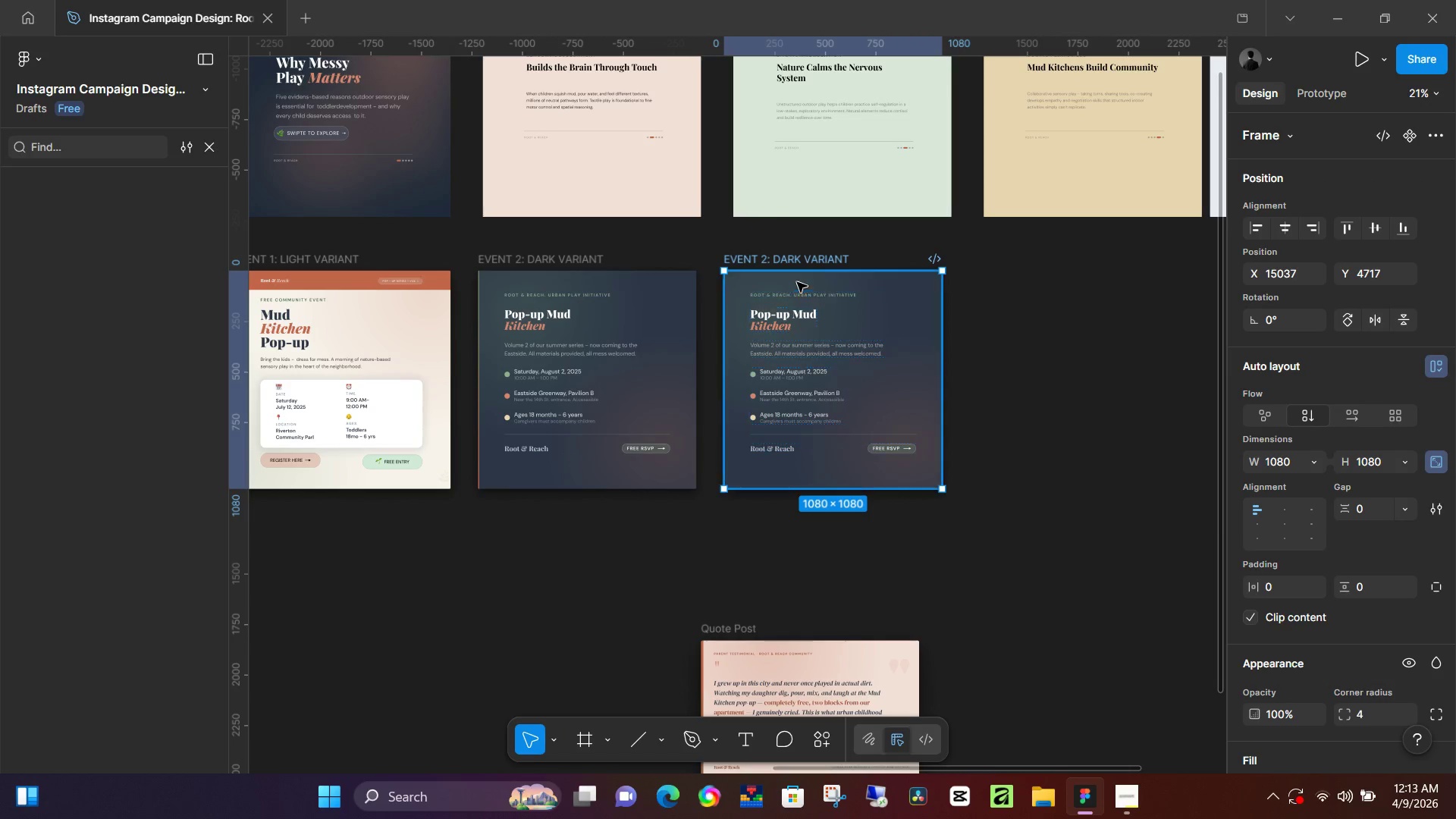 
left_click([797, 306])
 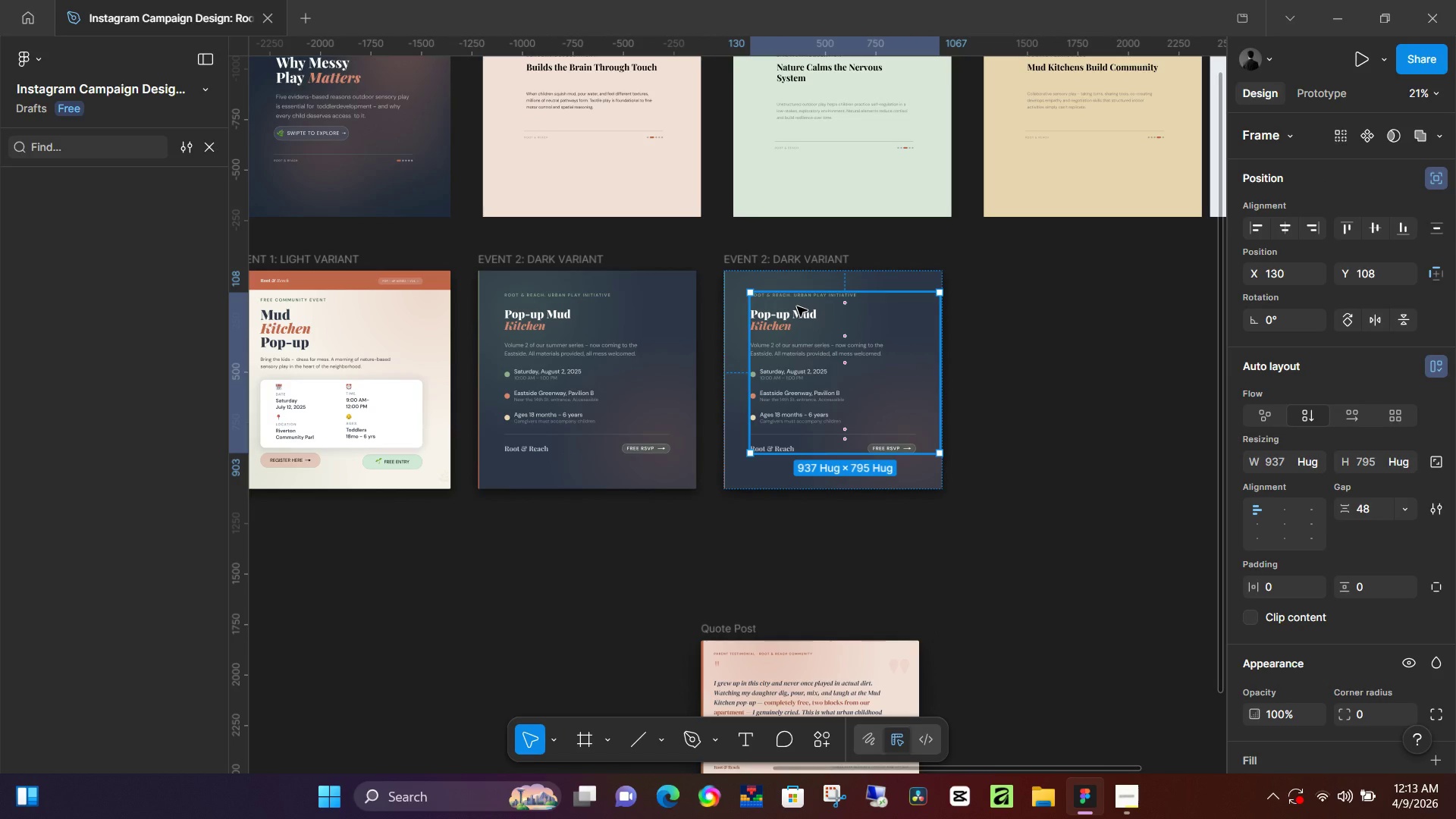 
key(Backspace)
 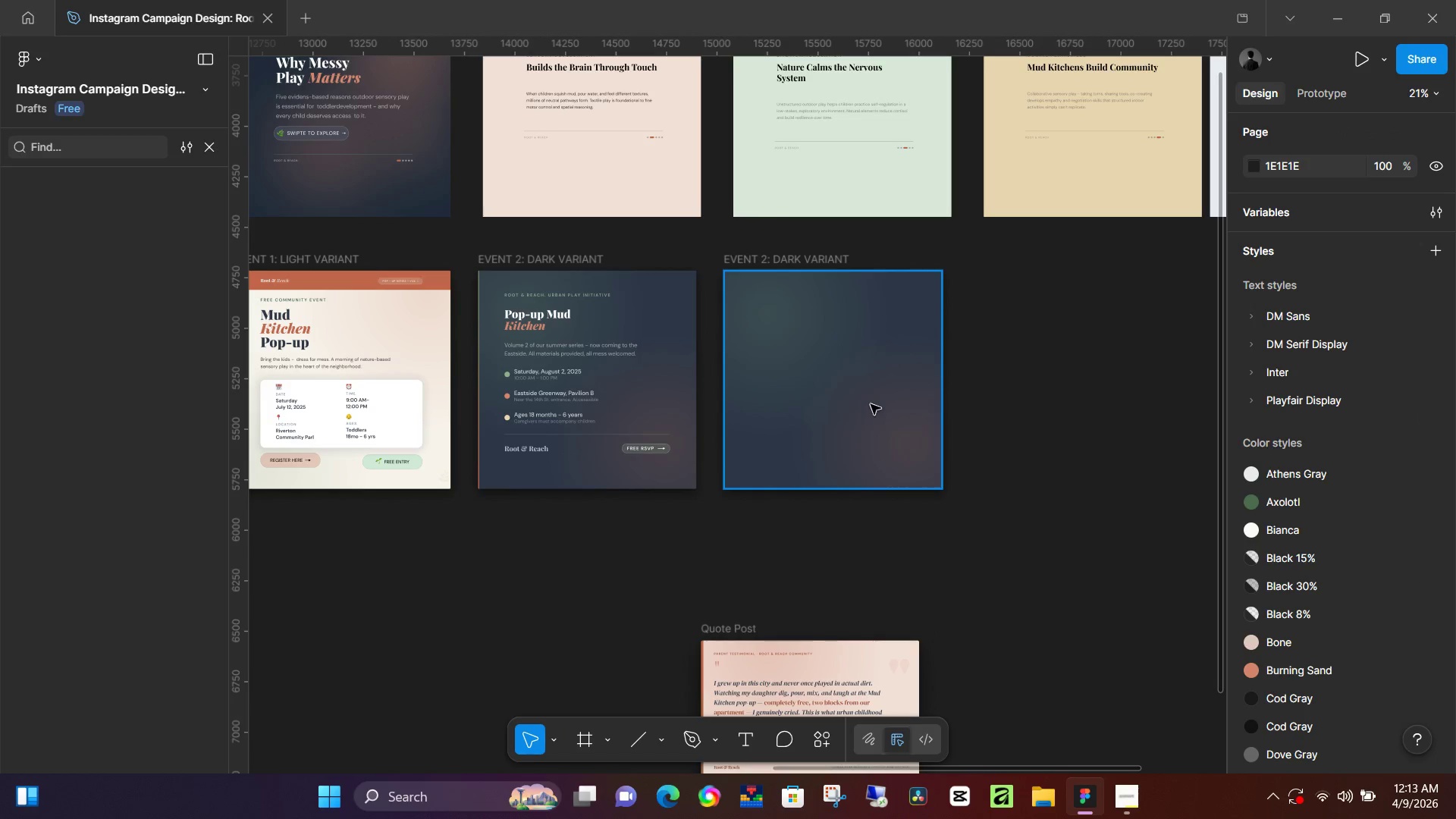 
left_click([883, 435])
 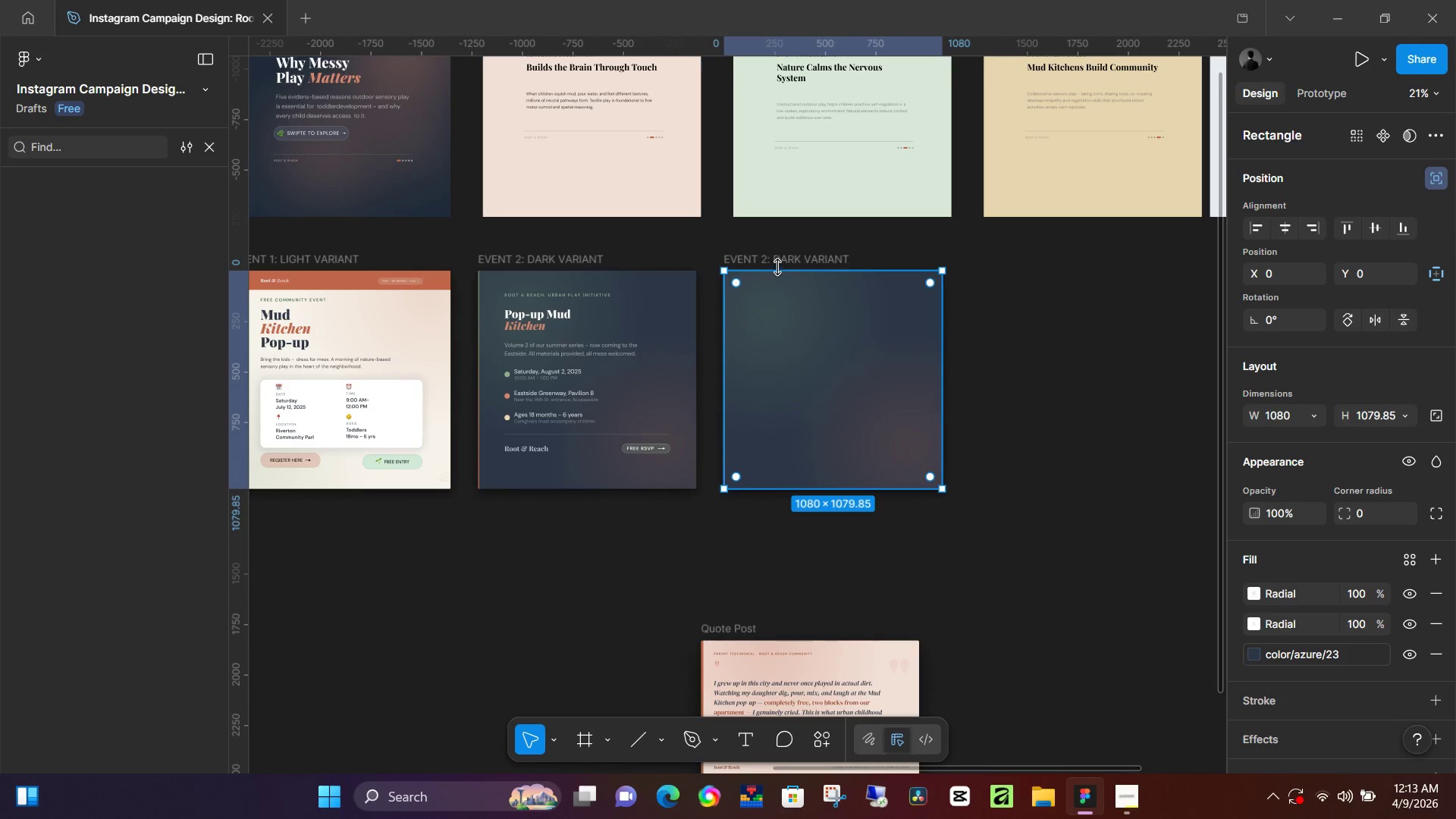 
left_click([784, 265])
 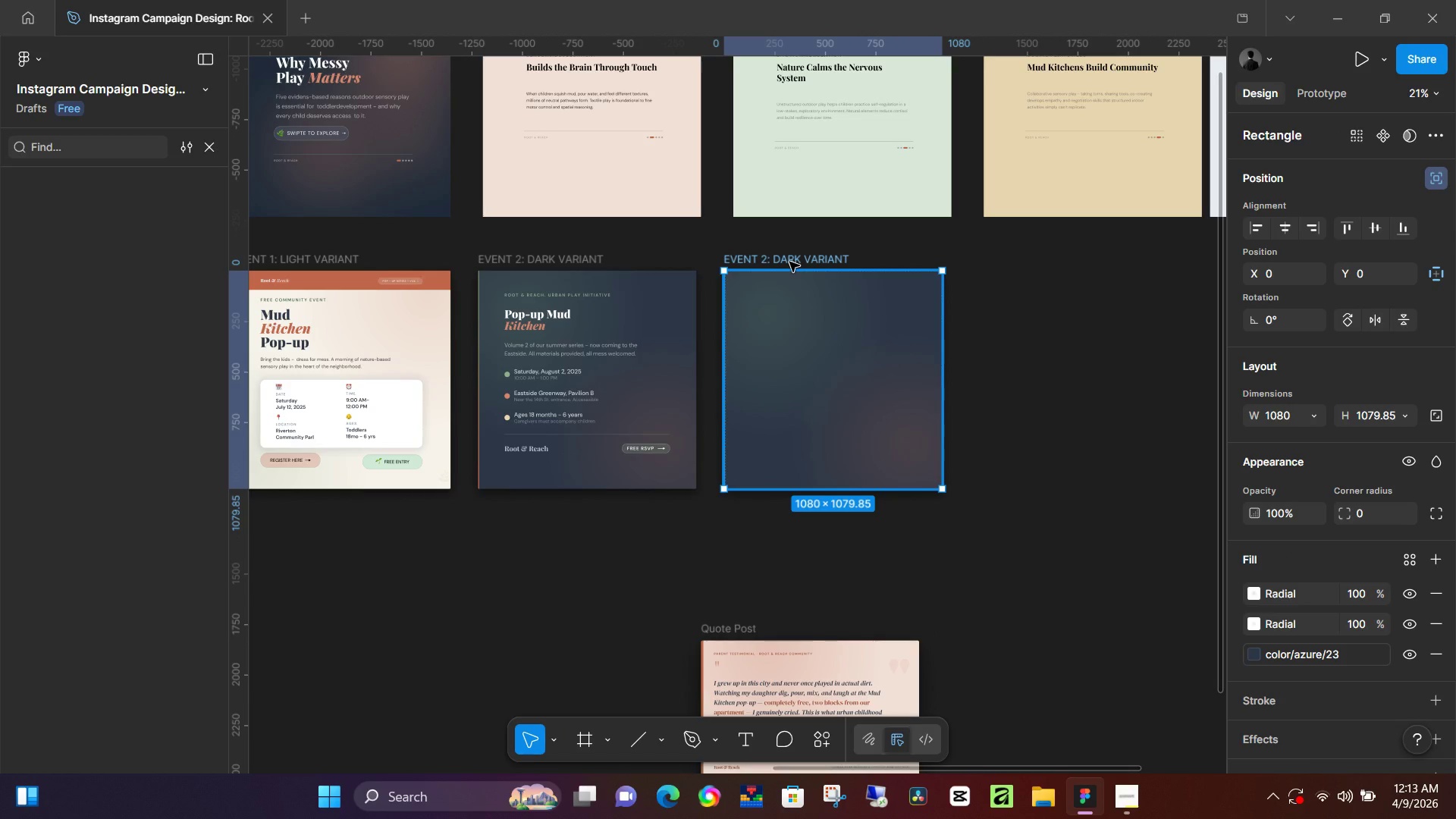 
left_click([789, 262])
 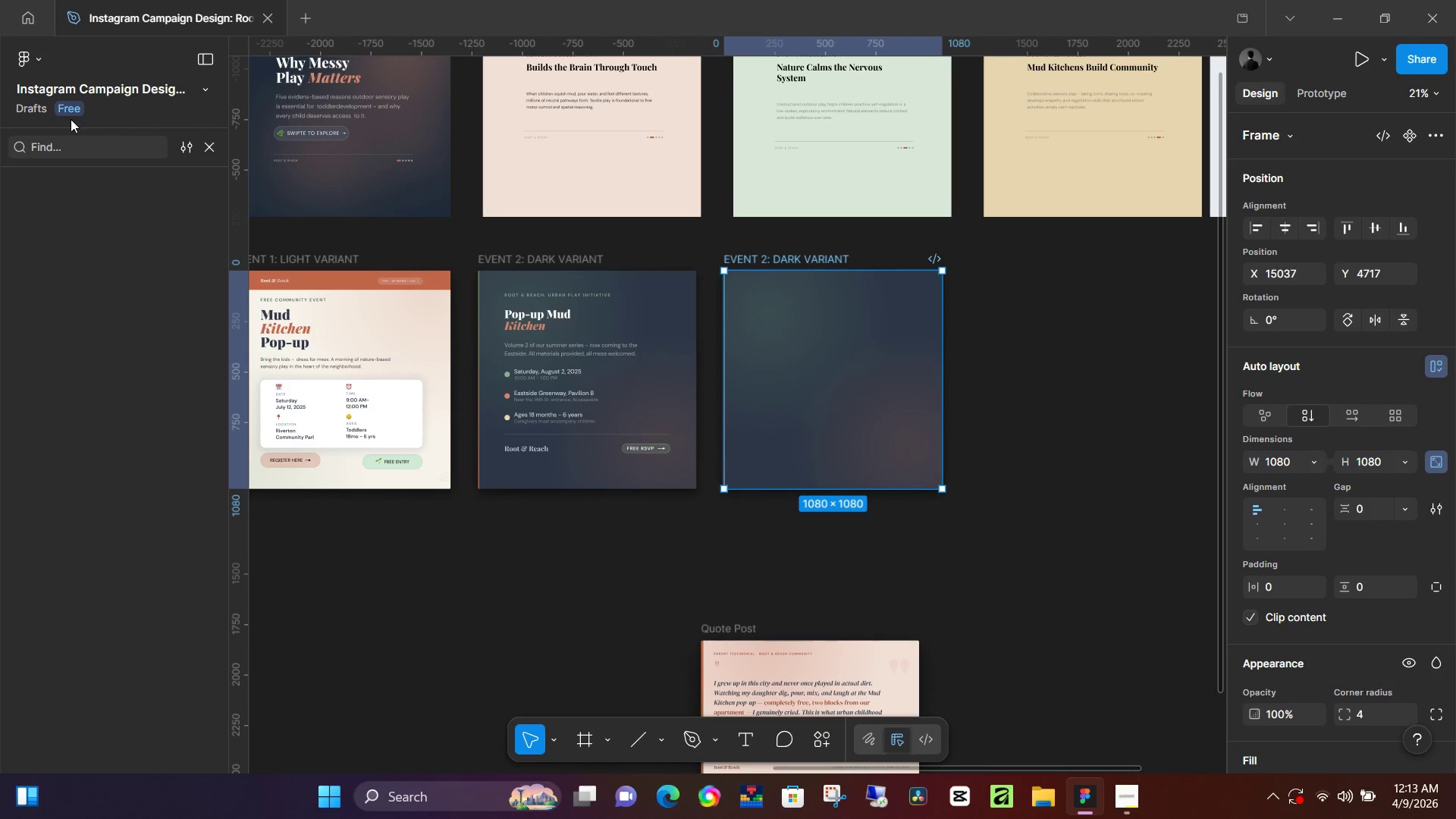 
left_click([40, 106])
 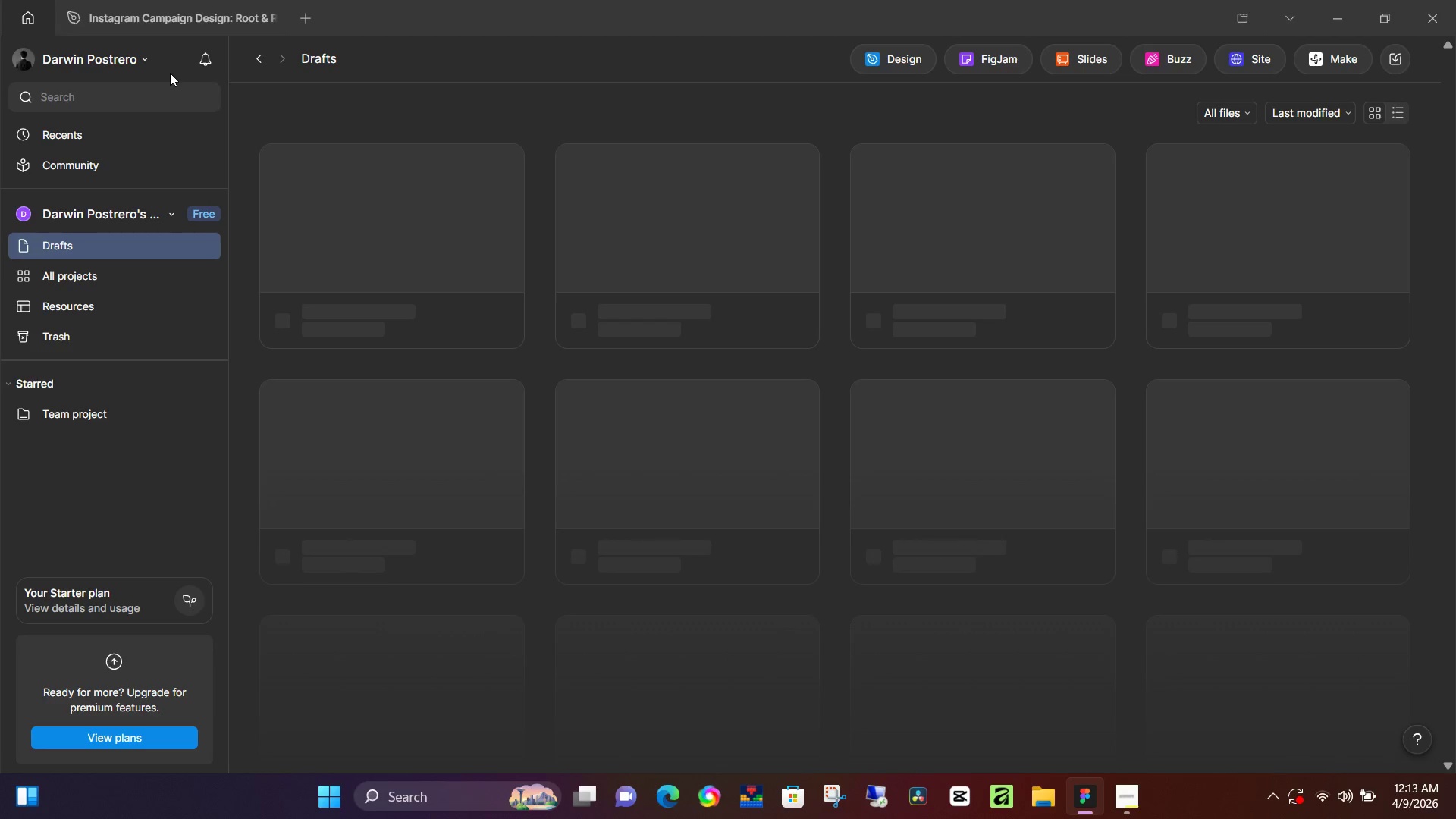 
left_click([180, 11])
 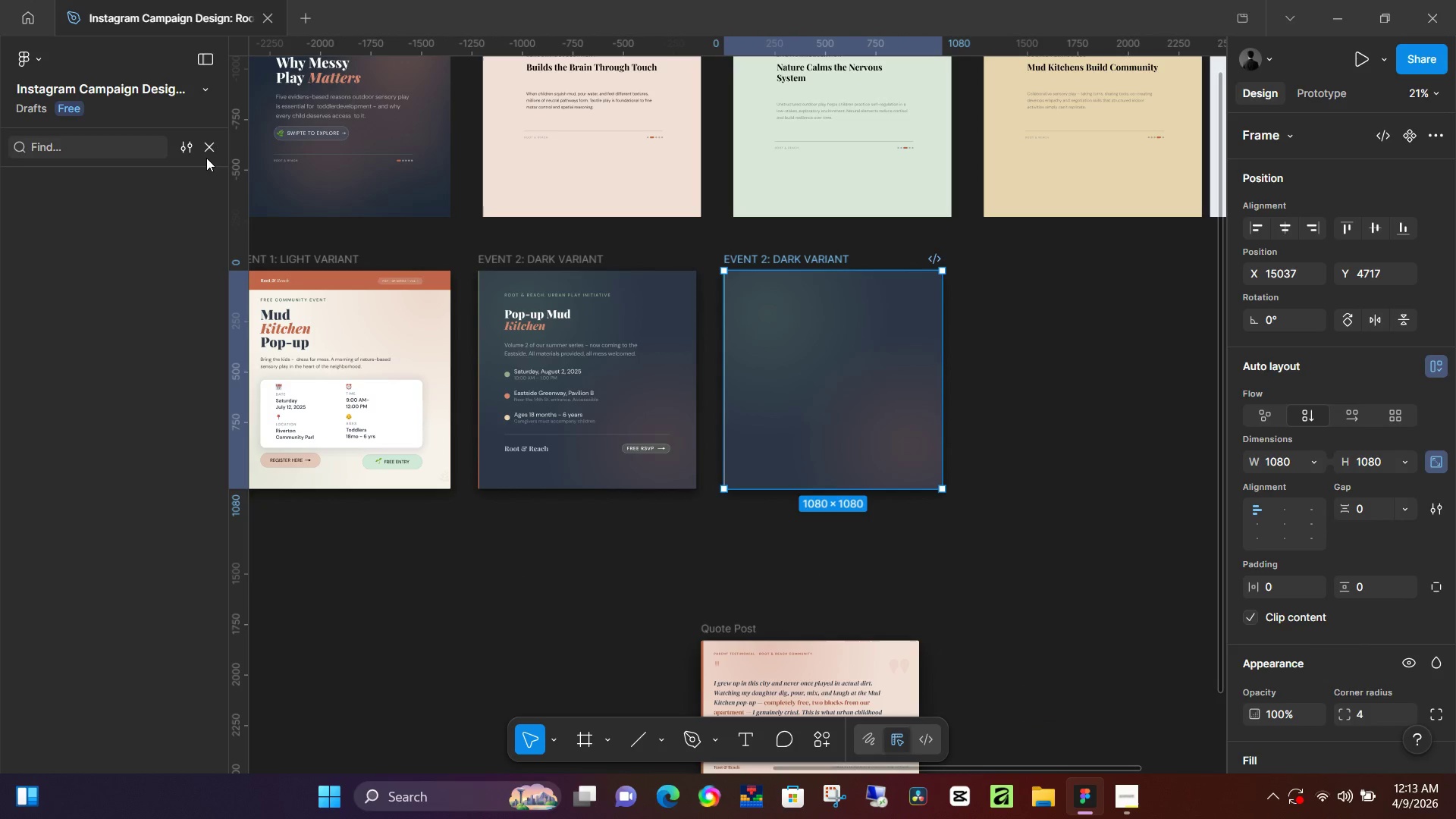 
left_click([211, 140])
 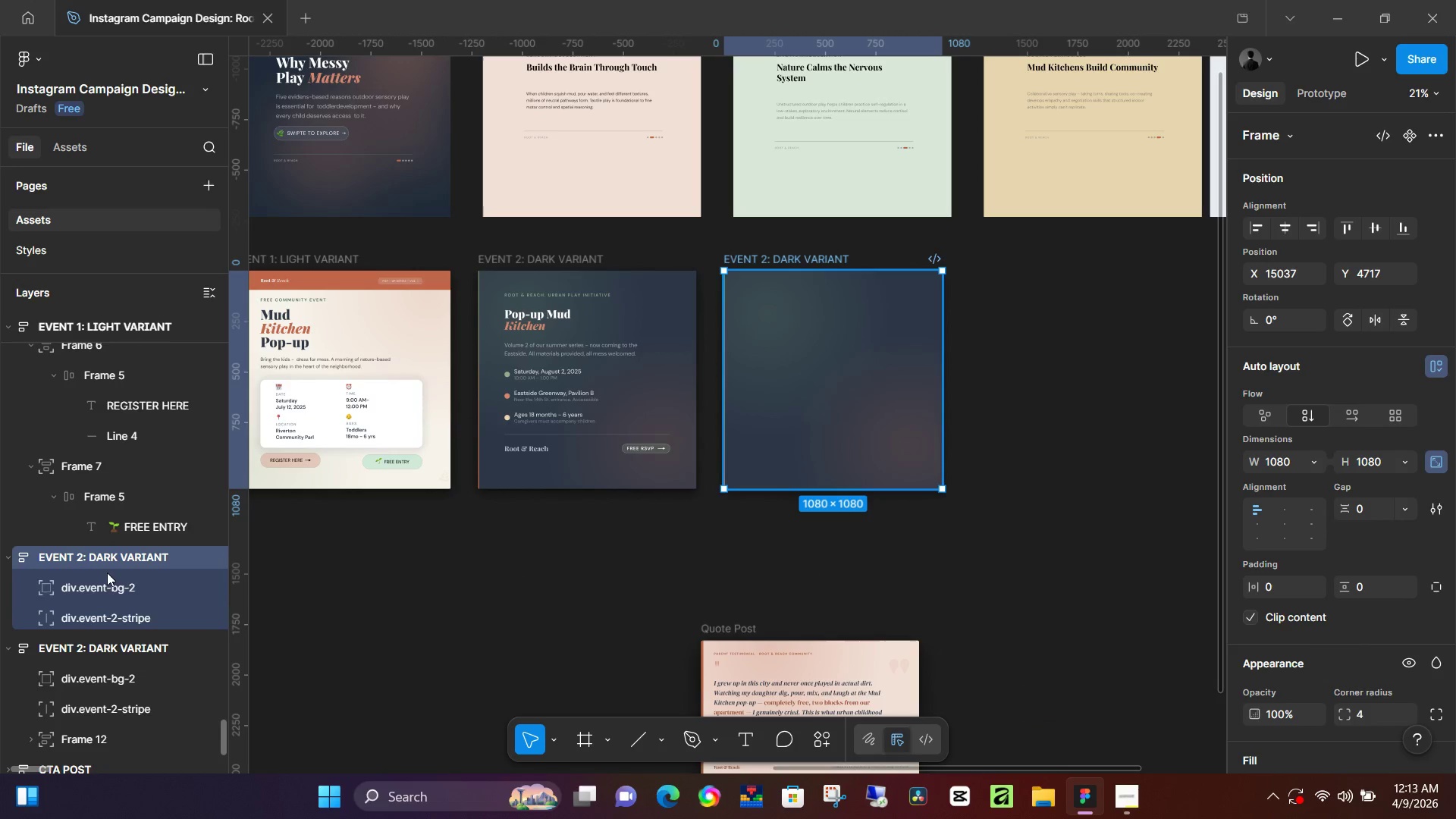 
left_click([106, 573])
 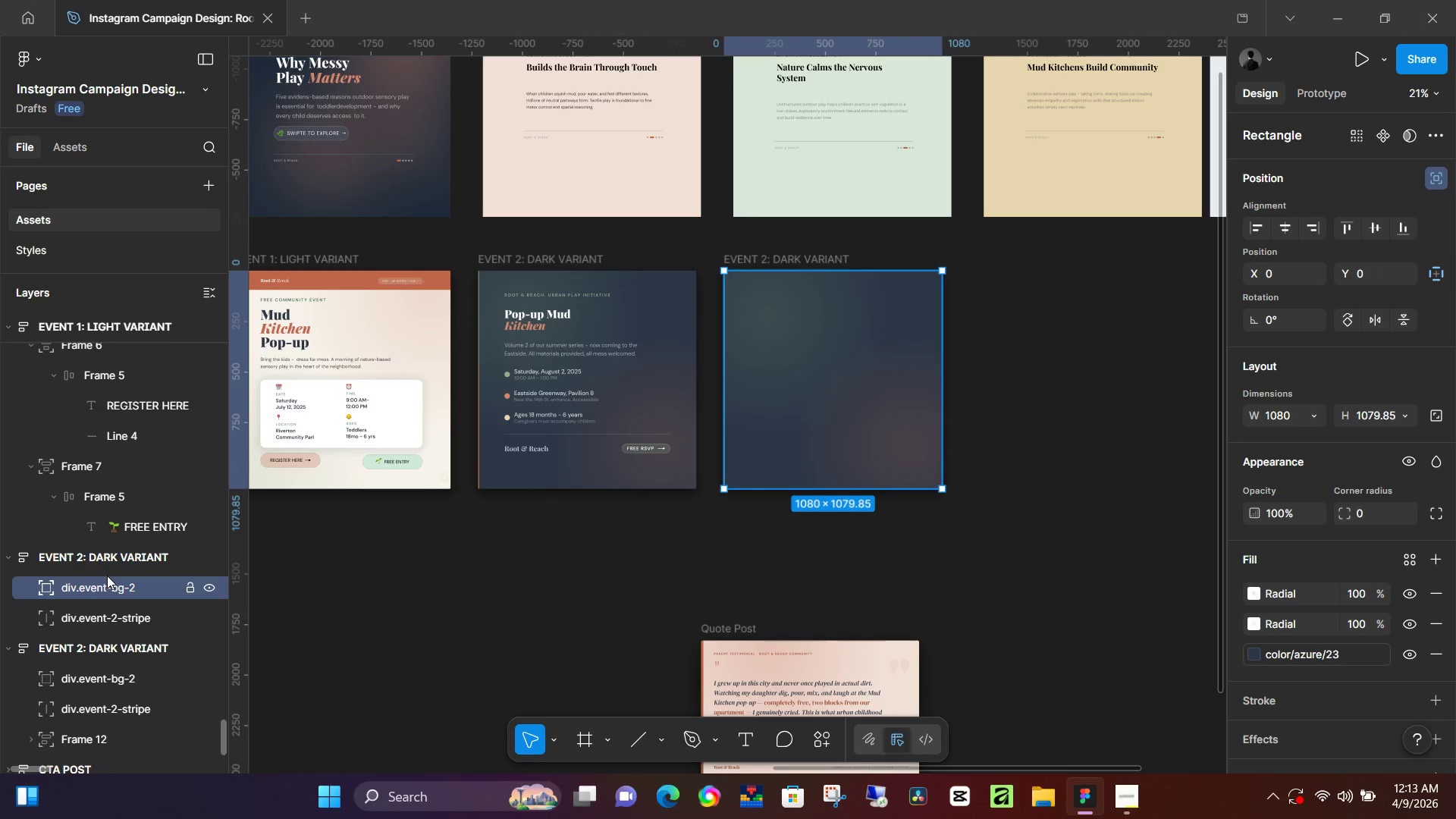 
key(Backspace)
 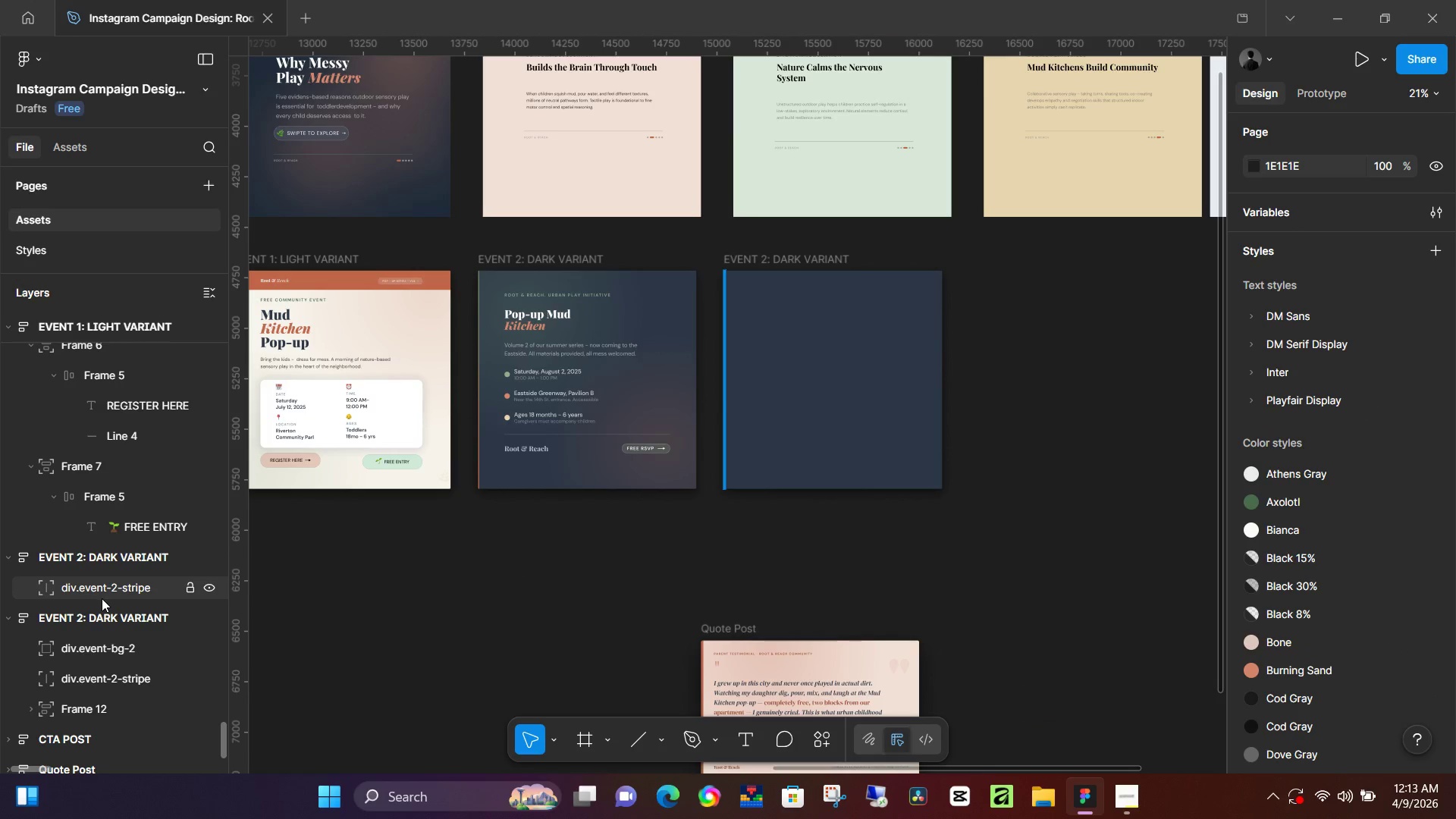 
left_click([106, 588])
 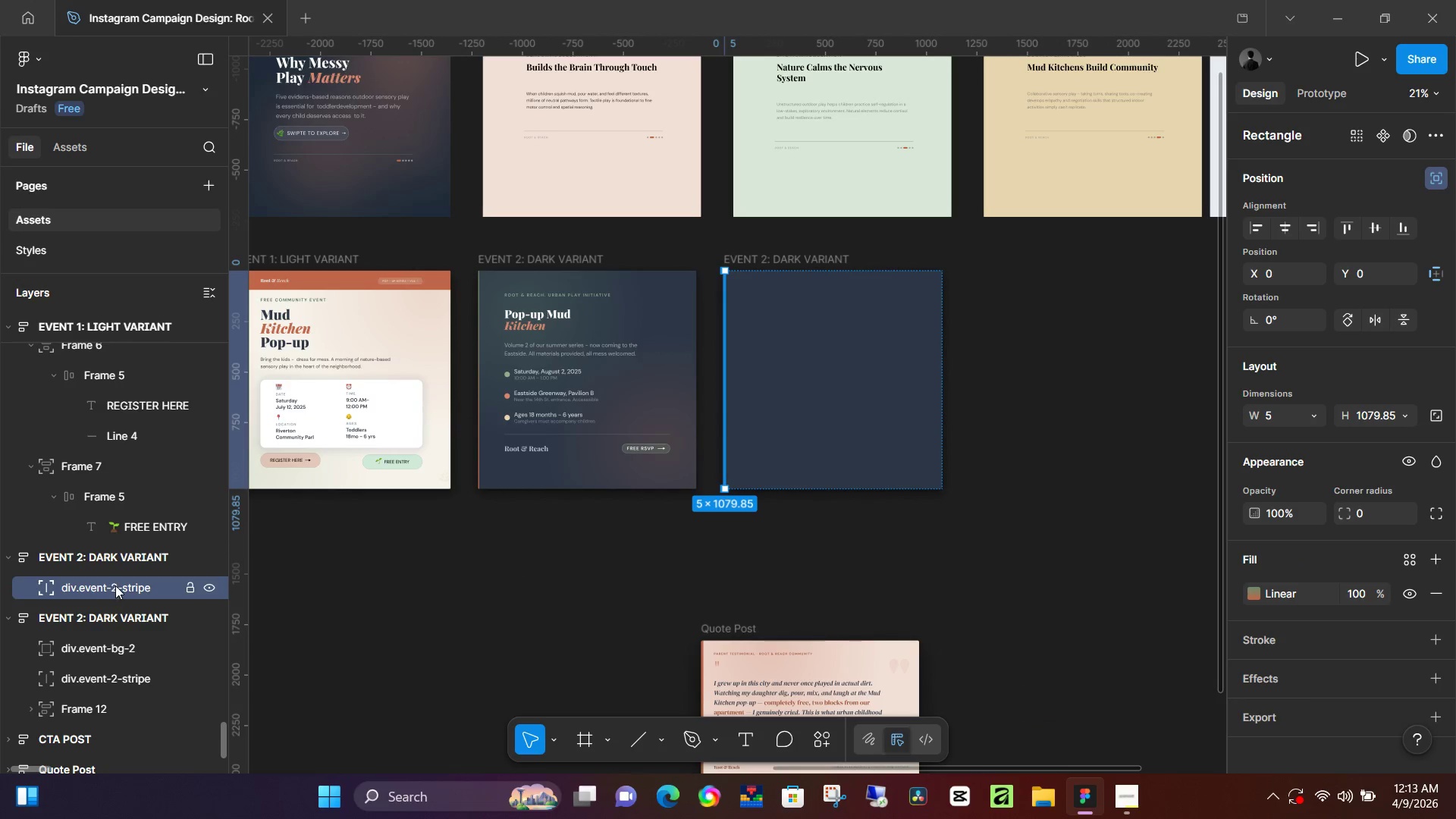 
key(Backspace)
 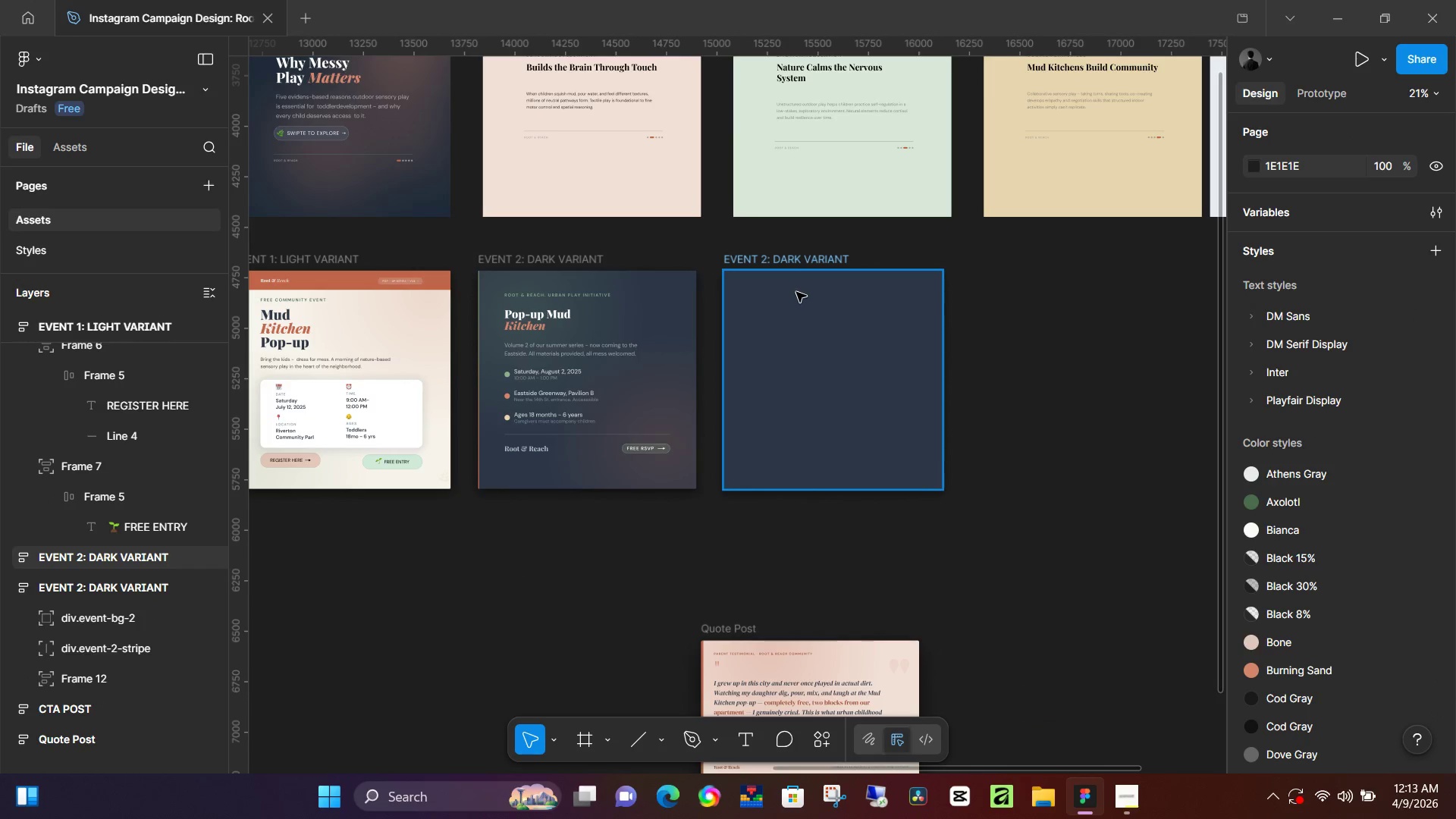 
left_click([803, 262])
 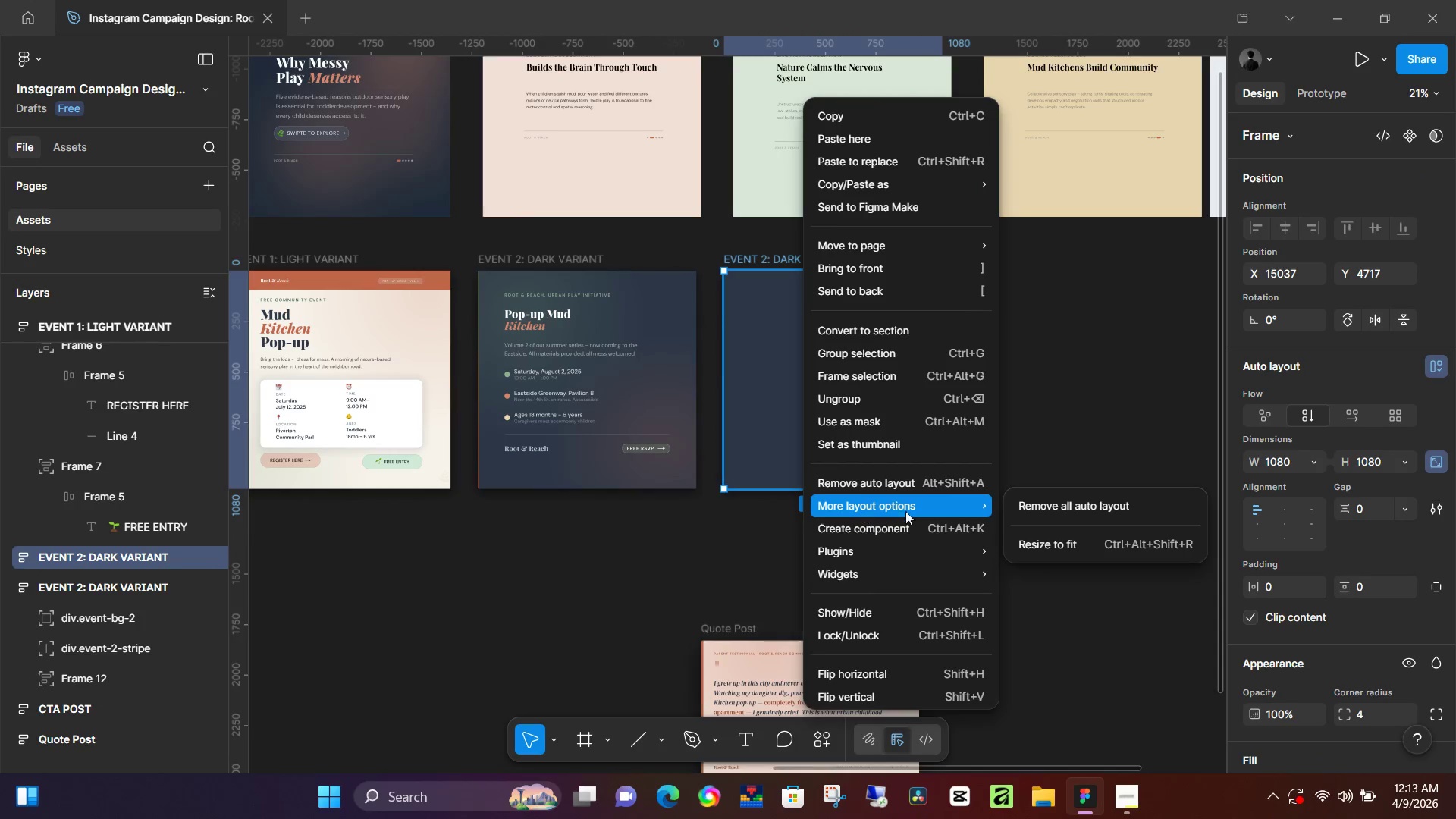 
left_click([1052, 520])
 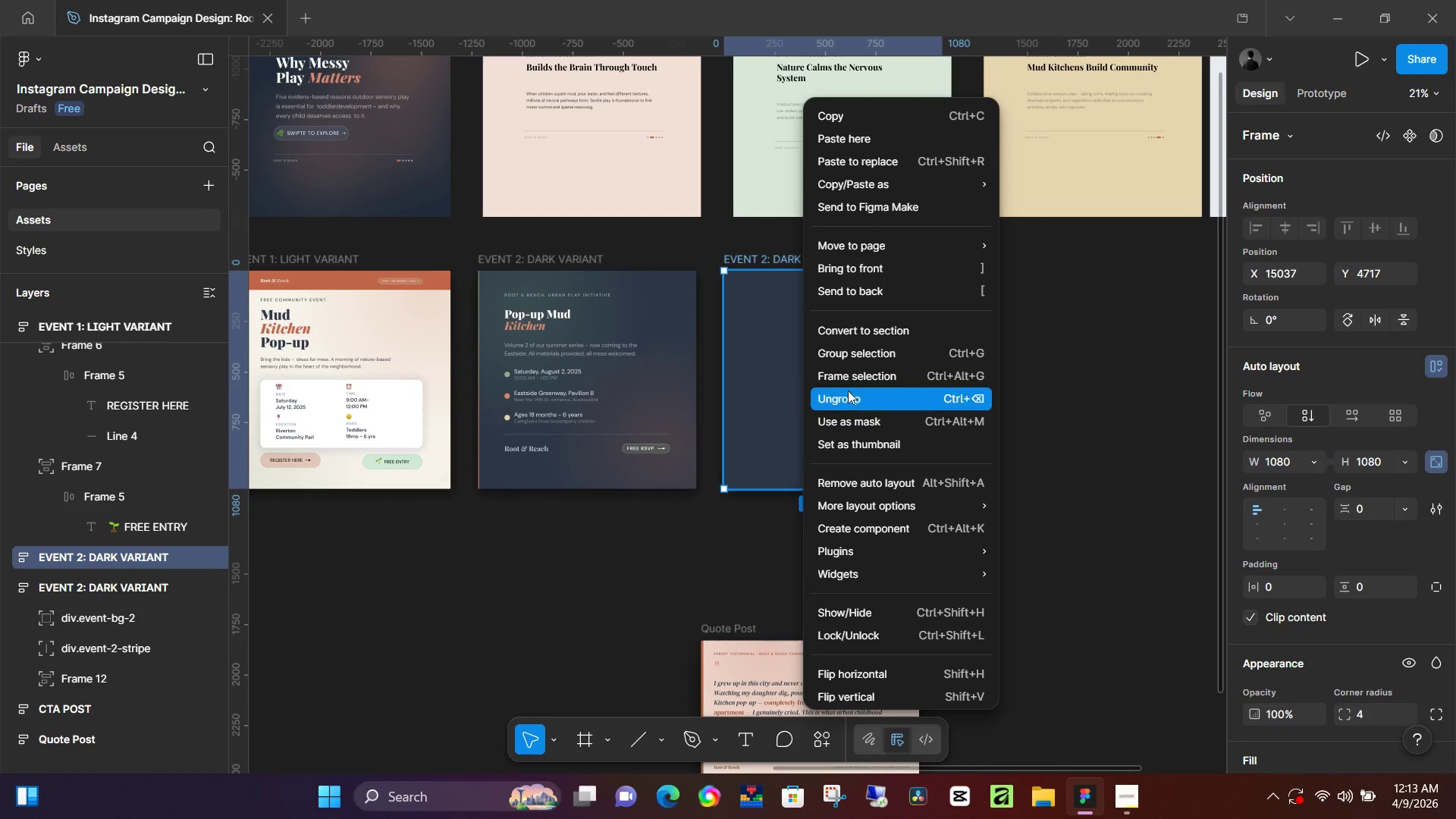 
key(NumpadEnter)
 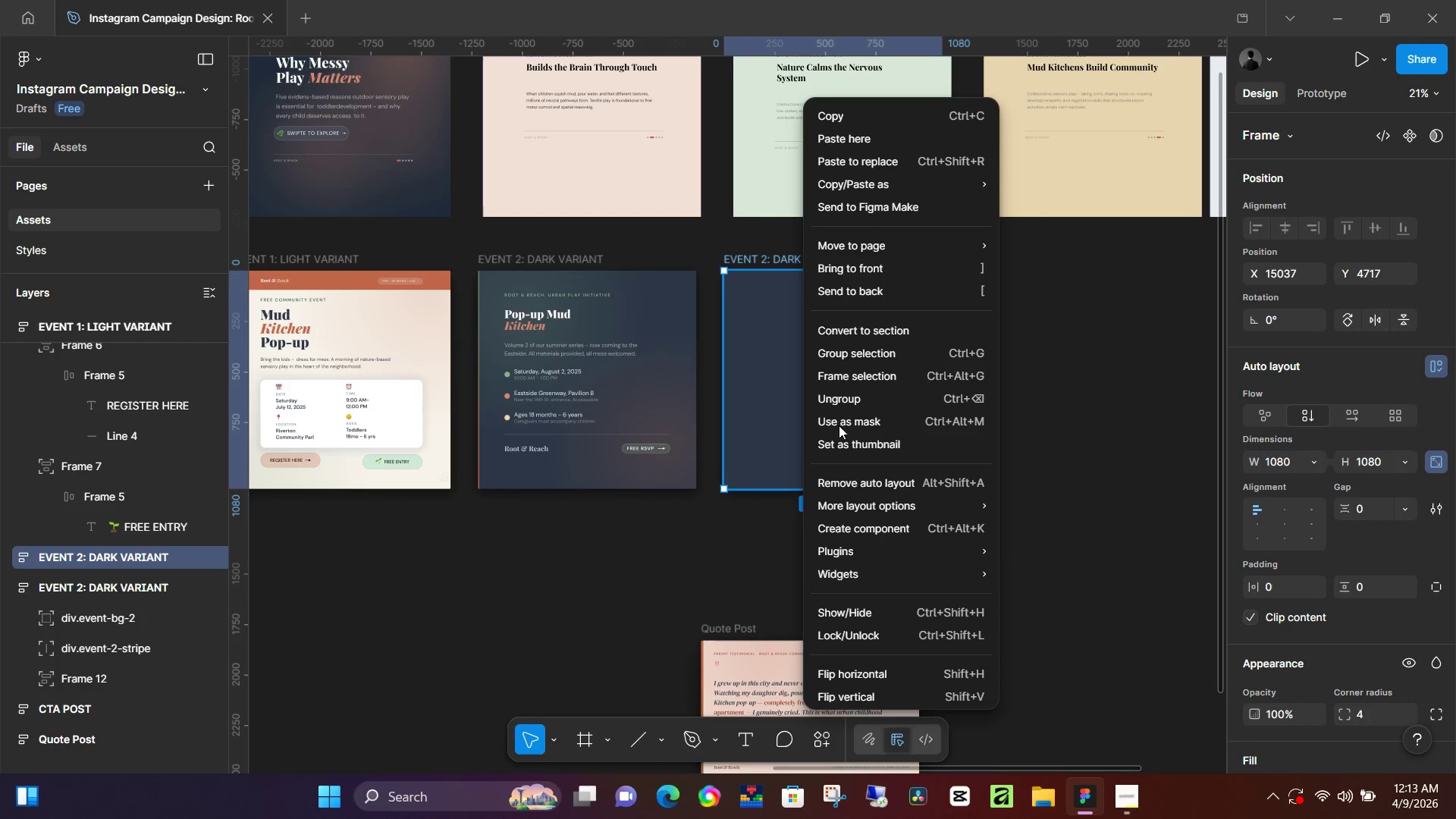 
key(NumpadEnter)
 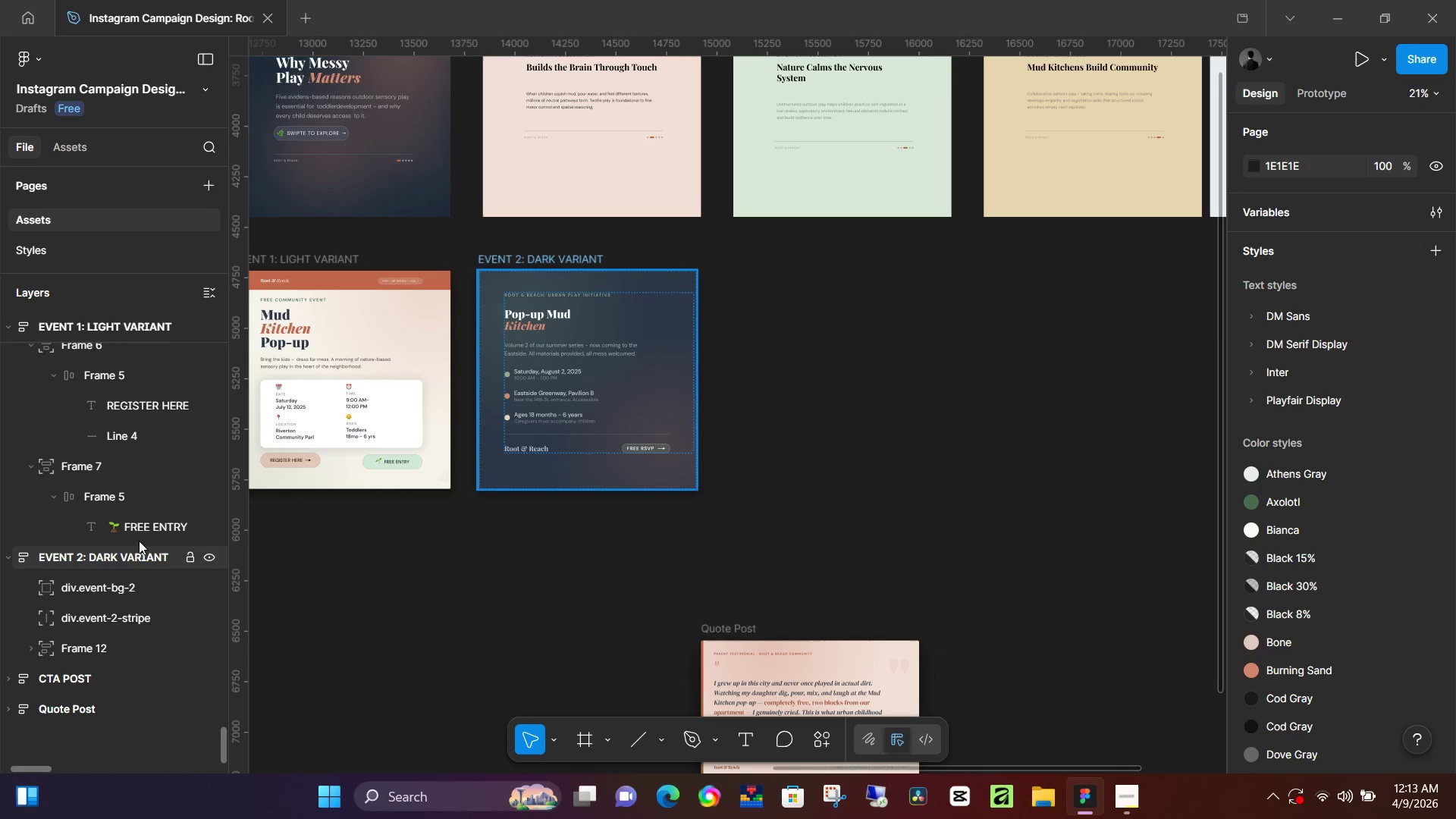 
left_click([792, 300])
 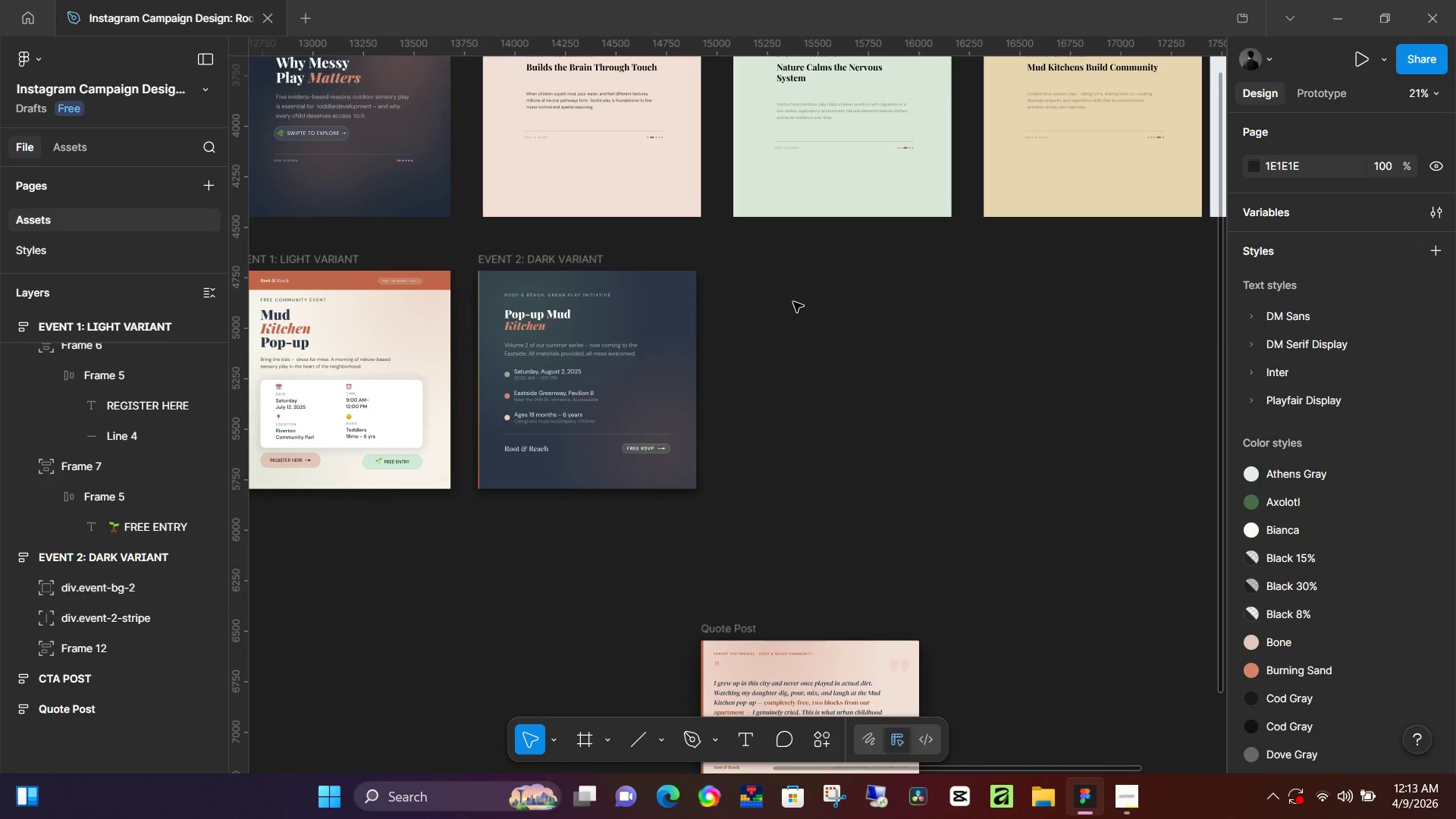 
key(Control+Z)
 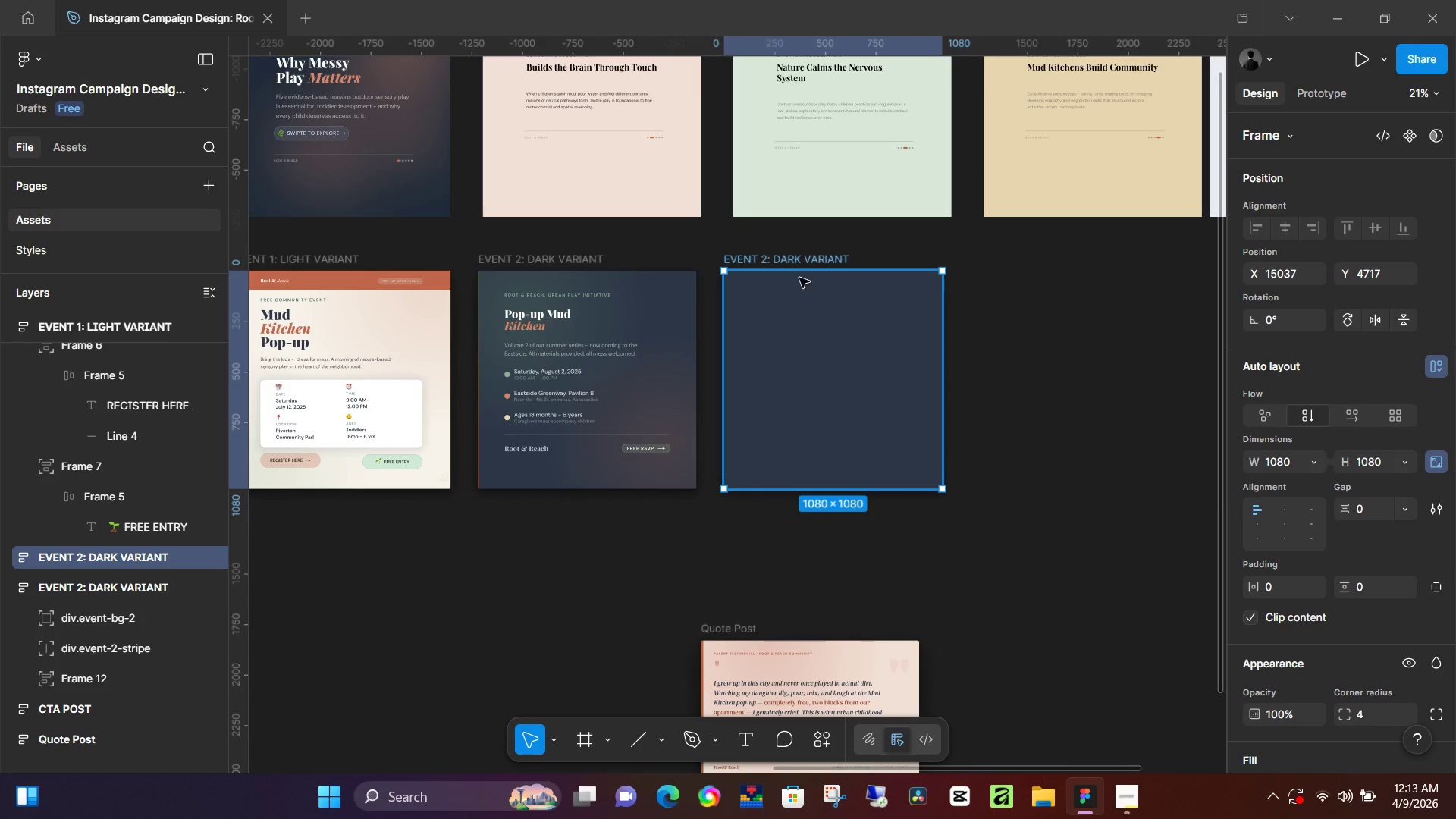 
left_click([802, 258])
 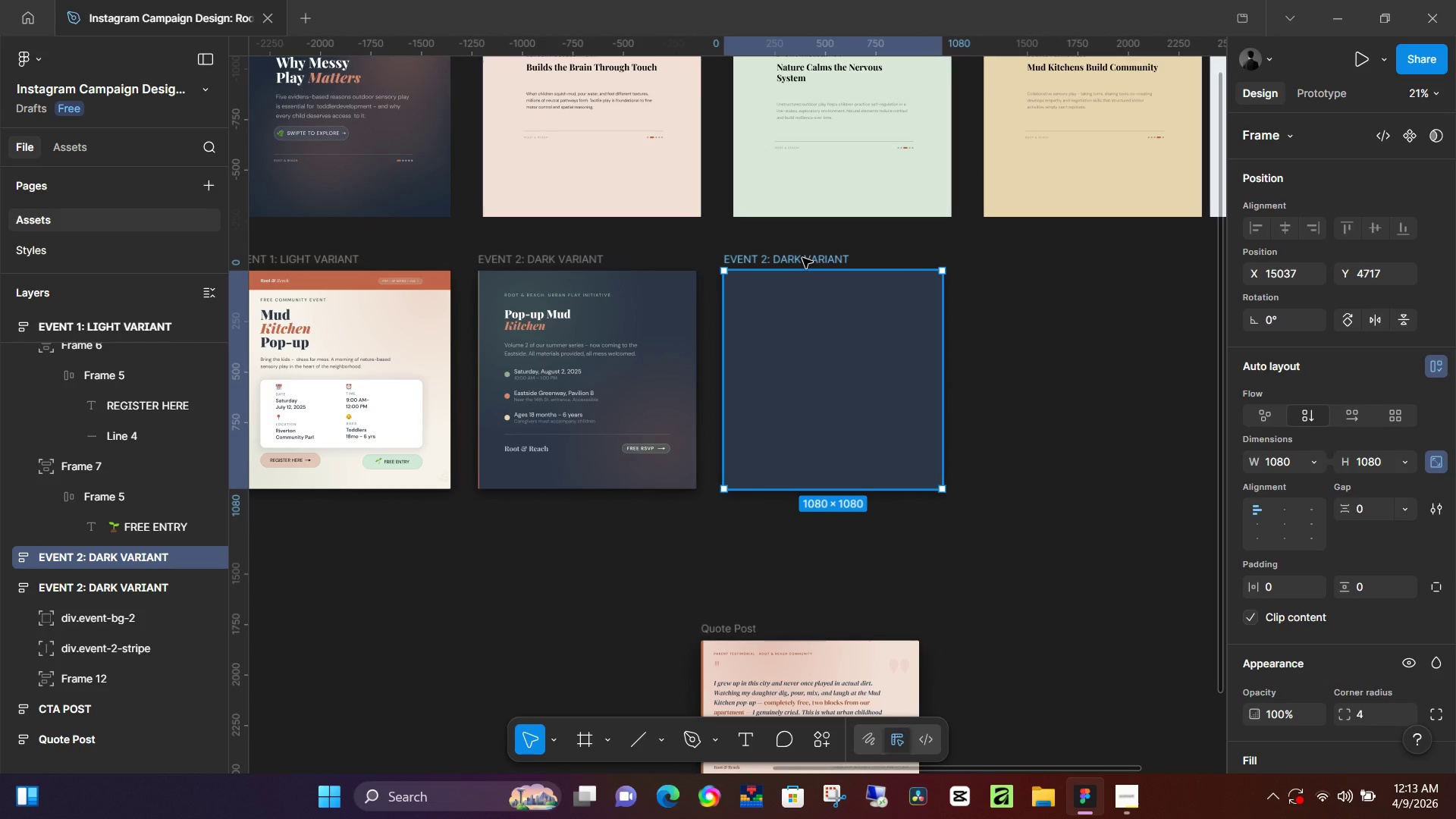 
key(Backspace)
 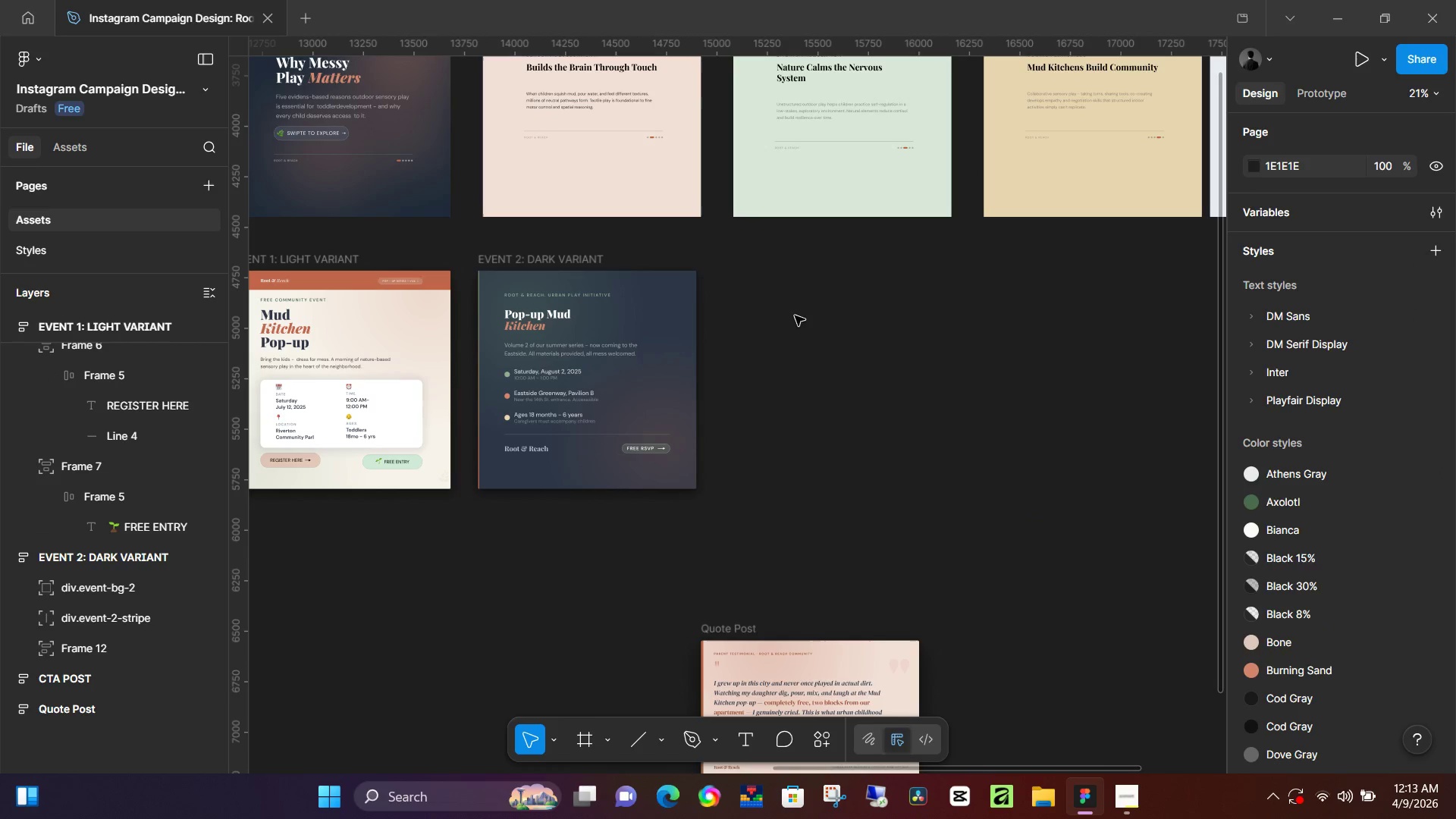 
key(F)
 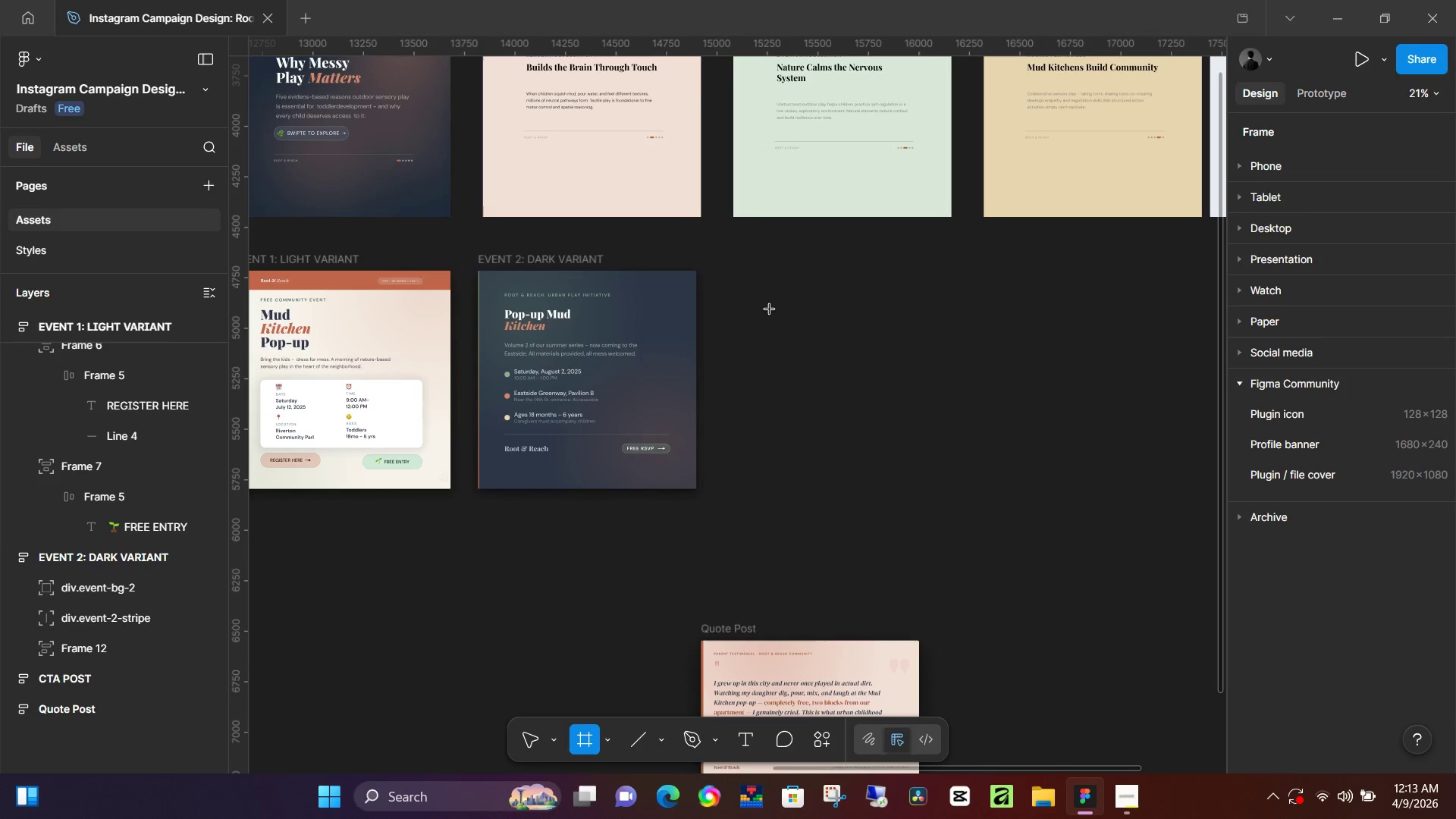 
left_click_drag(start_coordinate=[770, 309], to_coordinate=[830, 378])
 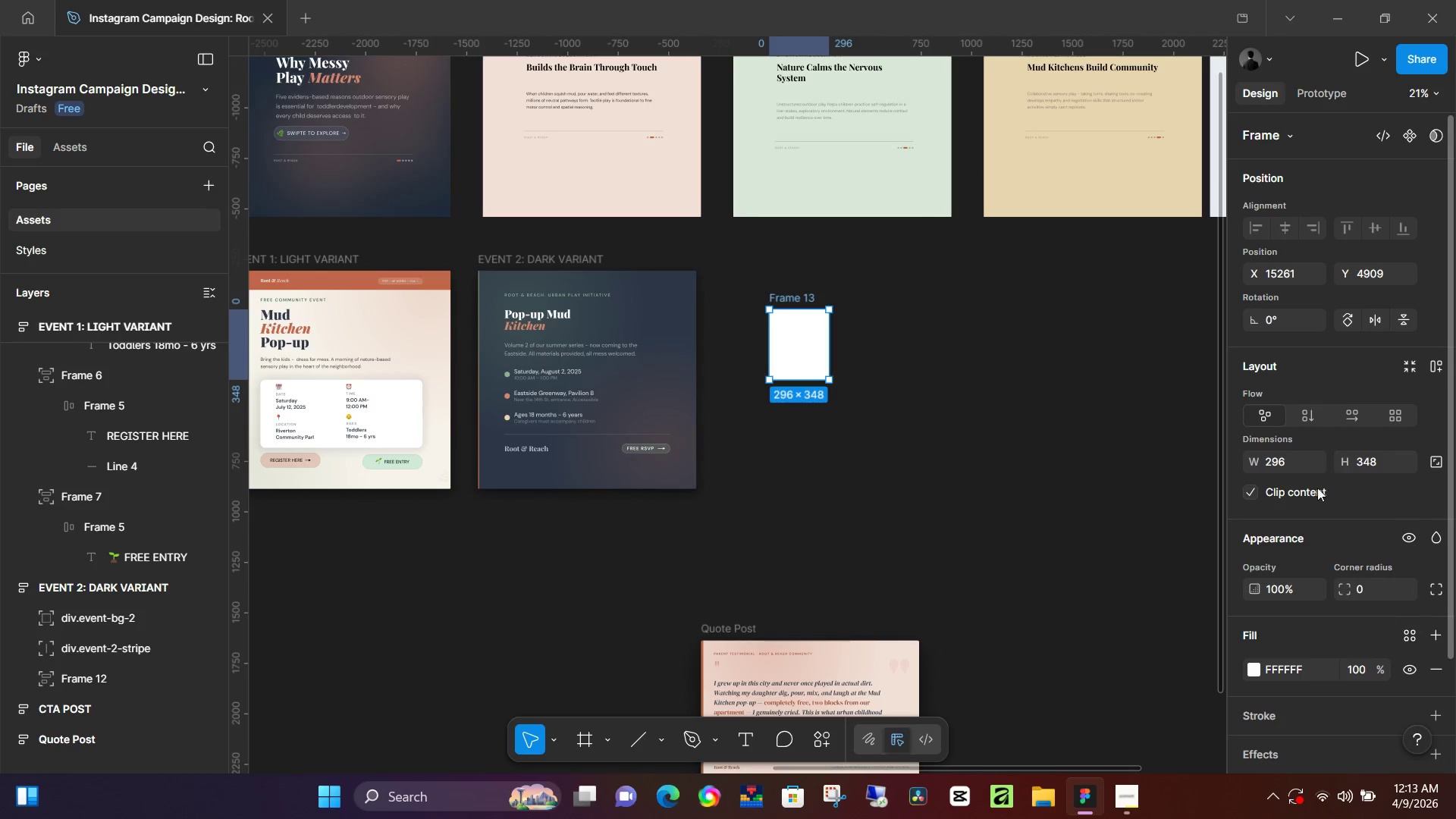 
left_click([1297, 464])
 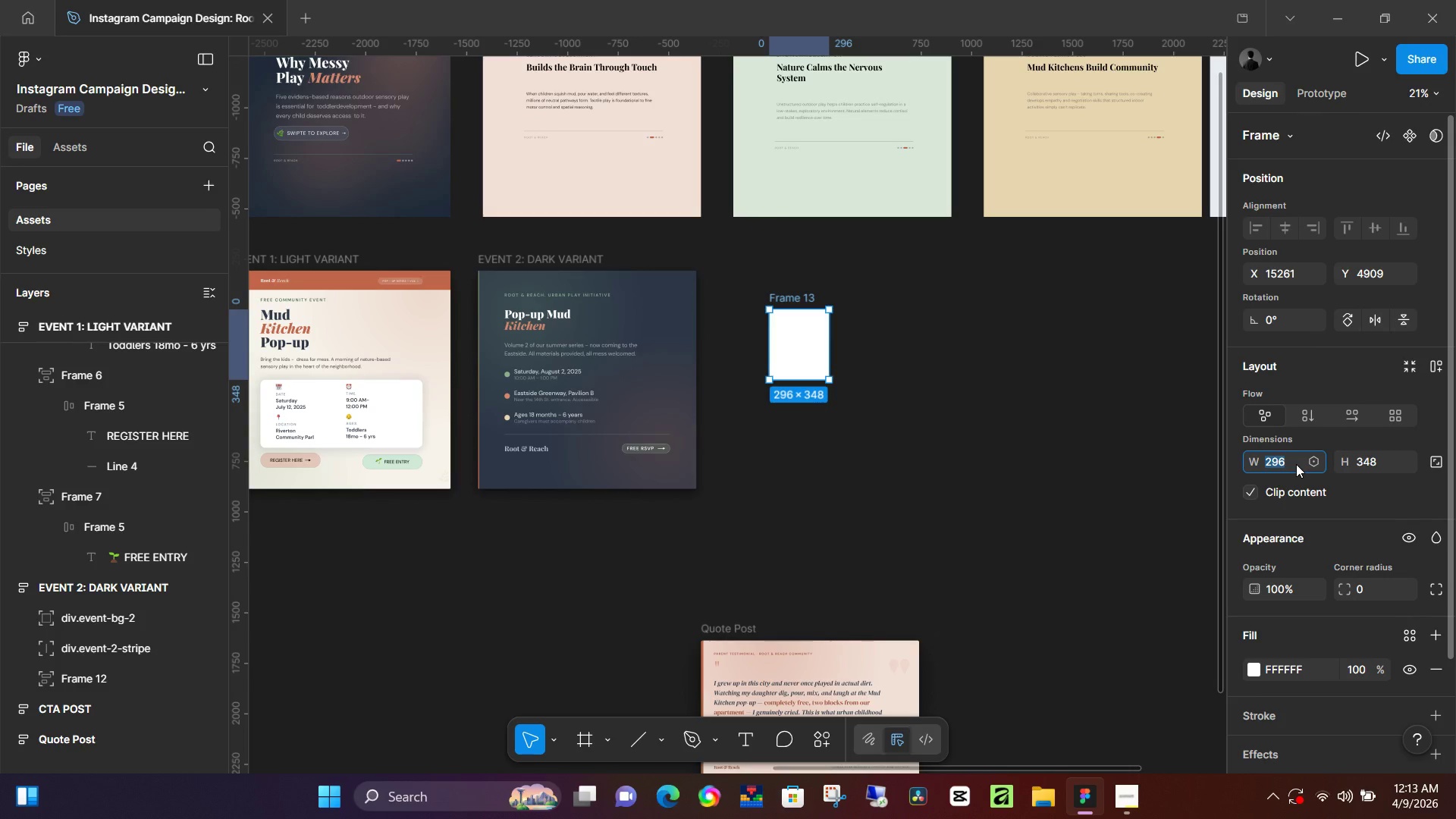 
type(1080)
key(Tab)
type(1080)
 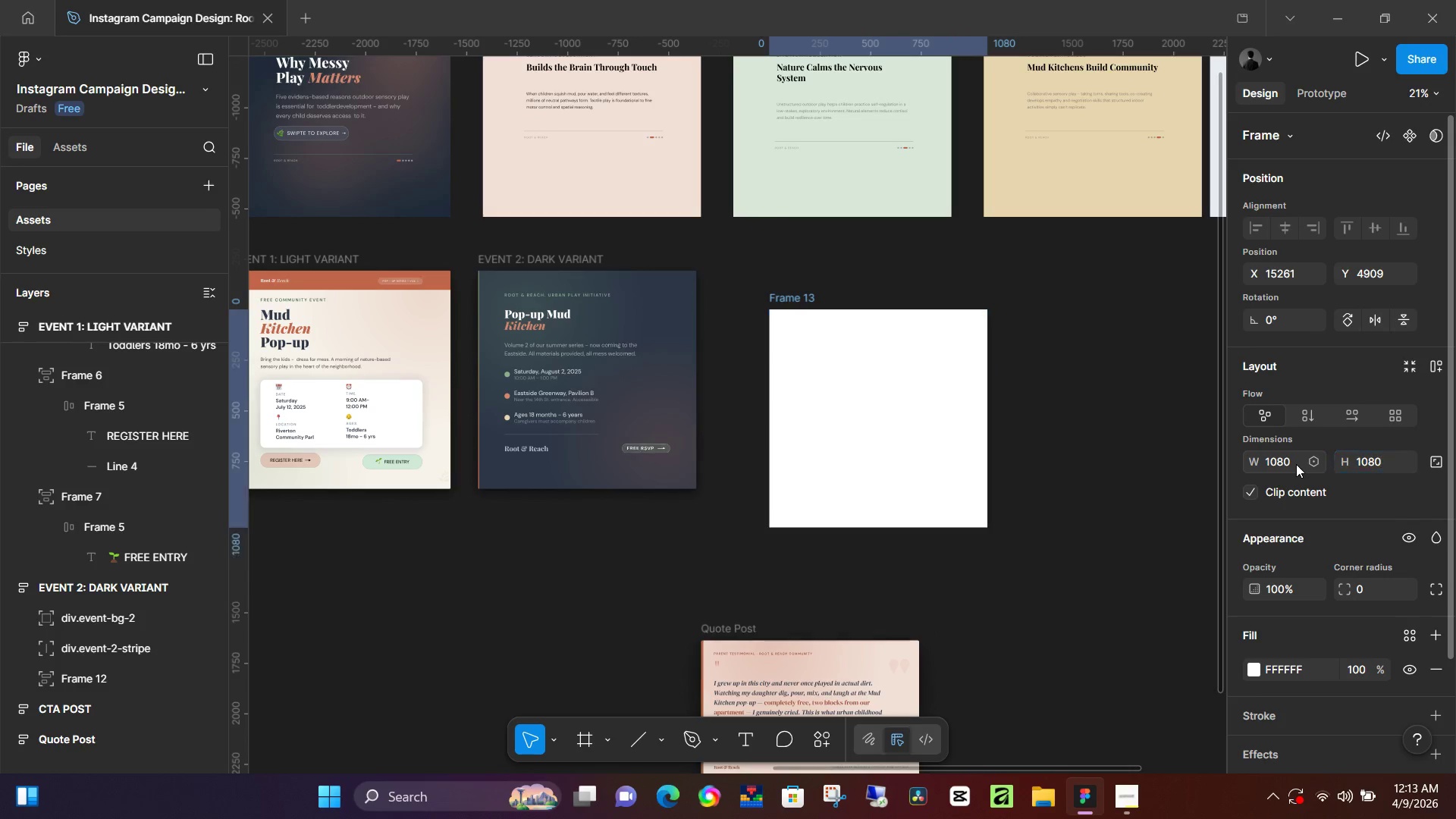 
key(Enter)
 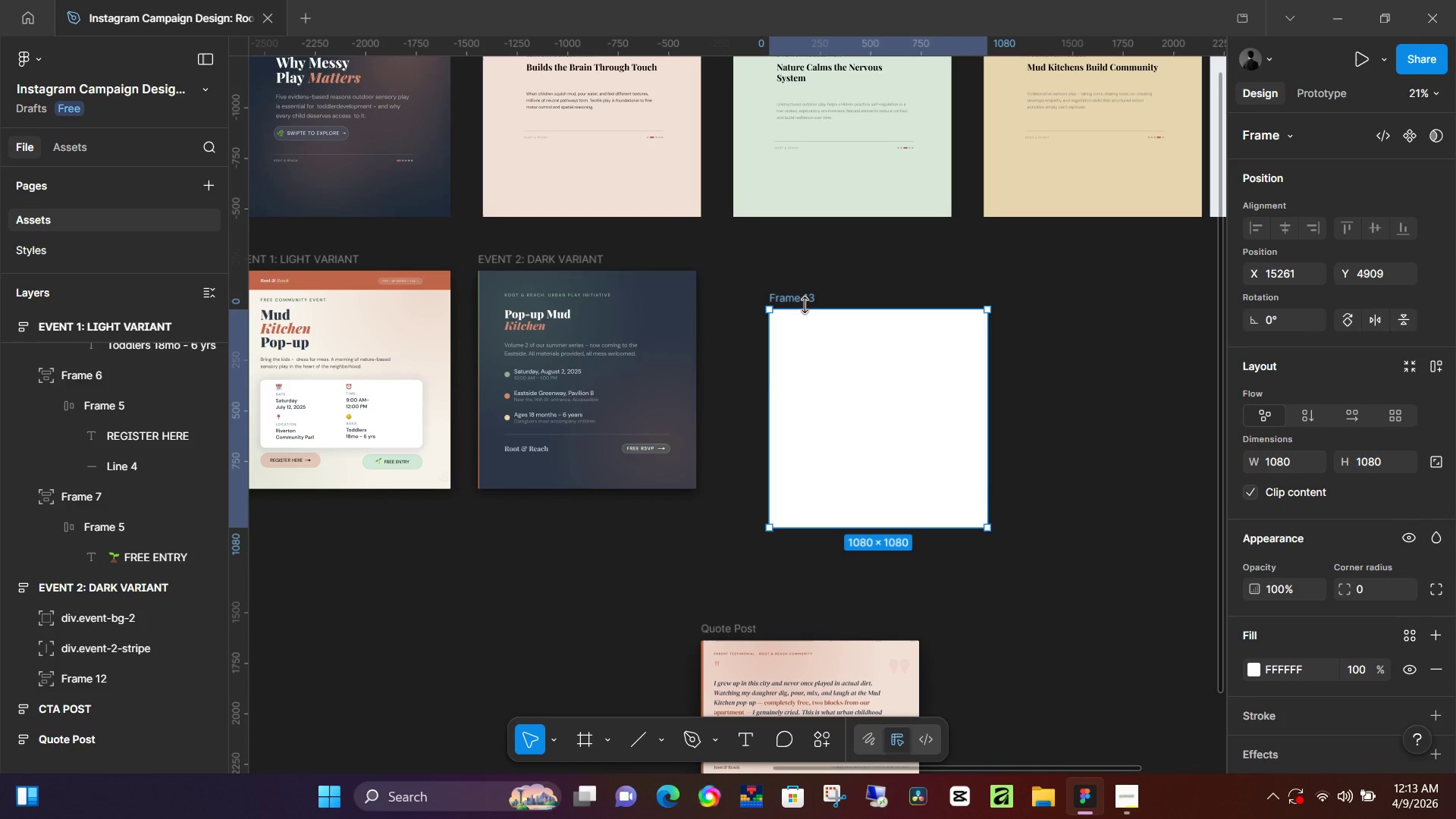 
left_click_drag(start_coordinate=[808, 296], to_coordinate=[767, 255])
 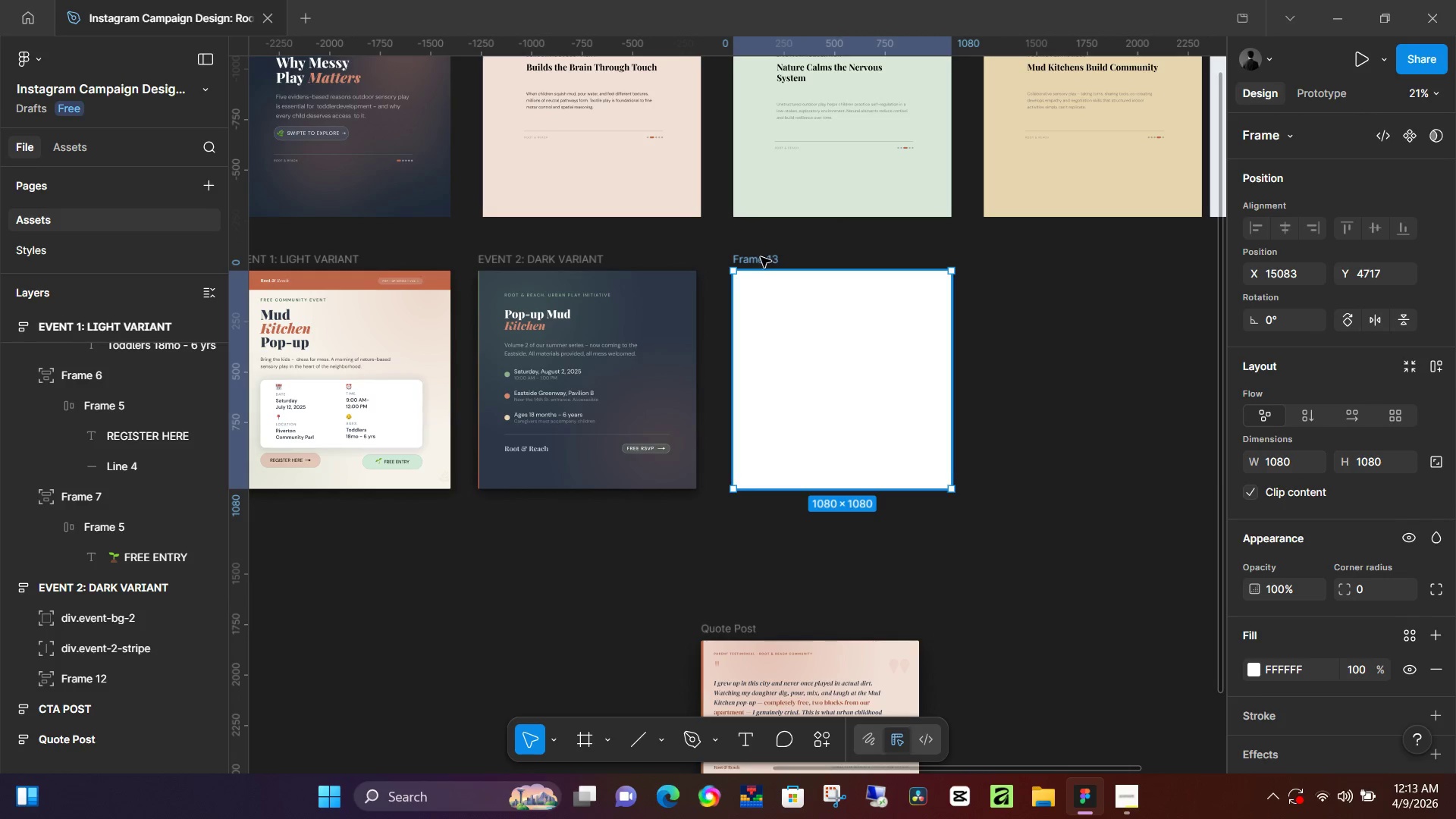 
double_click([761, 259])
 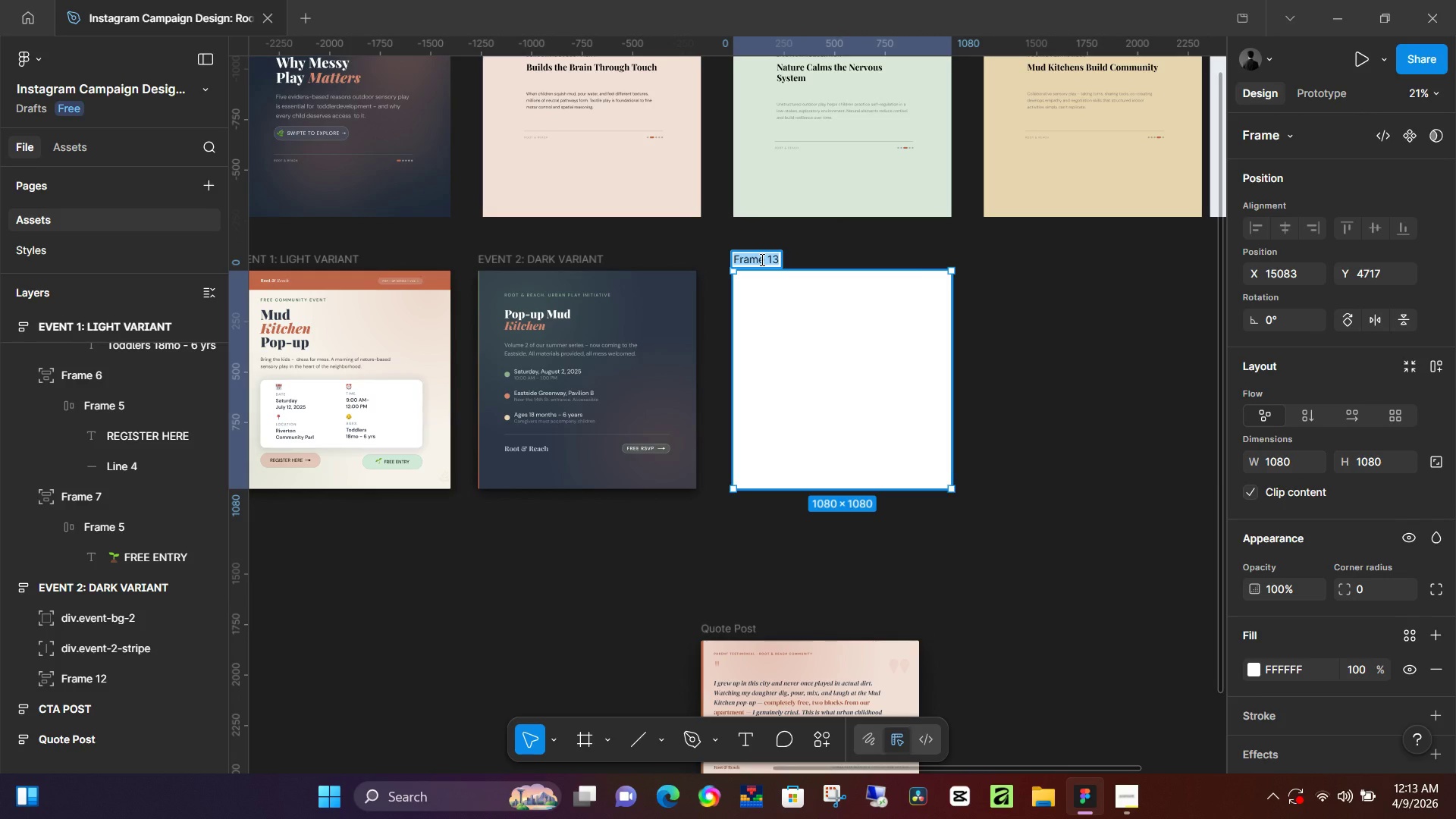 
key(NumpadEnter)
 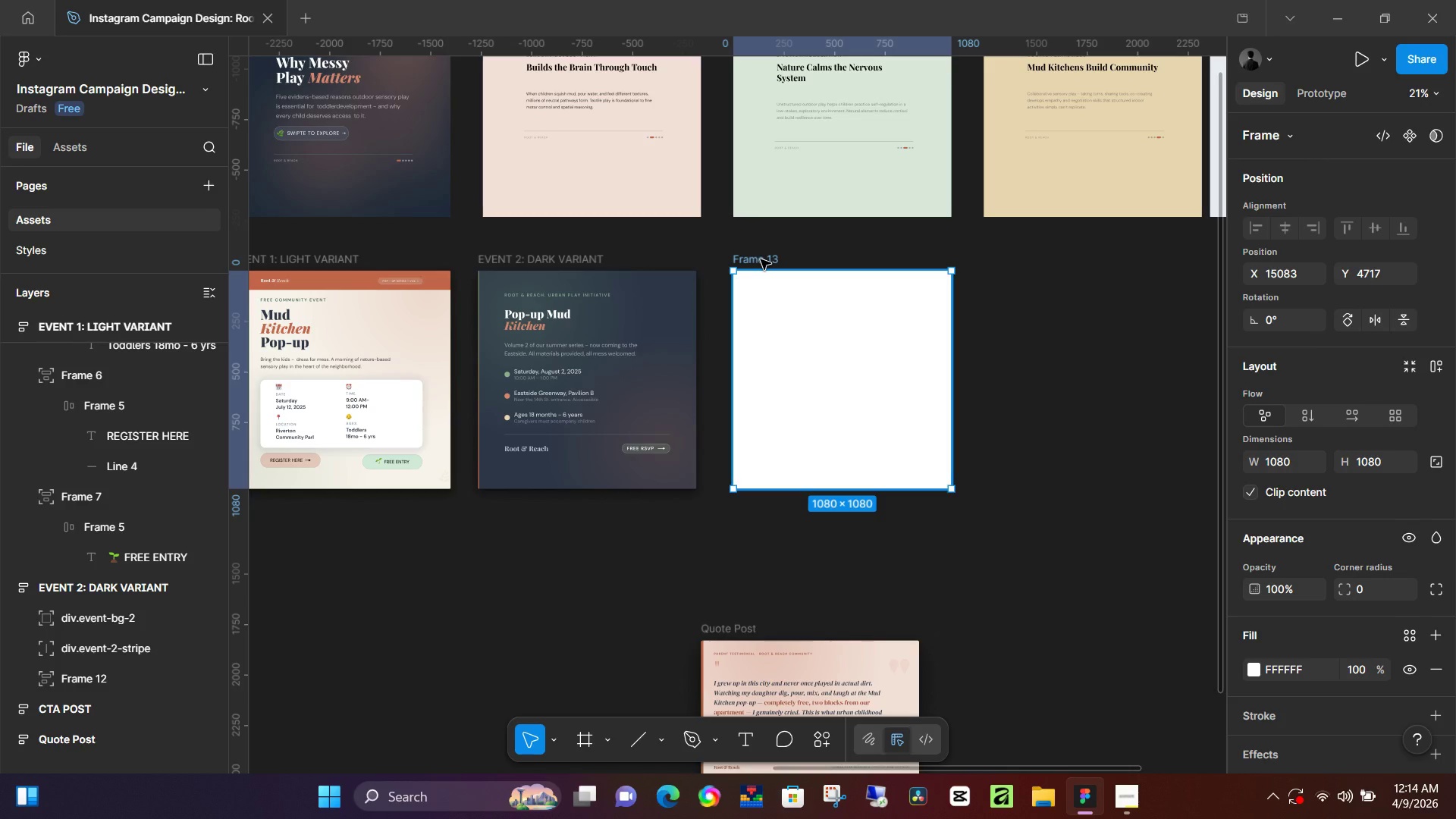 
double_click([761, 259])
 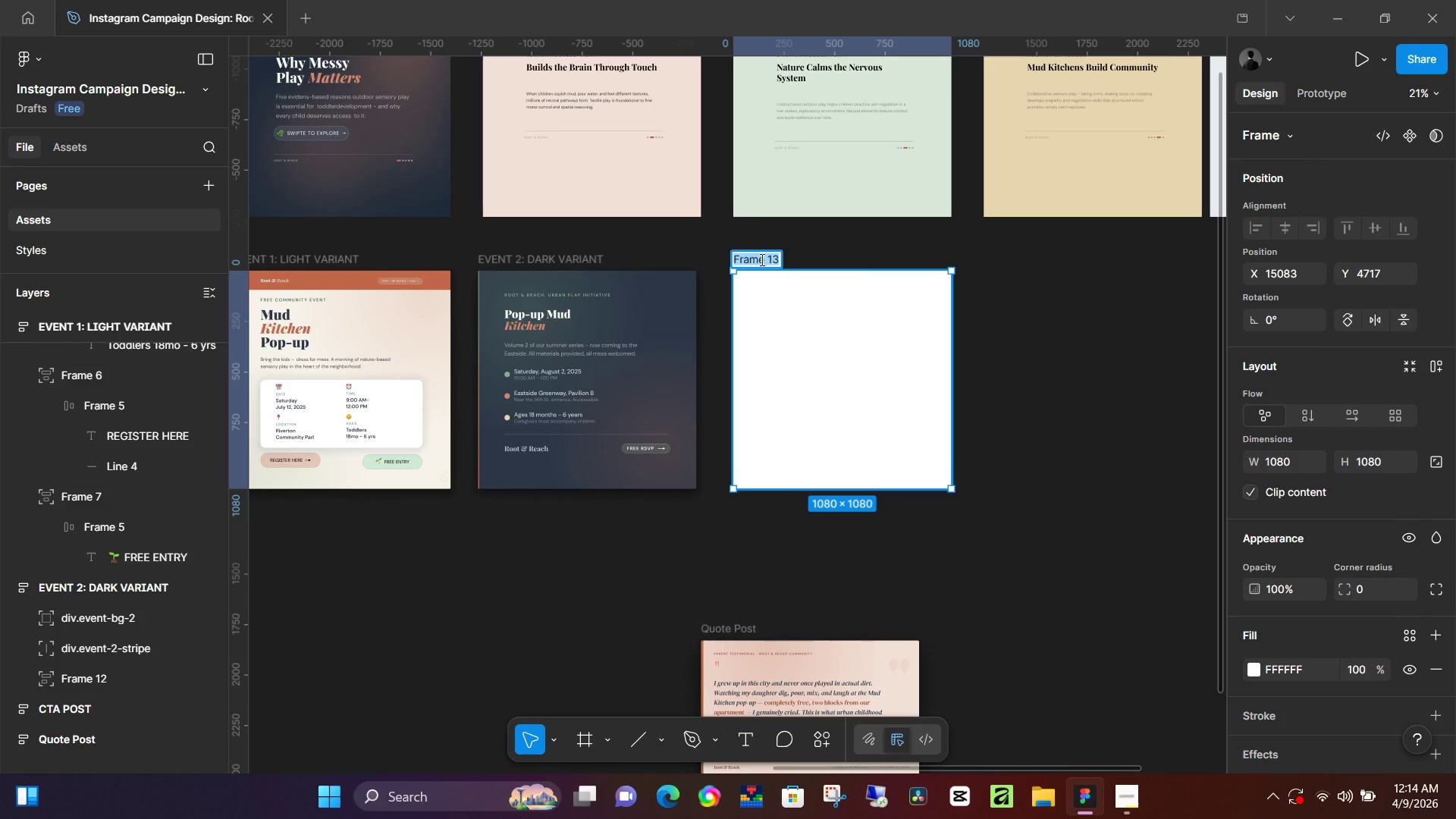 
type(Quote Post)
 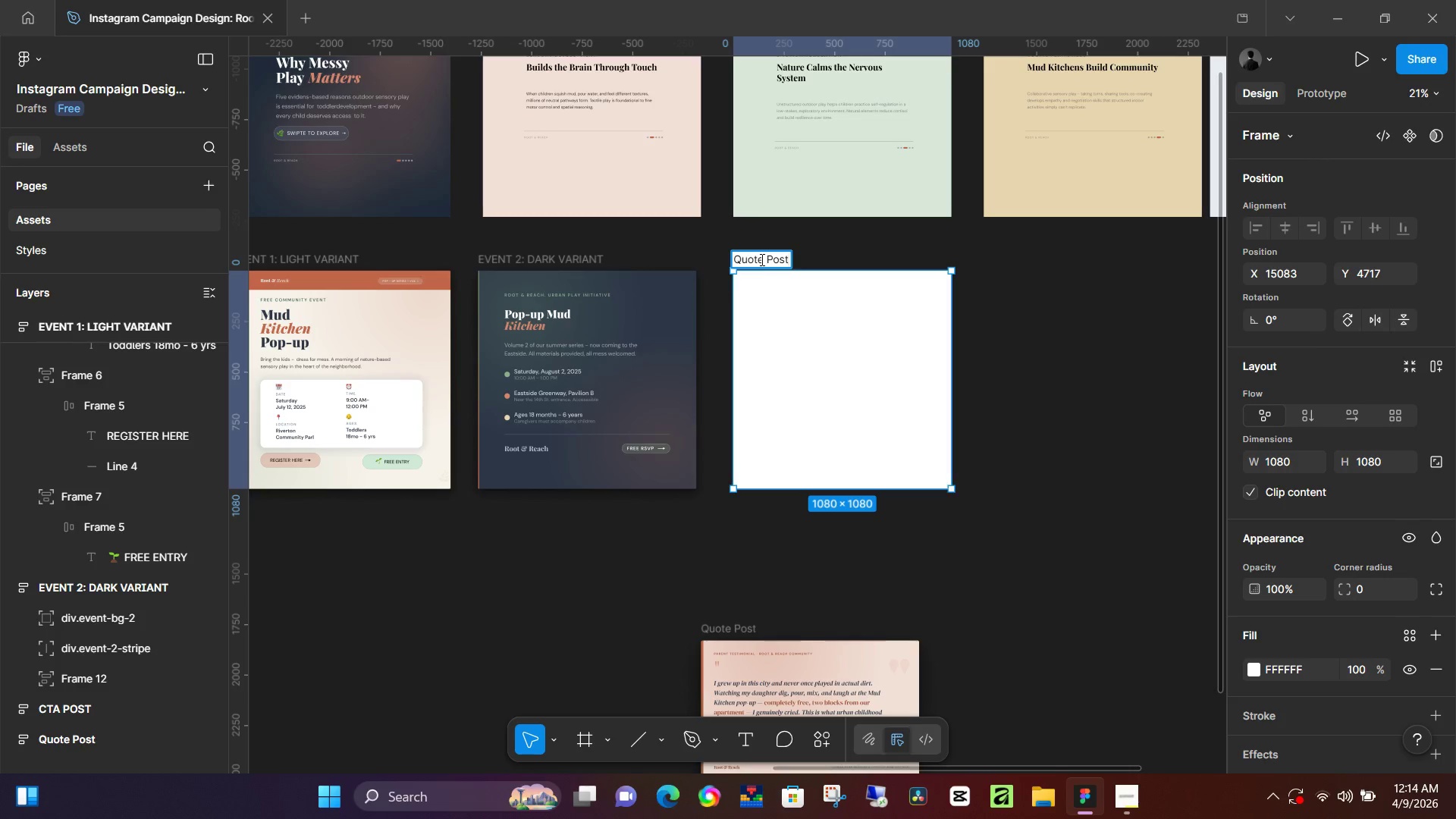 
key(NumpadEnter)
 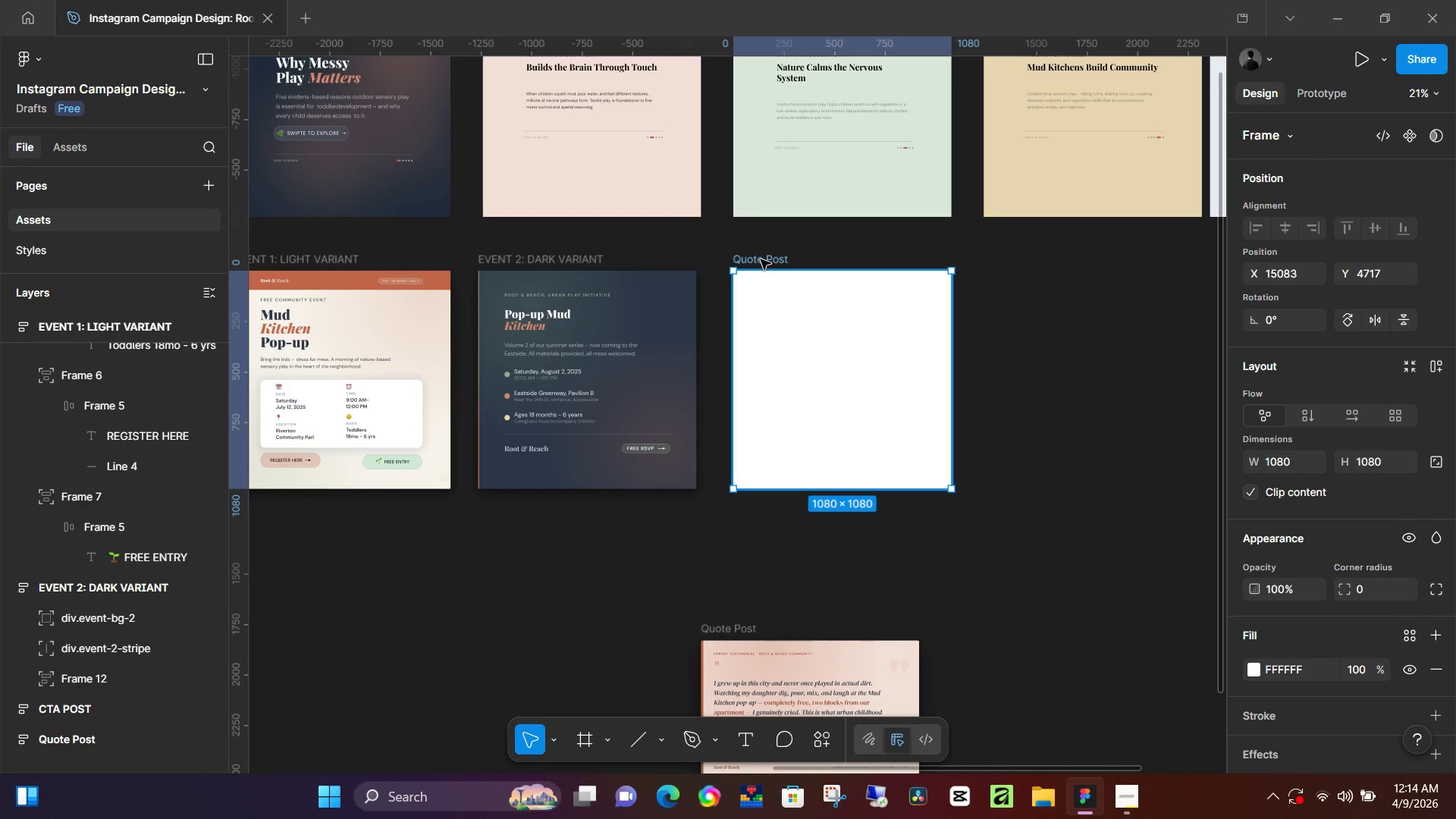 
key(NumpadEnter)
 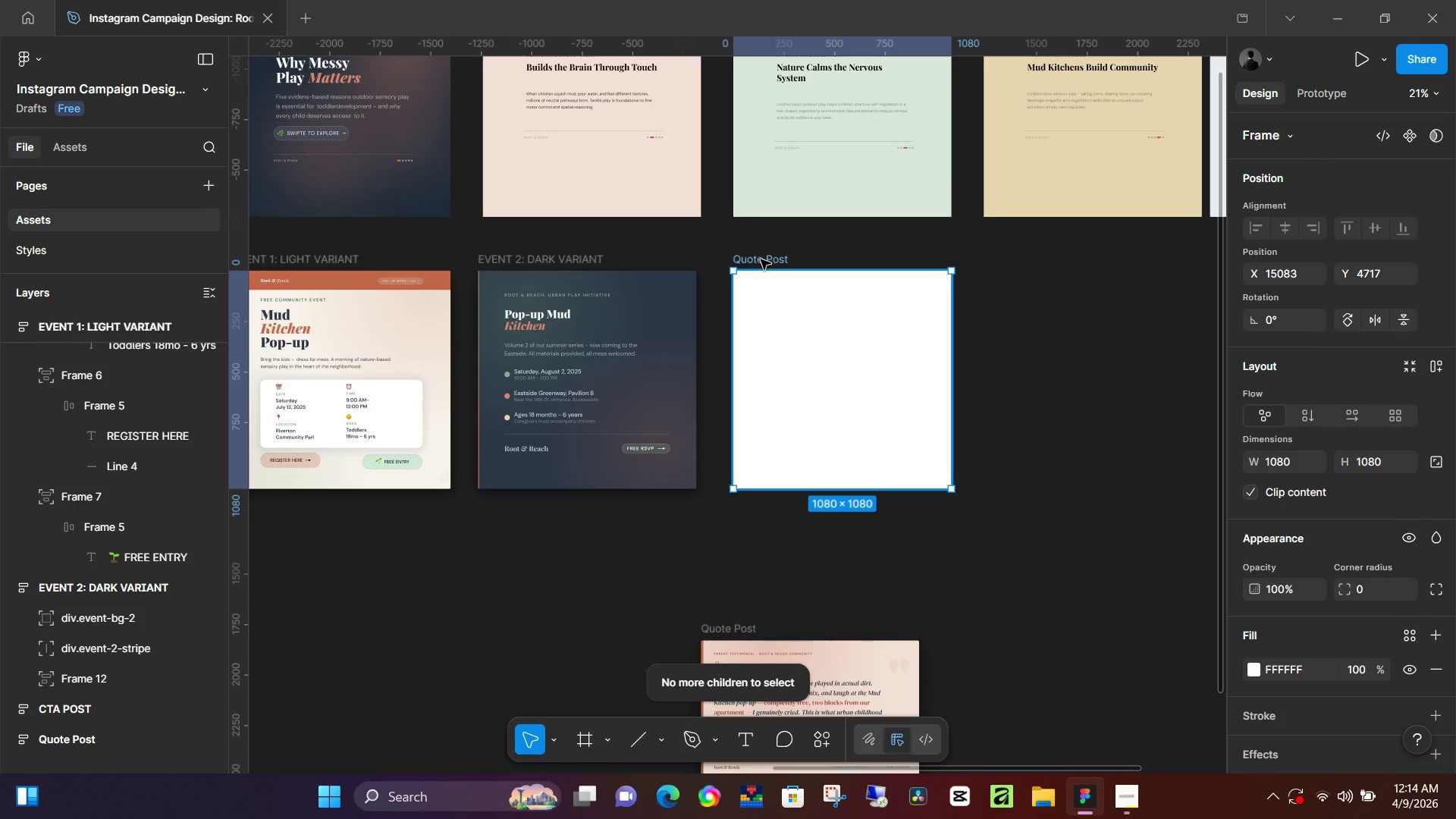 
key(NumpadEnter)
 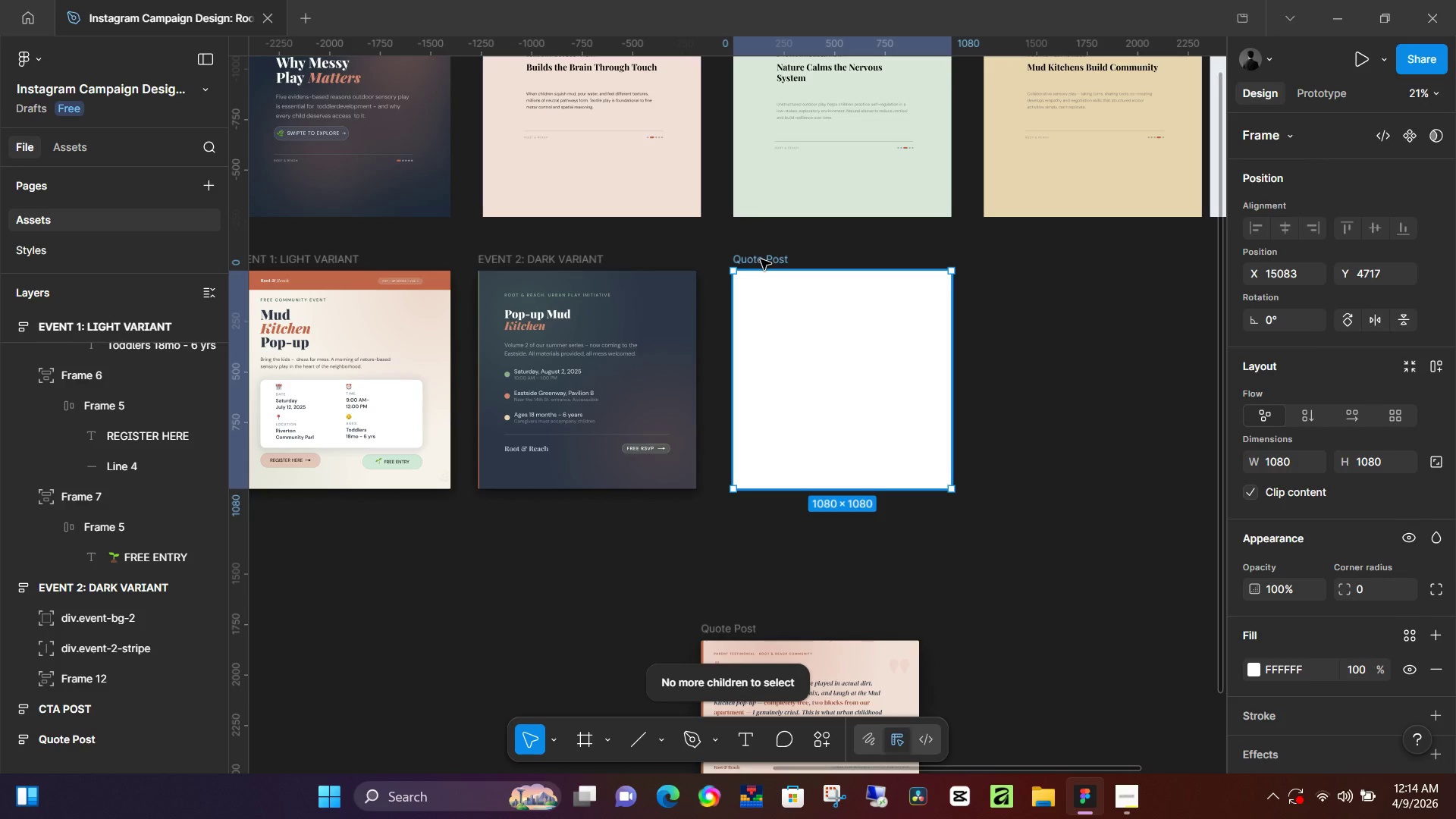 
key(NumpadEnter)
 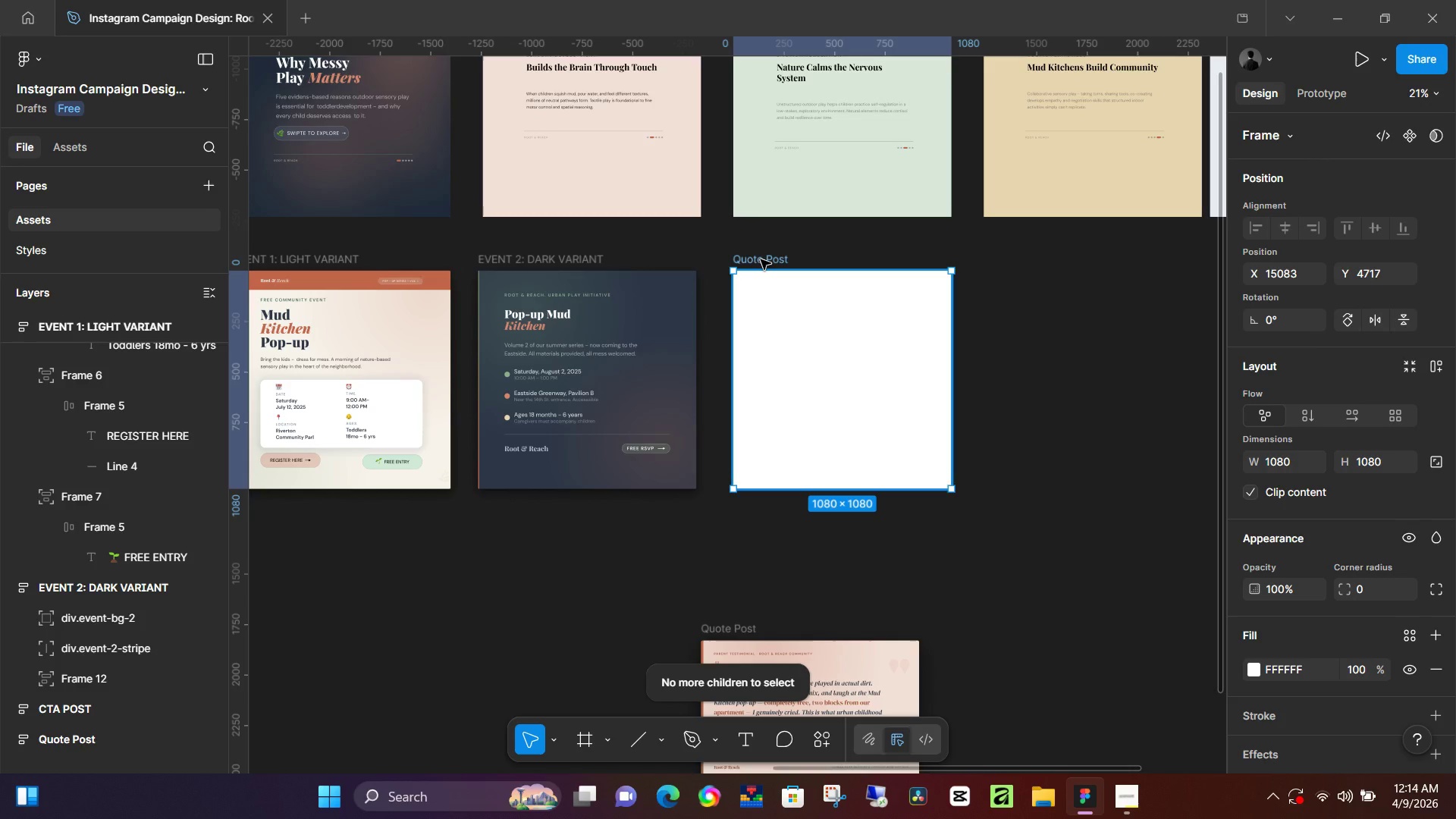 
key(NumpadEnter)
 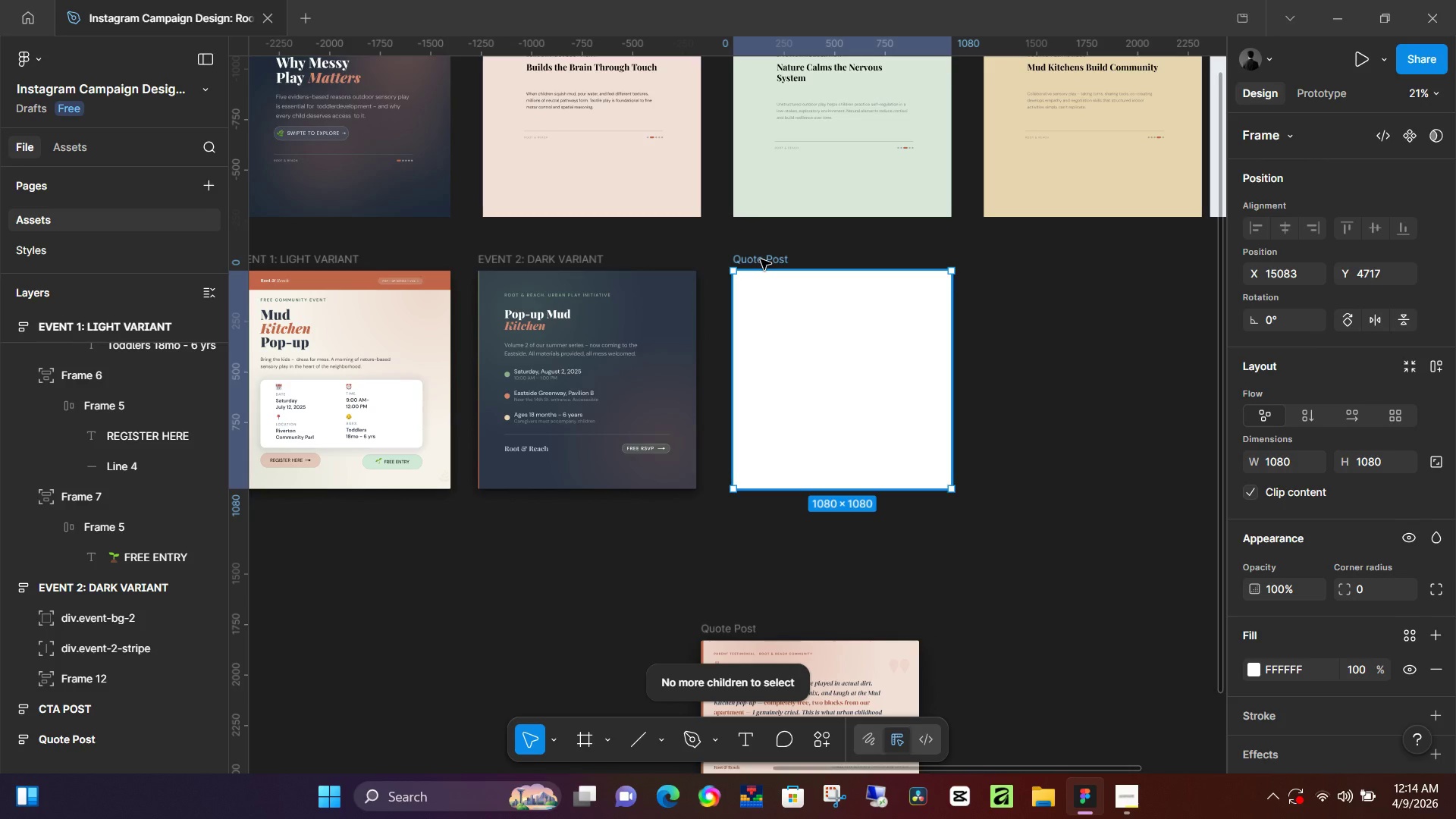 
key(NumpadEnter)
 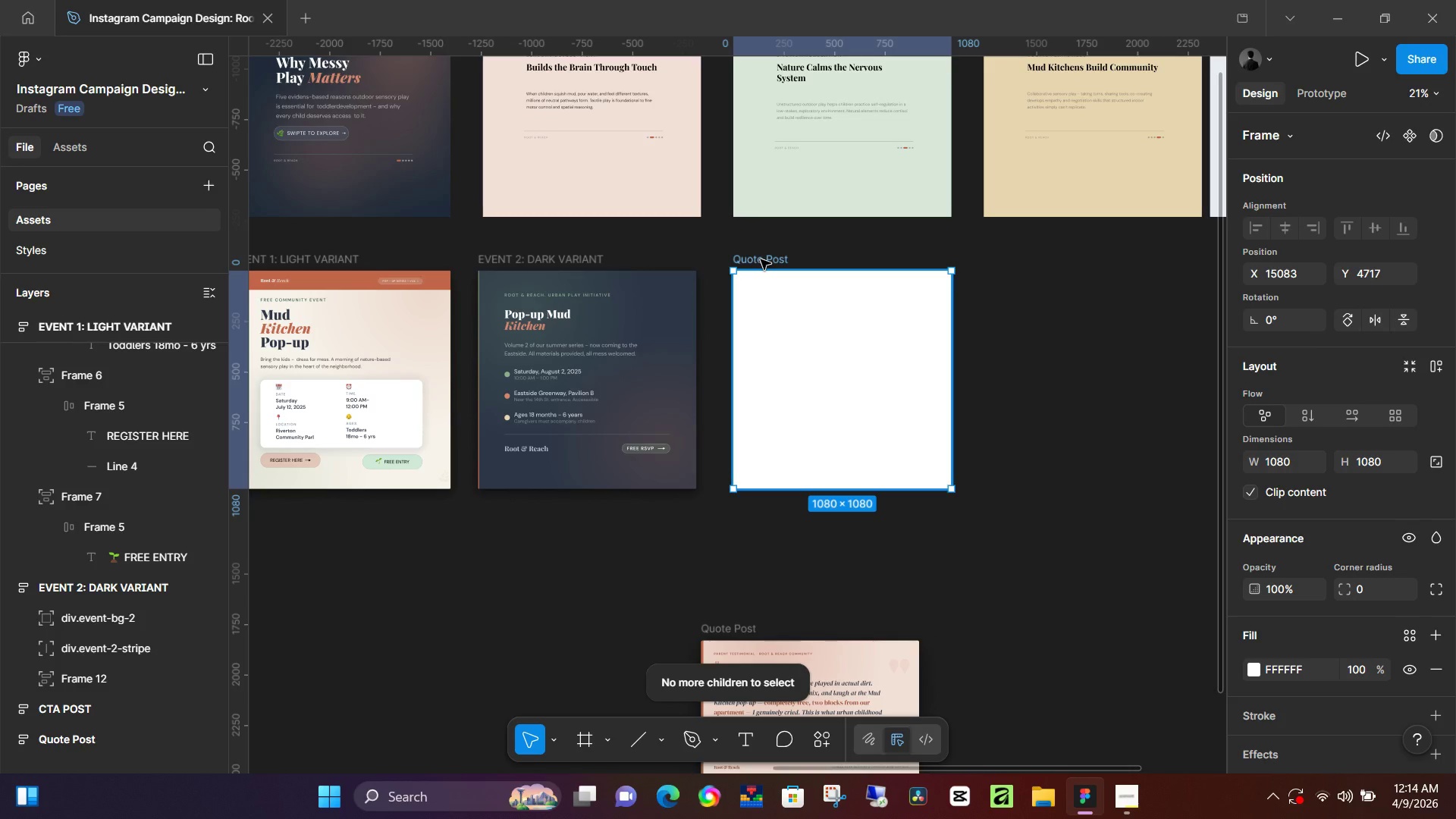 
scroll: coordinate [892, 412], scroll_direction: down, amount: 6.0
 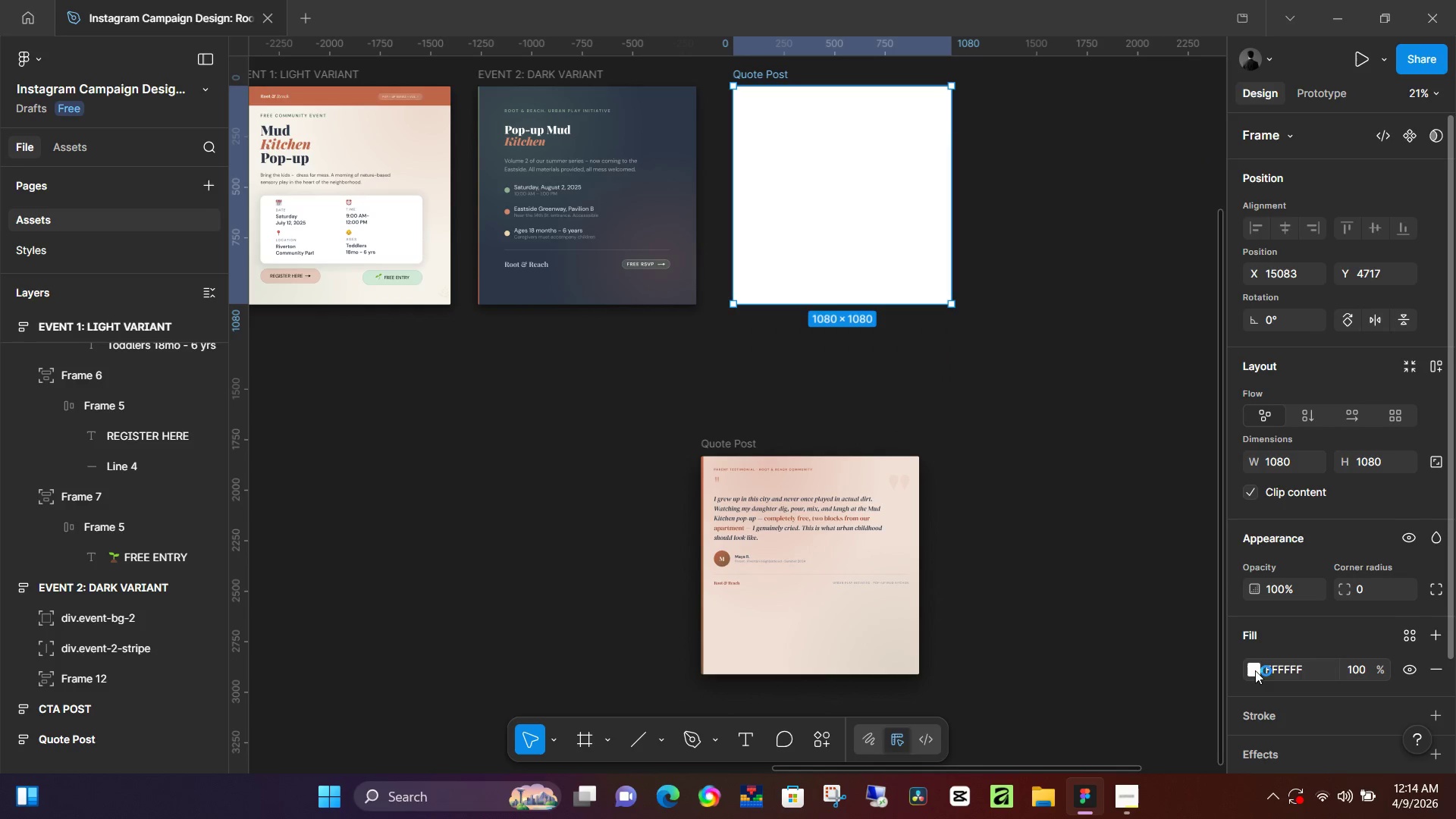 
left_click([1255, 676])
 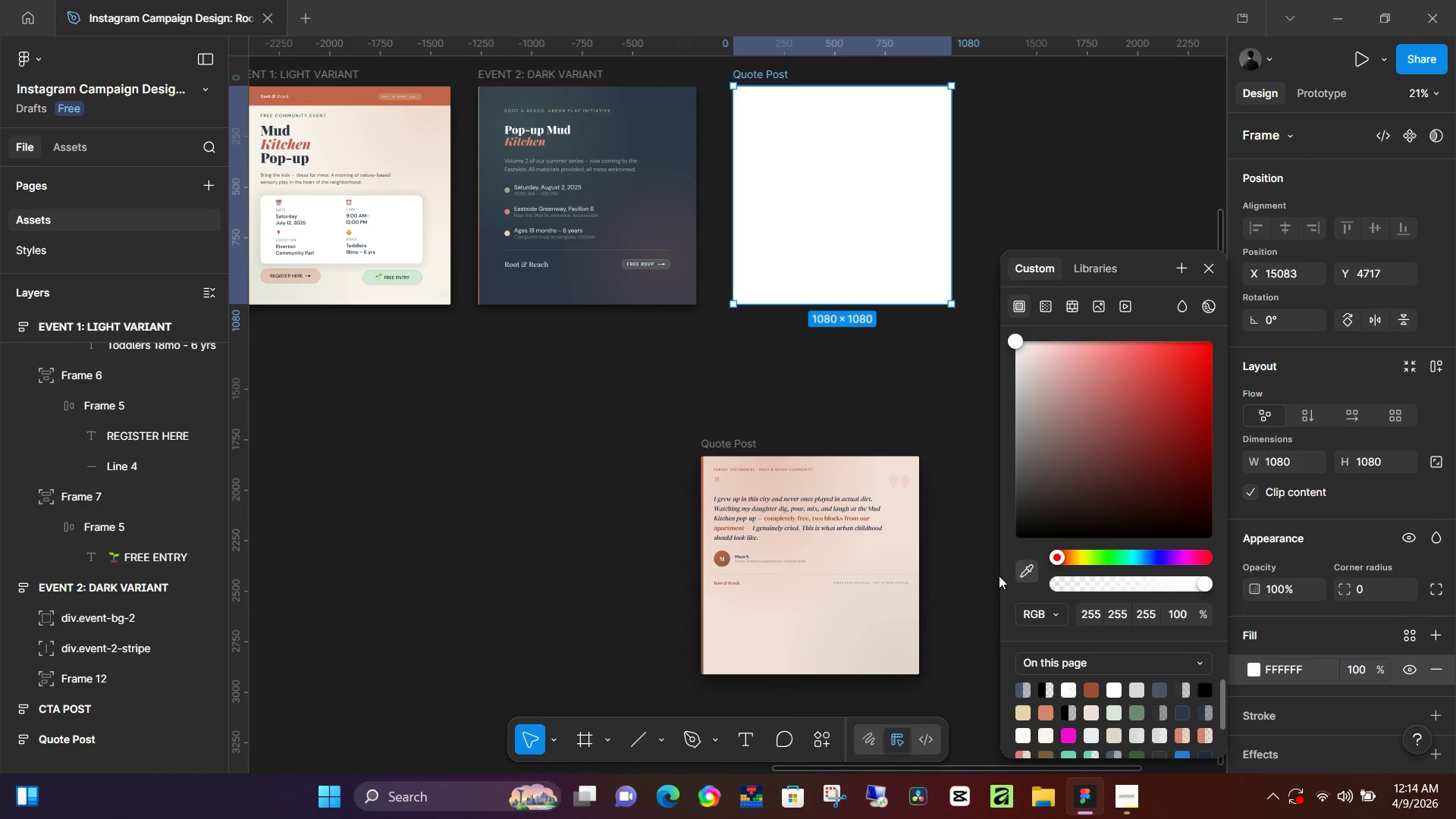 
double_click([879, 622])
 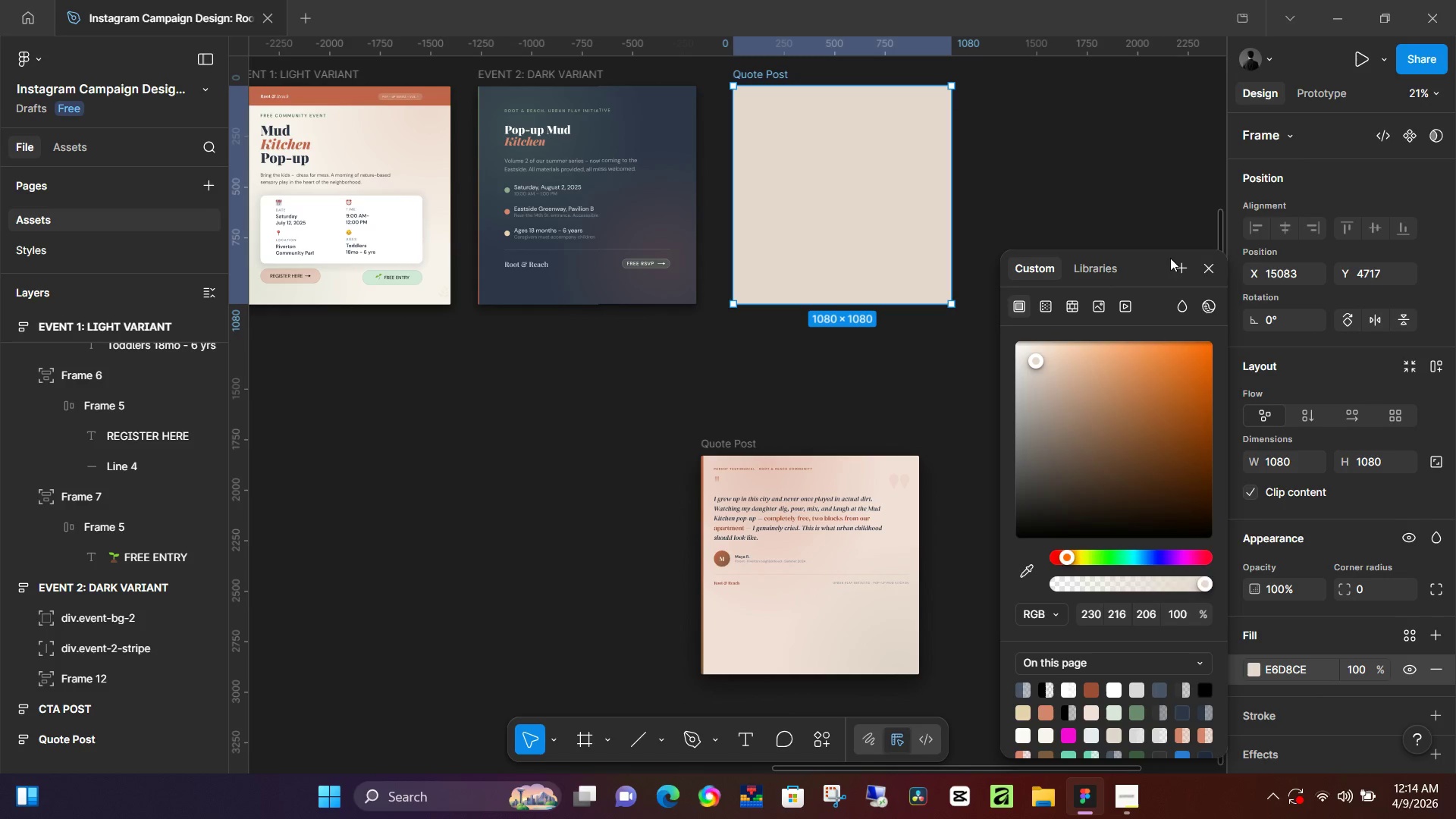 
left_click([1212, 265])
 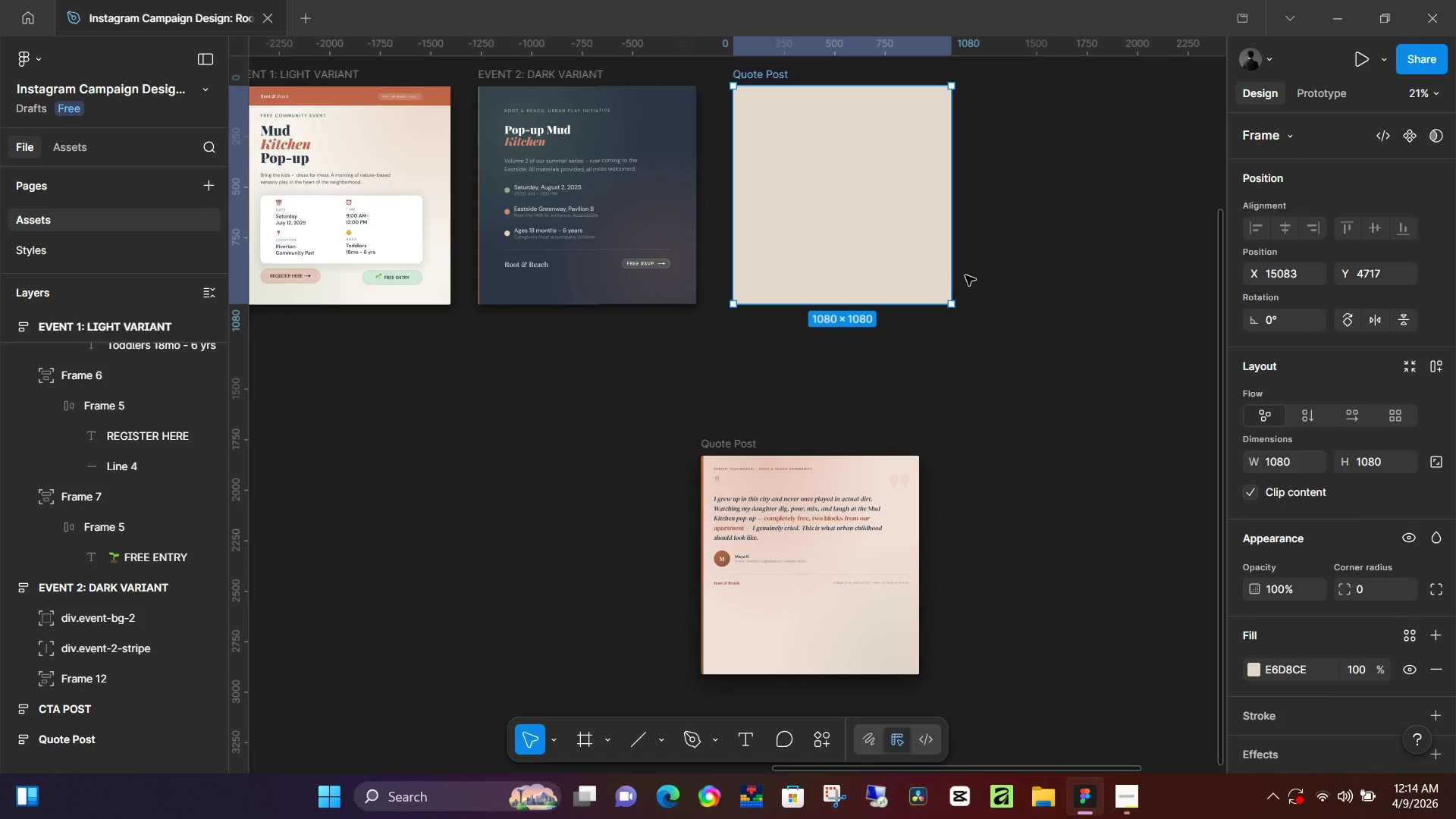 
left_click([1016, 279])
 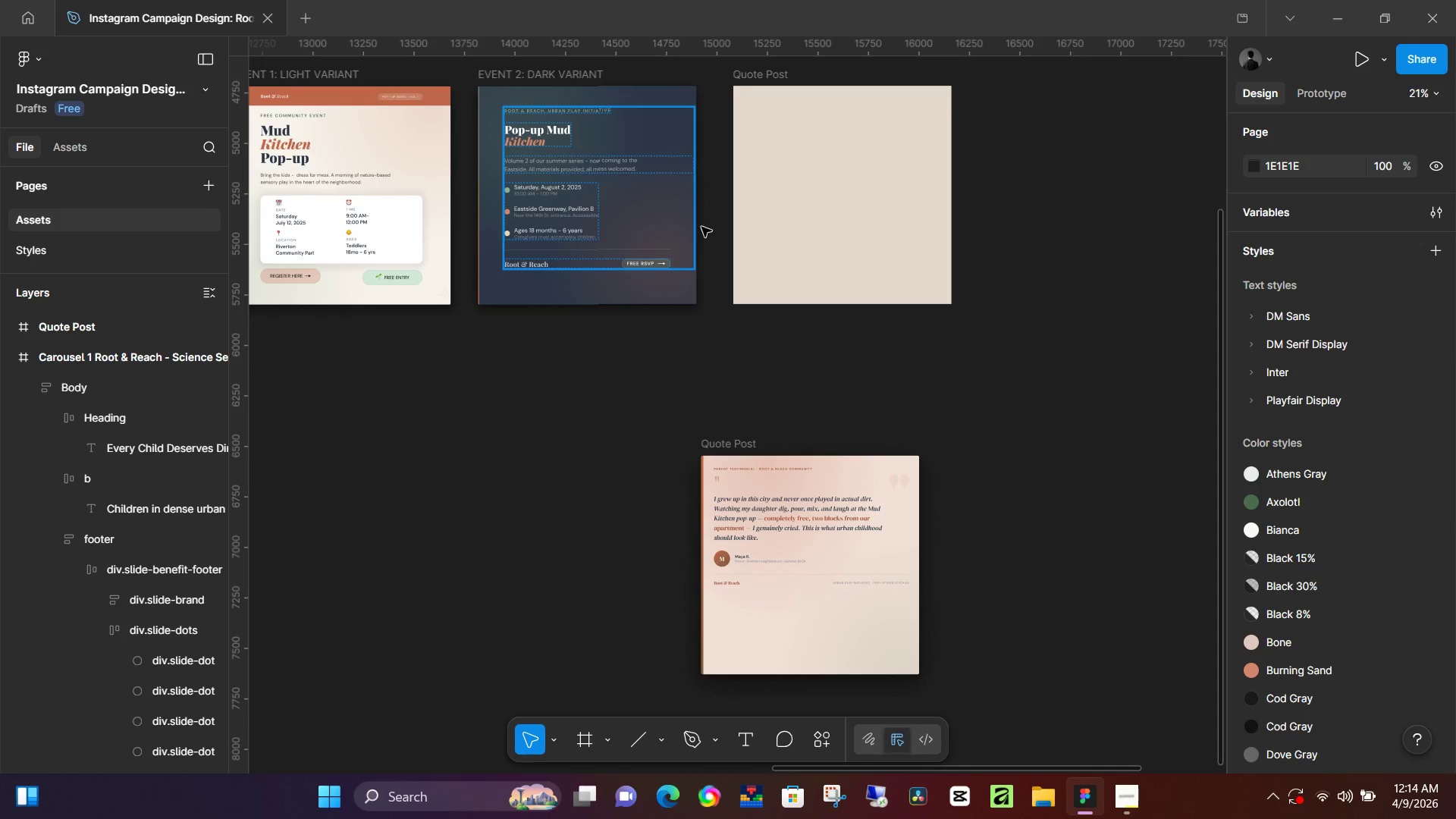 
key(L)
 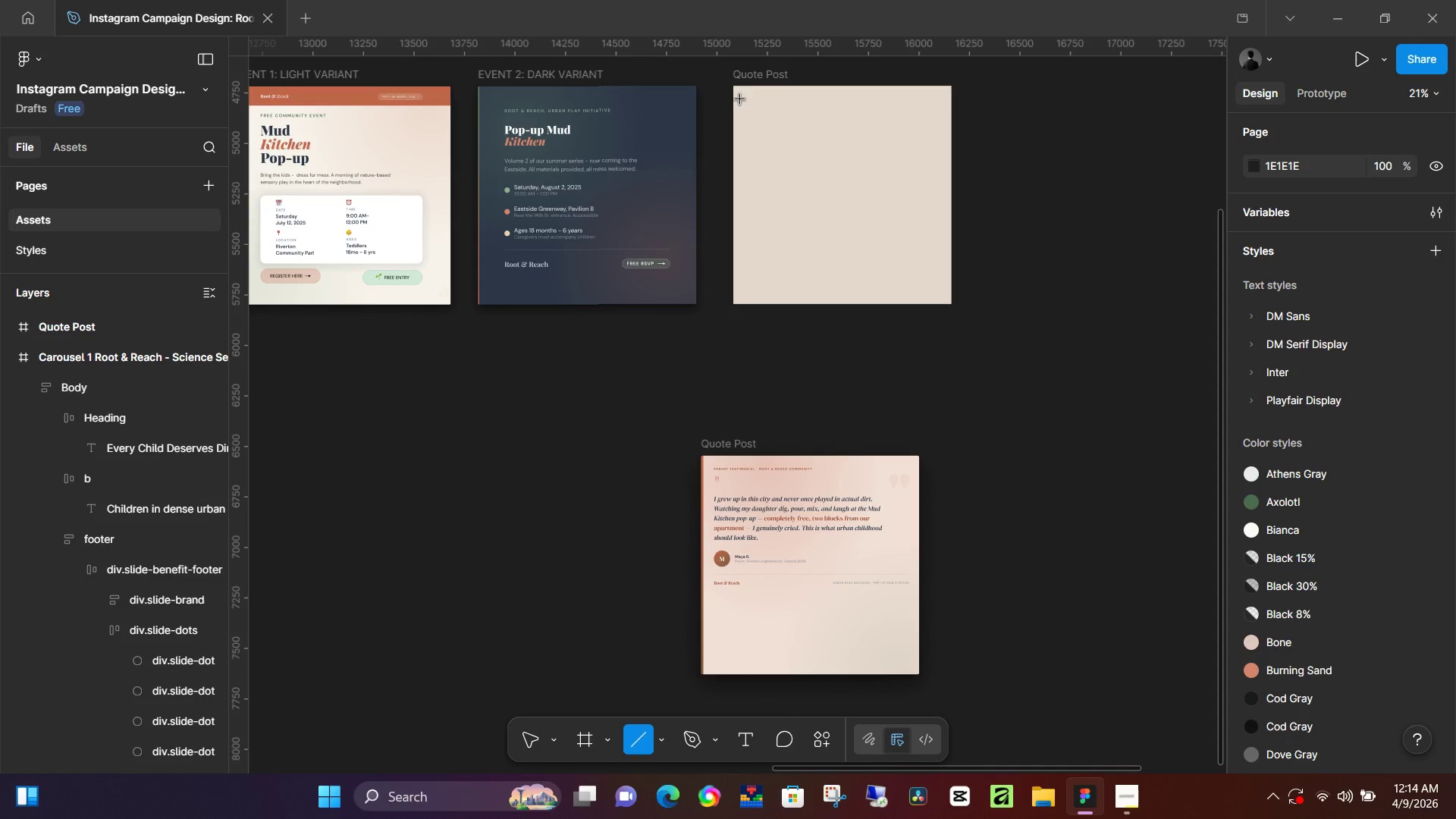 
hold_key(key=ShiftLeft, duration=1.52)
left_click_drag(start_coordinate=[735, 86], to_coordinate=[745, 308])
 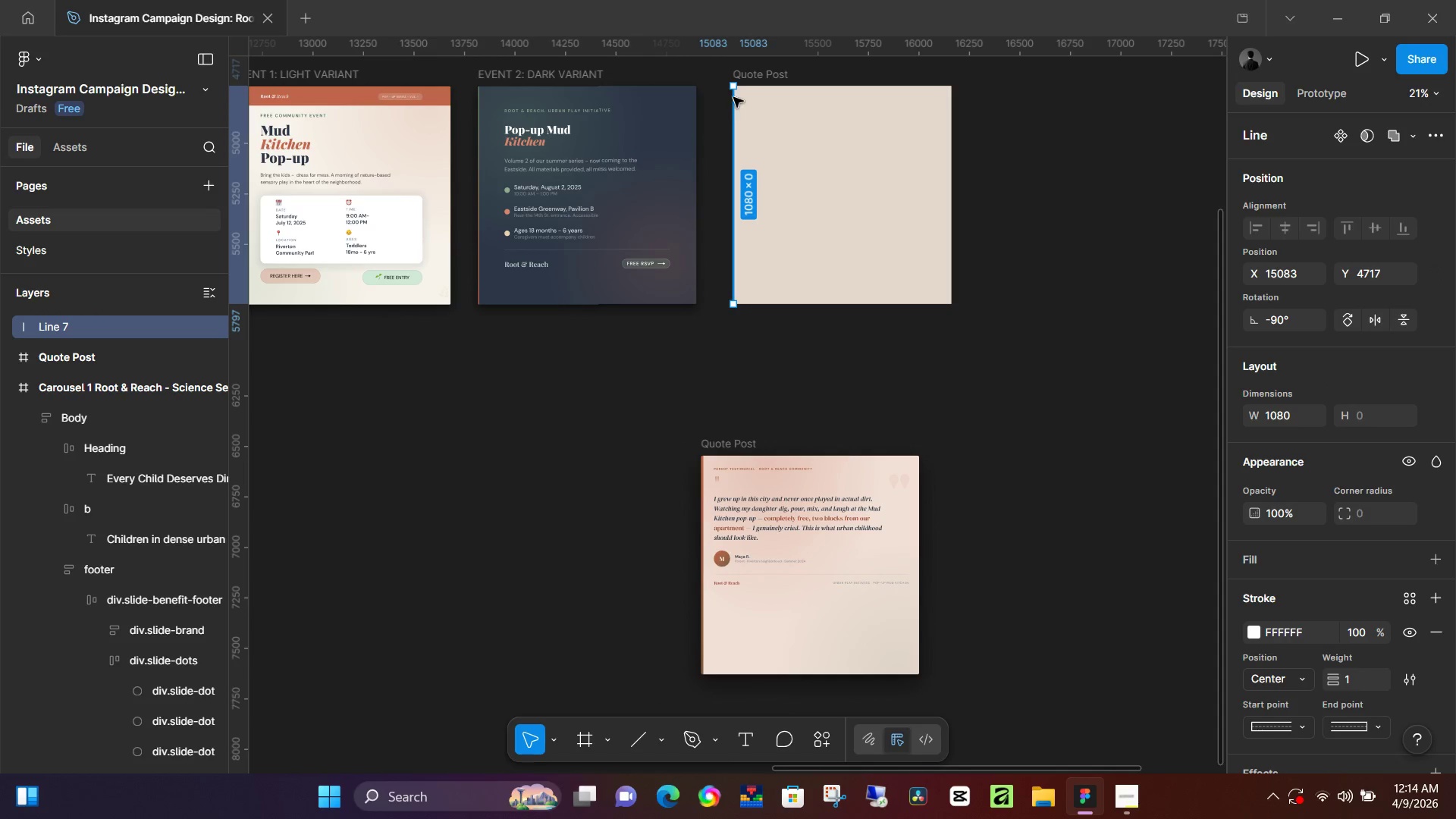 
hold_key(key=ShiftLeft, duration=1.5)
 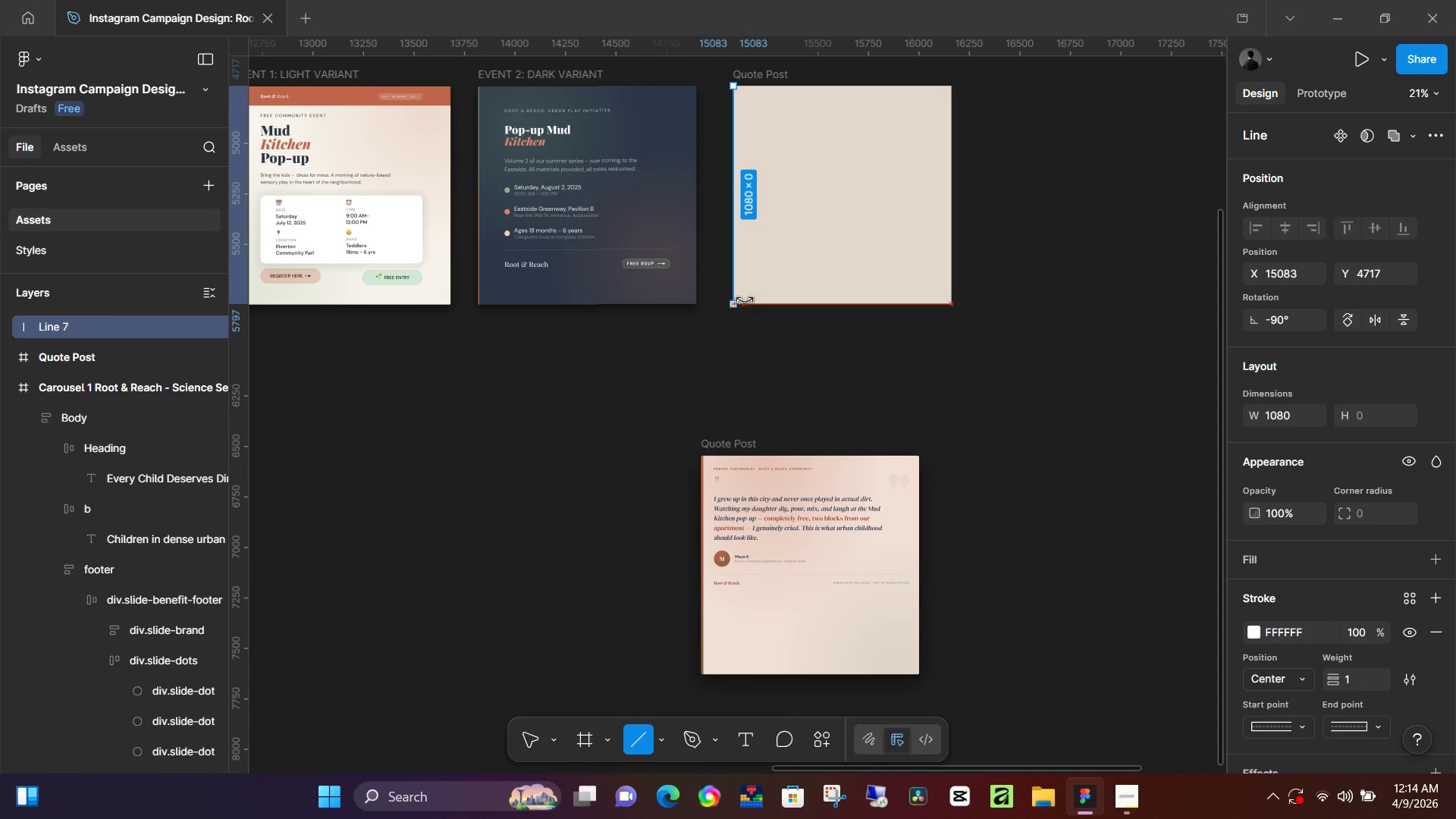 
key(Shift+ShiftLeft)
 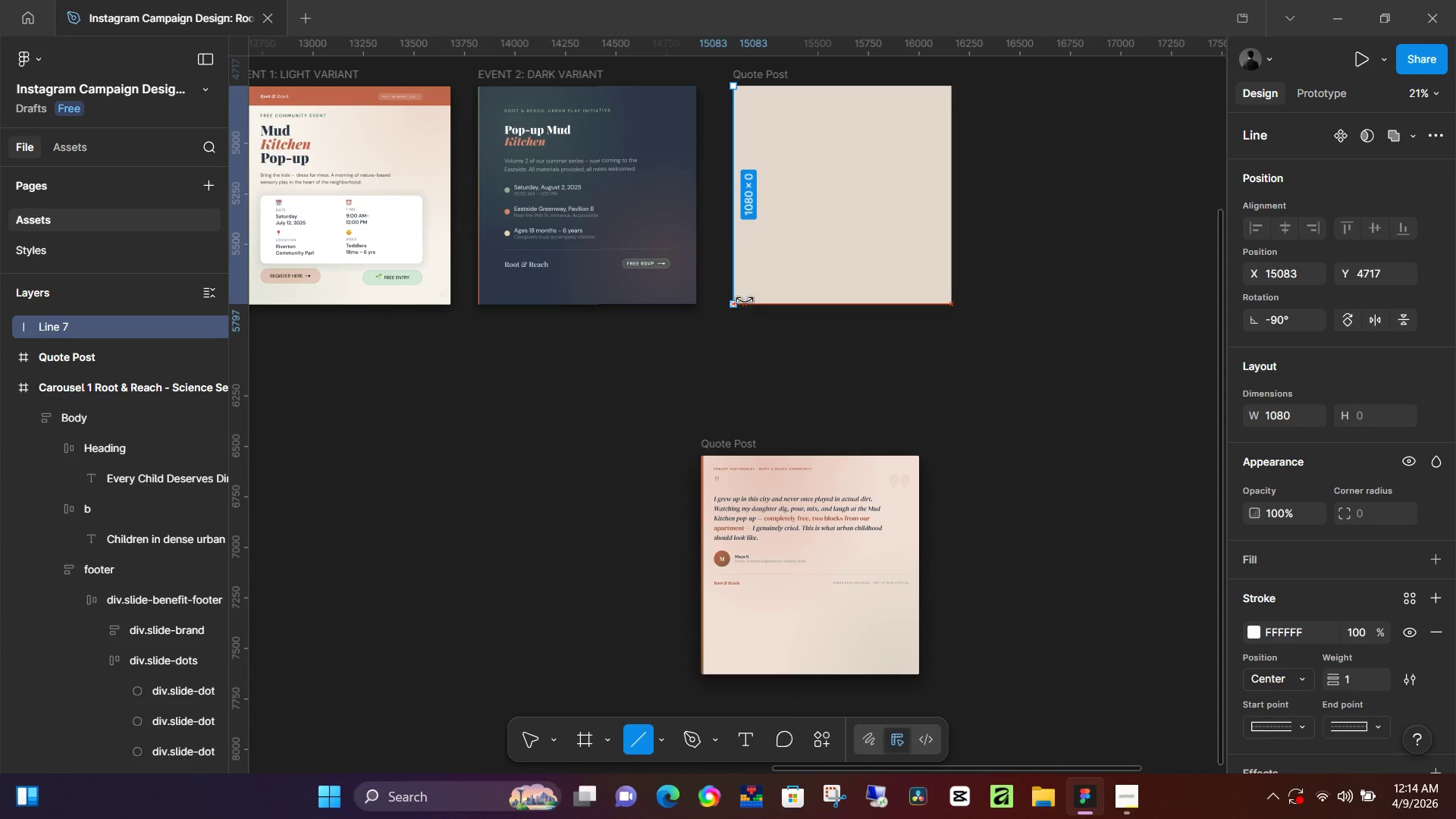 
key(Shift+ShiftLeft)
 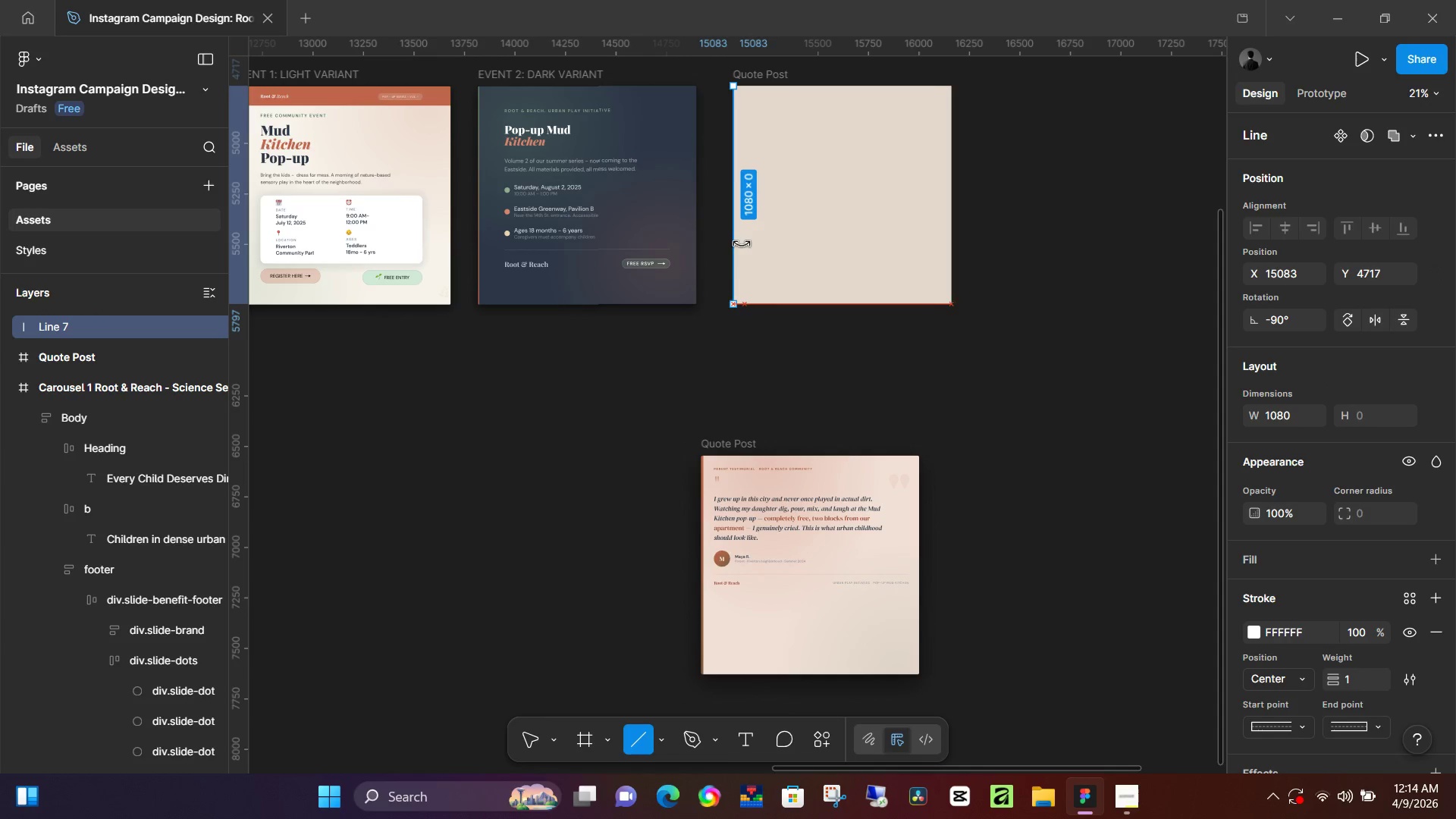 
key(Shift+ShiftLeft)
 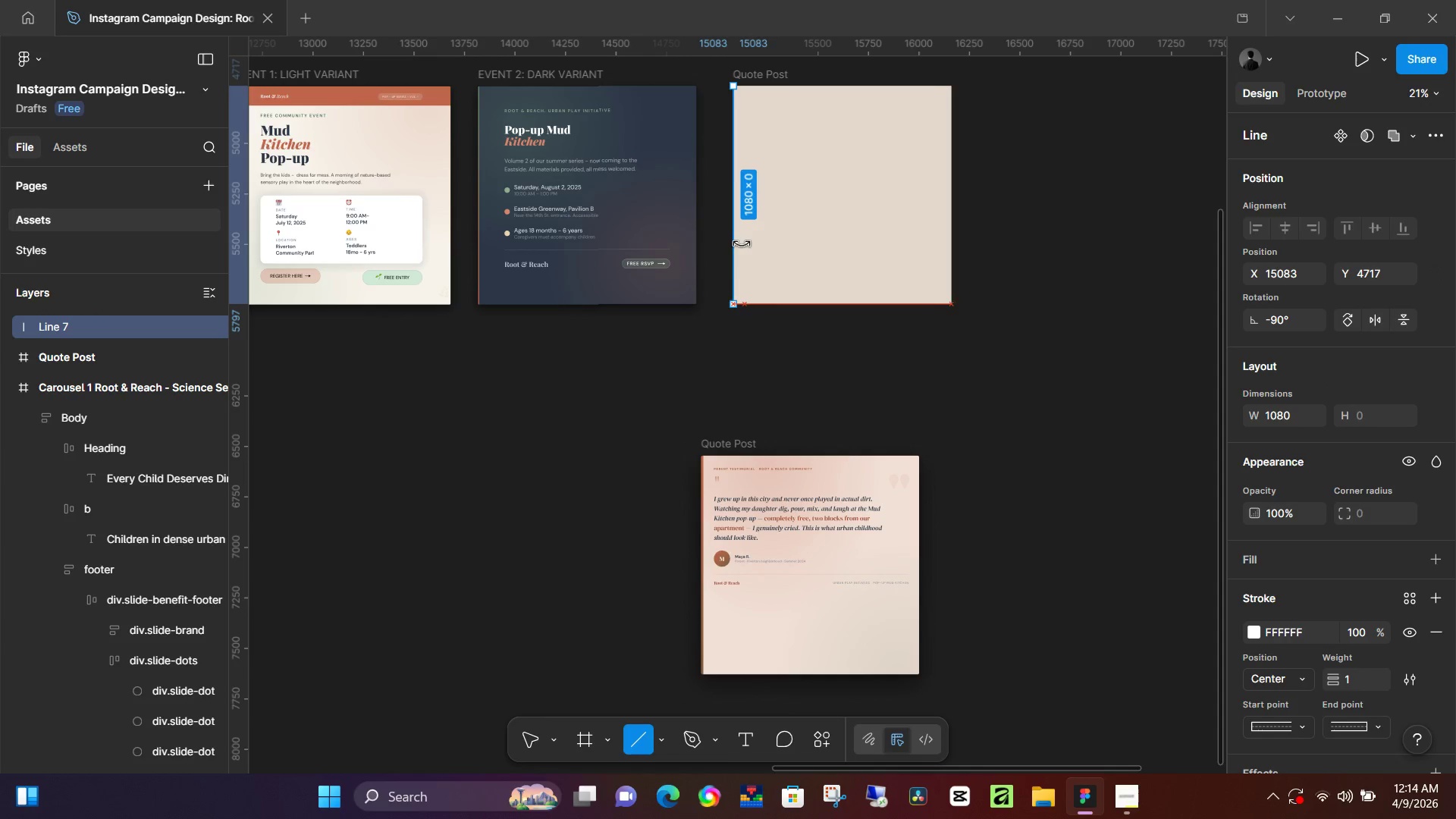 
key(Shift+ShiftLeft)
 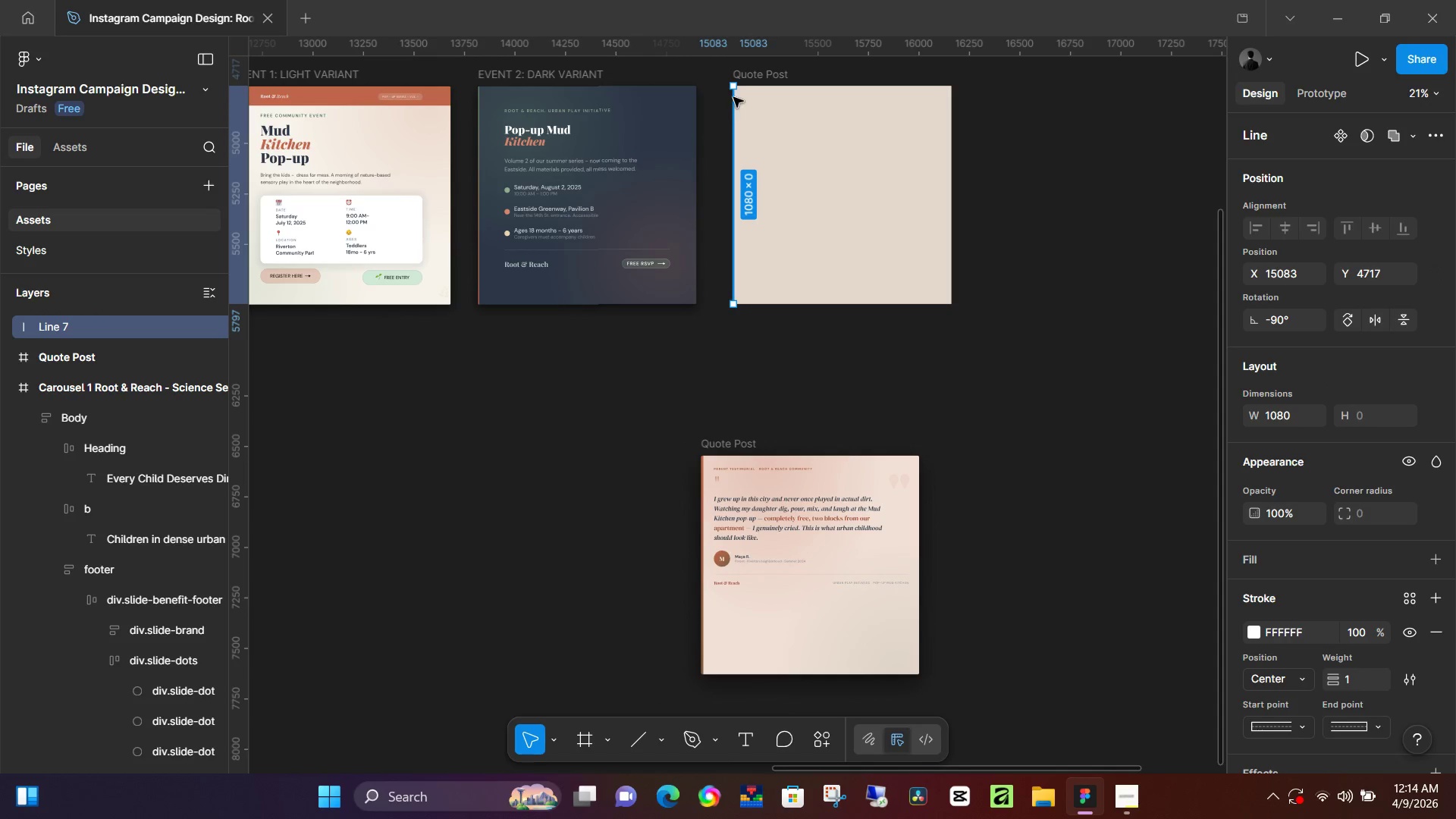 
hold_key(key=ShiftLeft, duration=1.19)
left_click_drag(start_coordinate=[733, 89], to_coordinate=[733, 79])
 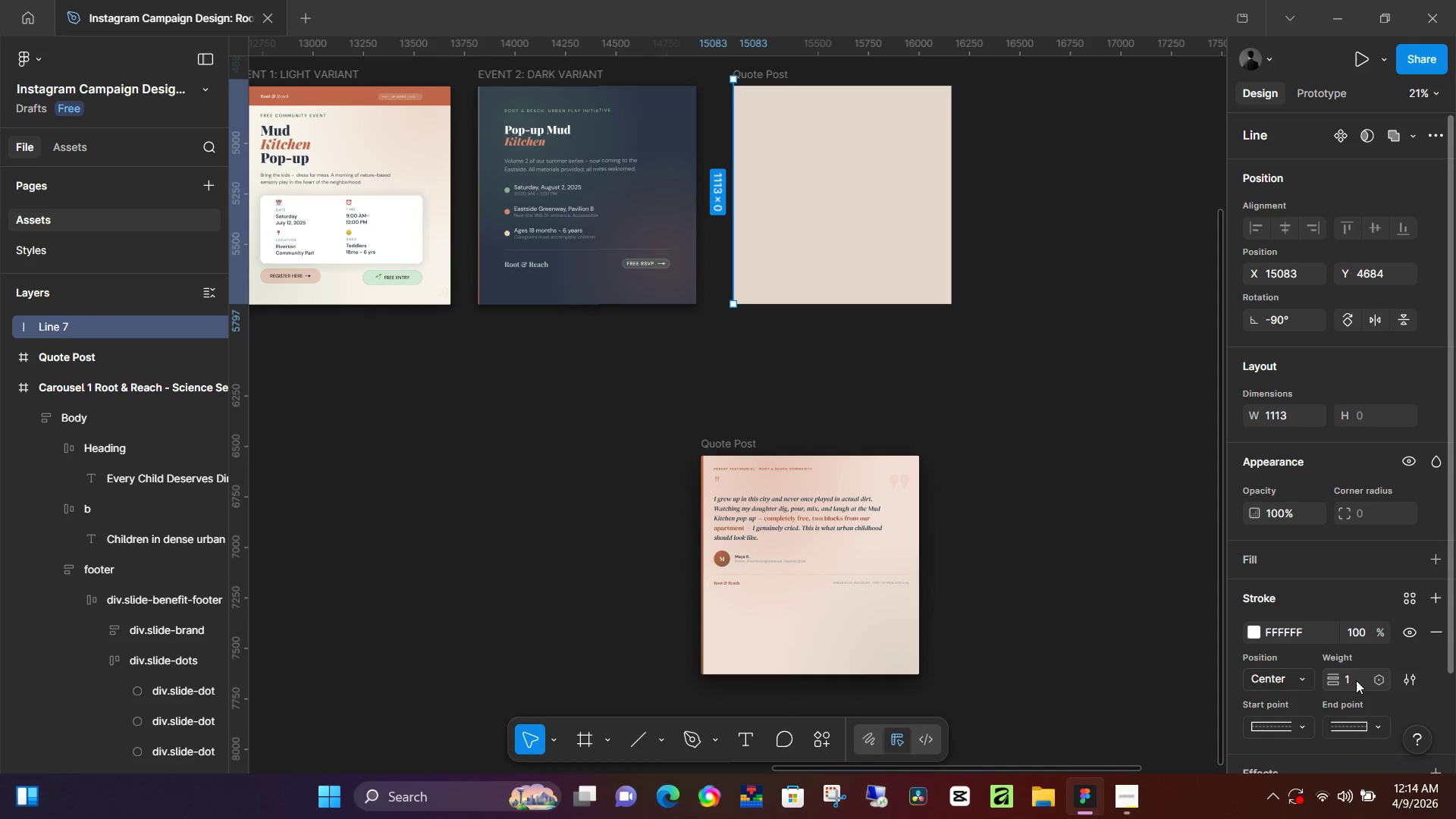 
left_click([1355, 682])
 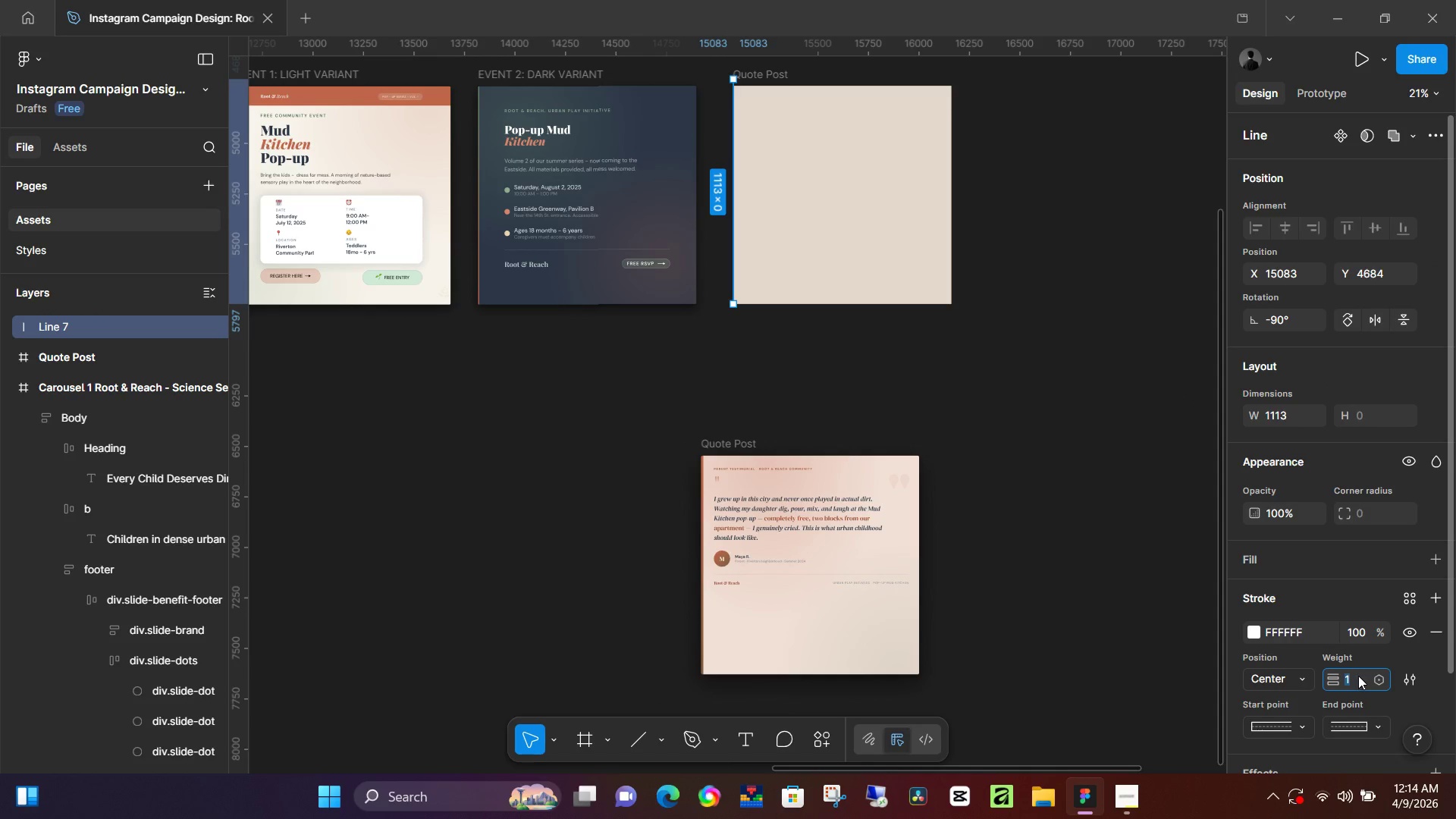 
type(10)
 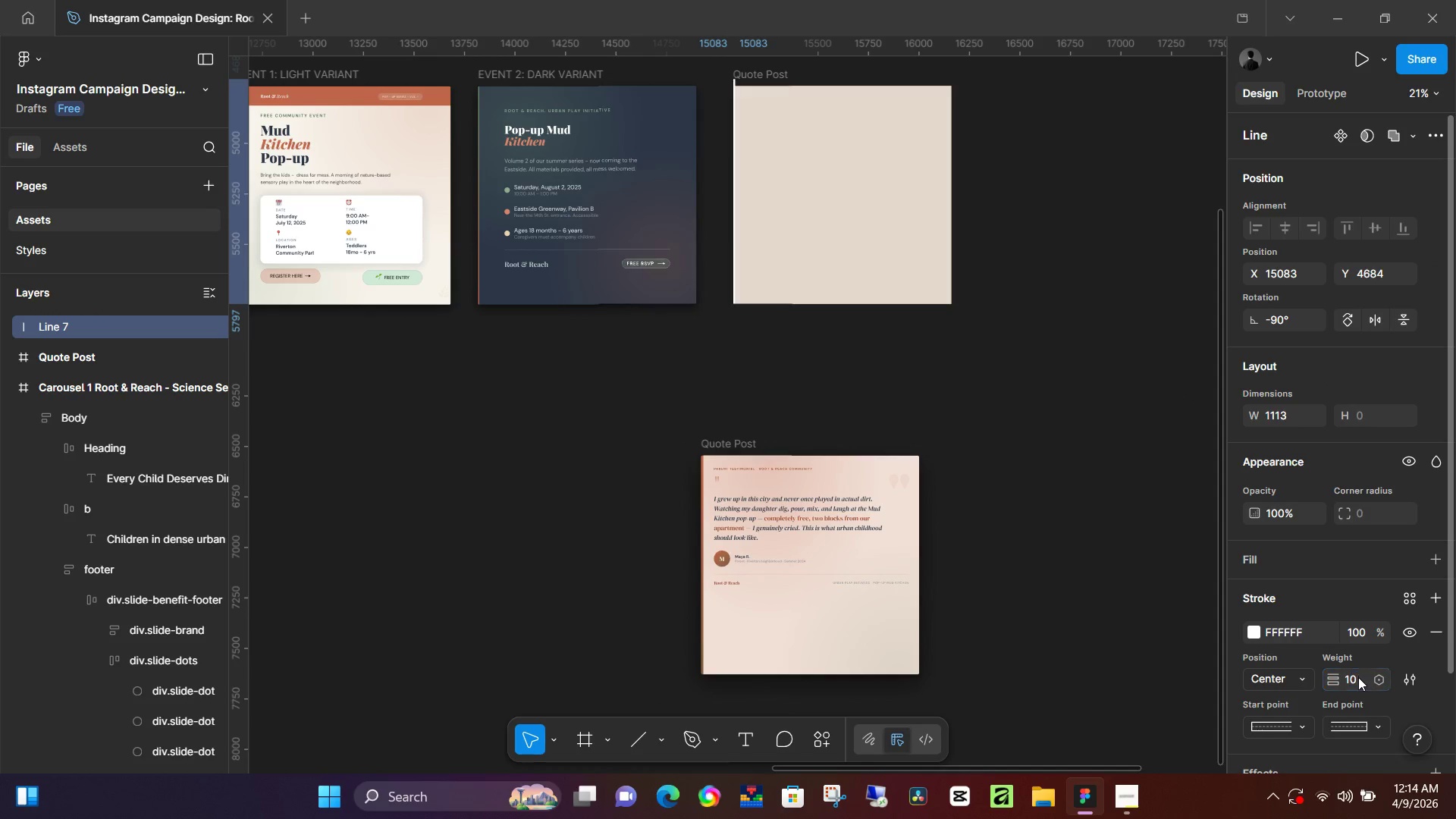 
key(Enter)
 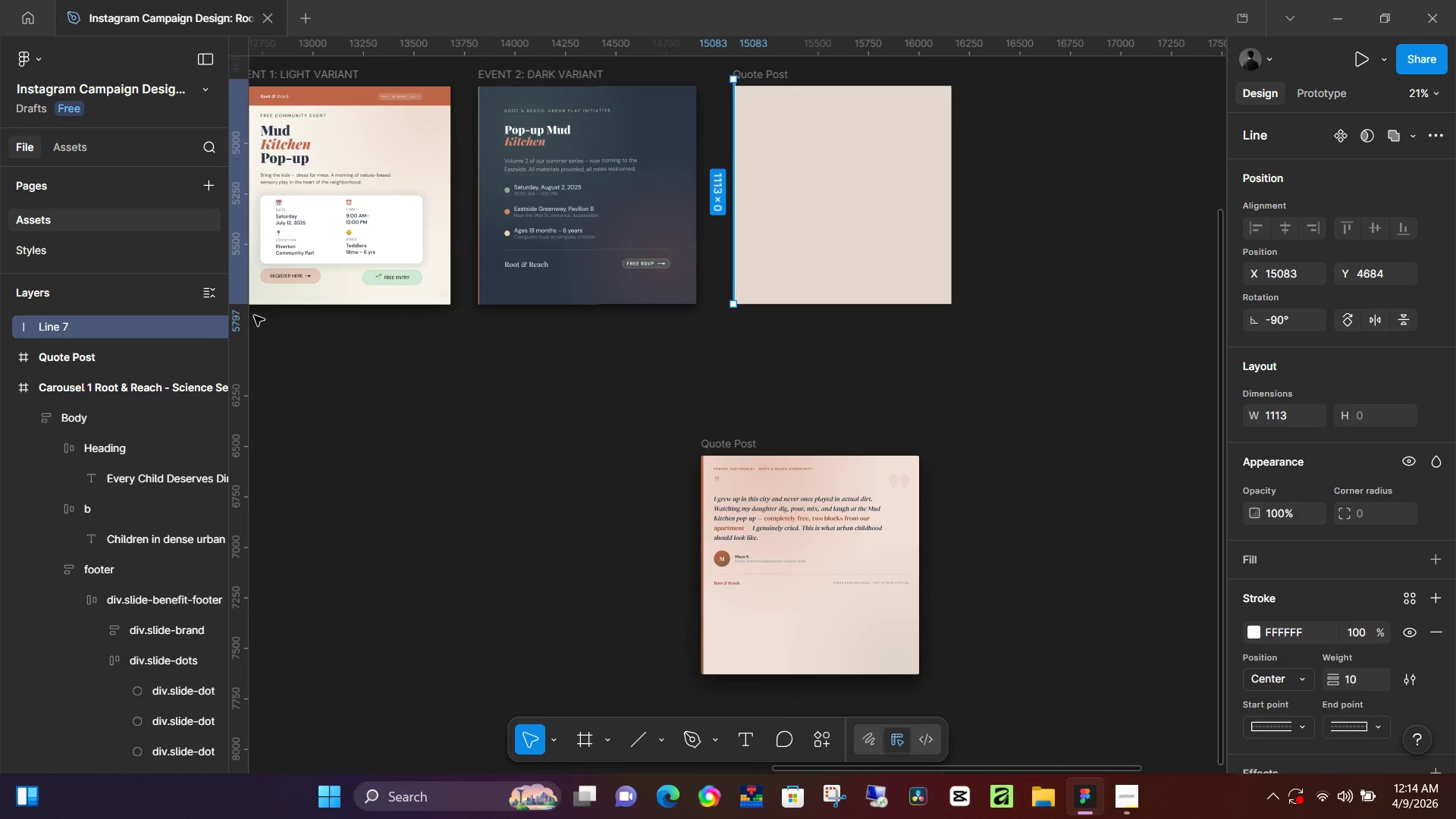 
left_click_drag(start_coordinate=[140, 324], to_coordinate=[127, 355])
 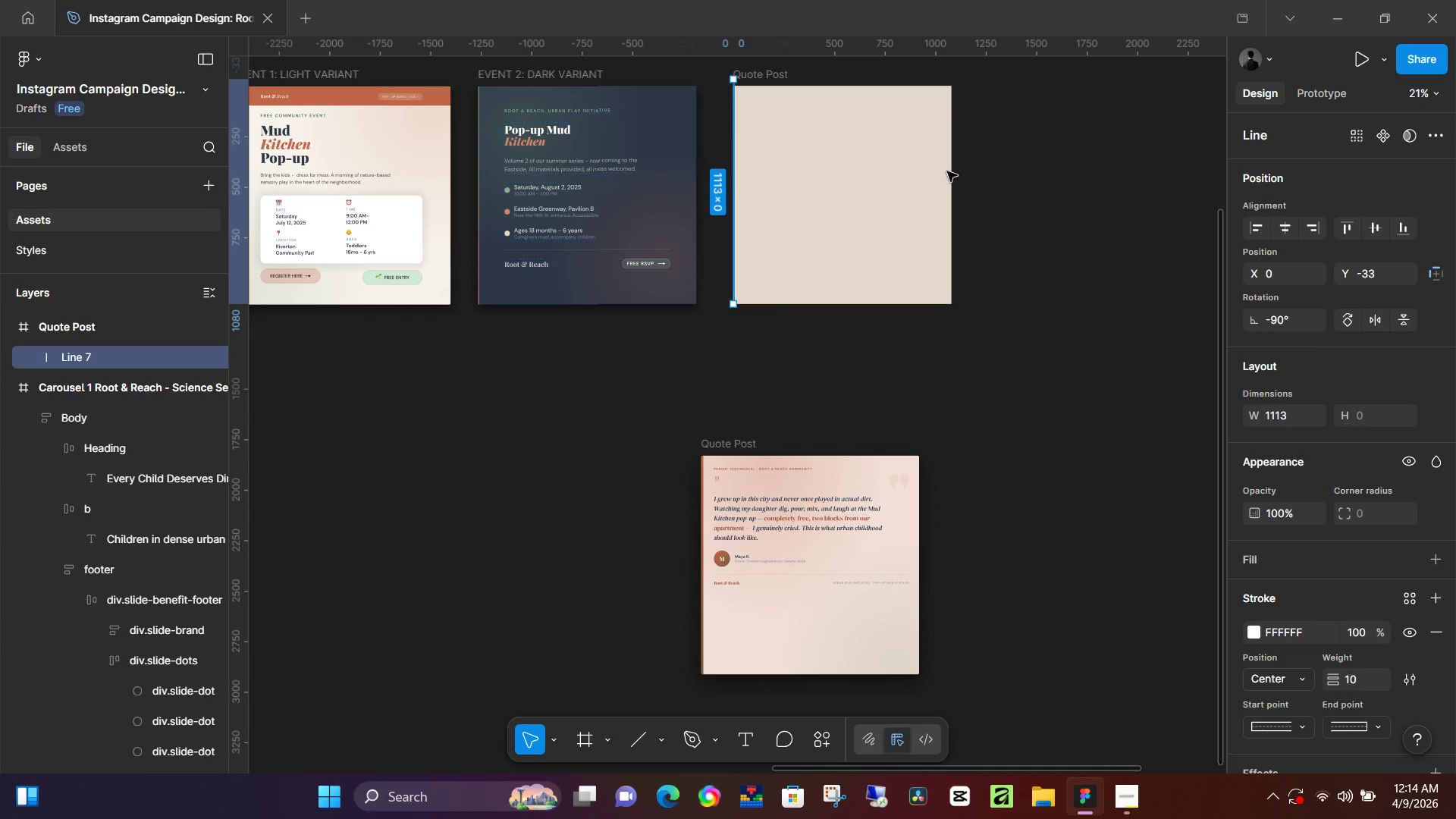 
key(ArrowRight)
 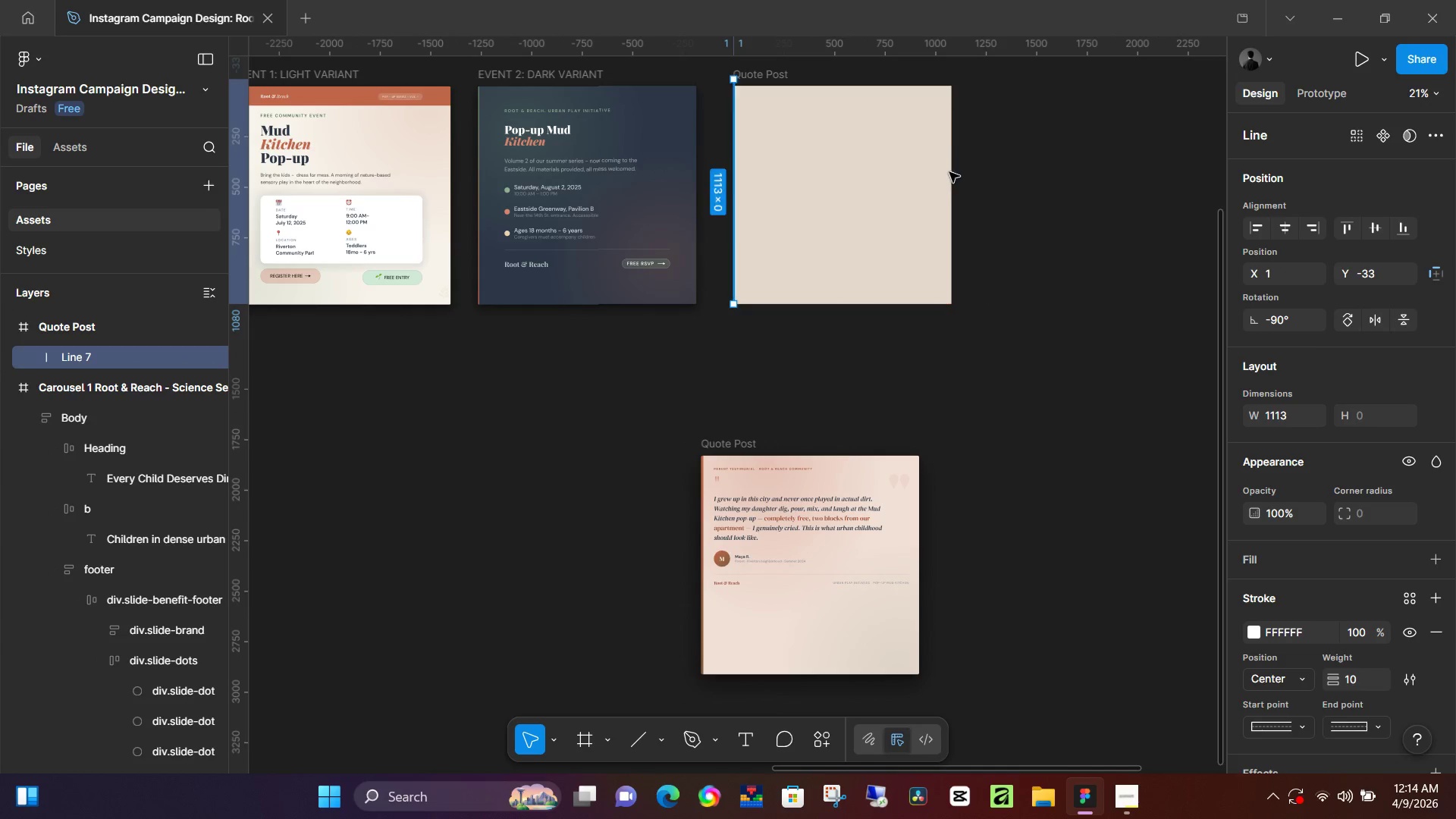 
key(ArrowRight)
 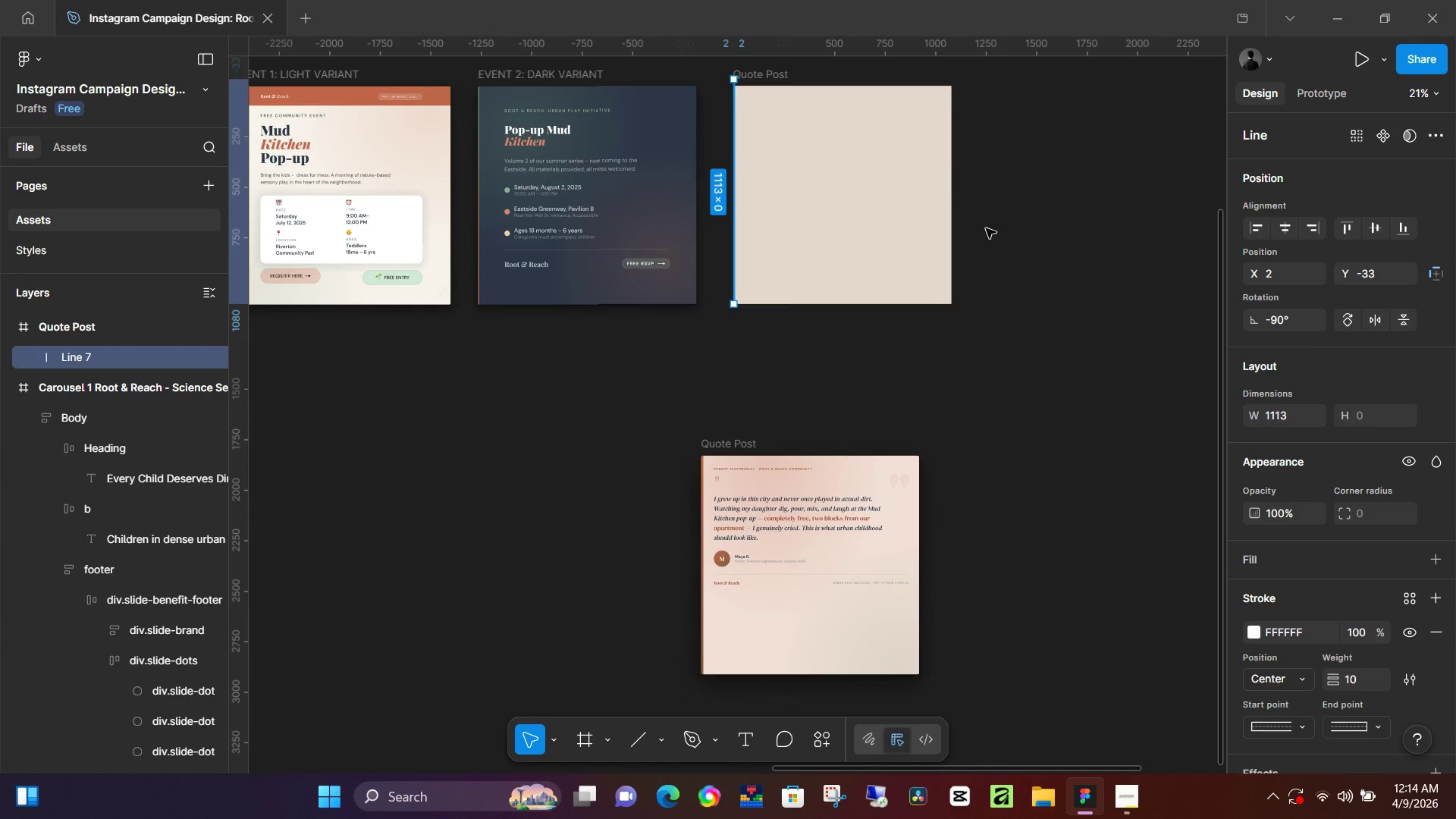 
key(ArrowRight)
 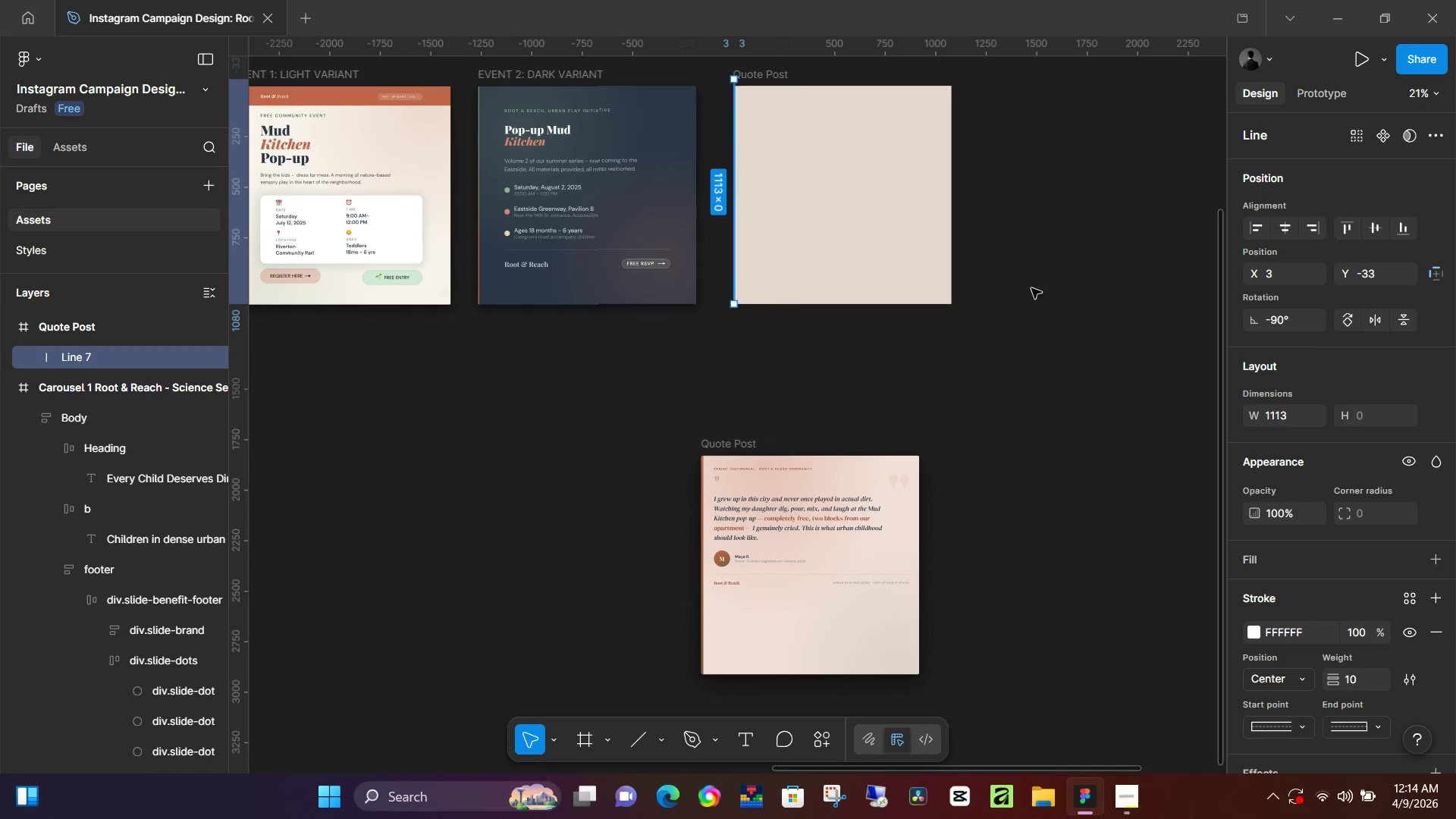 
key(ArrowRight)
 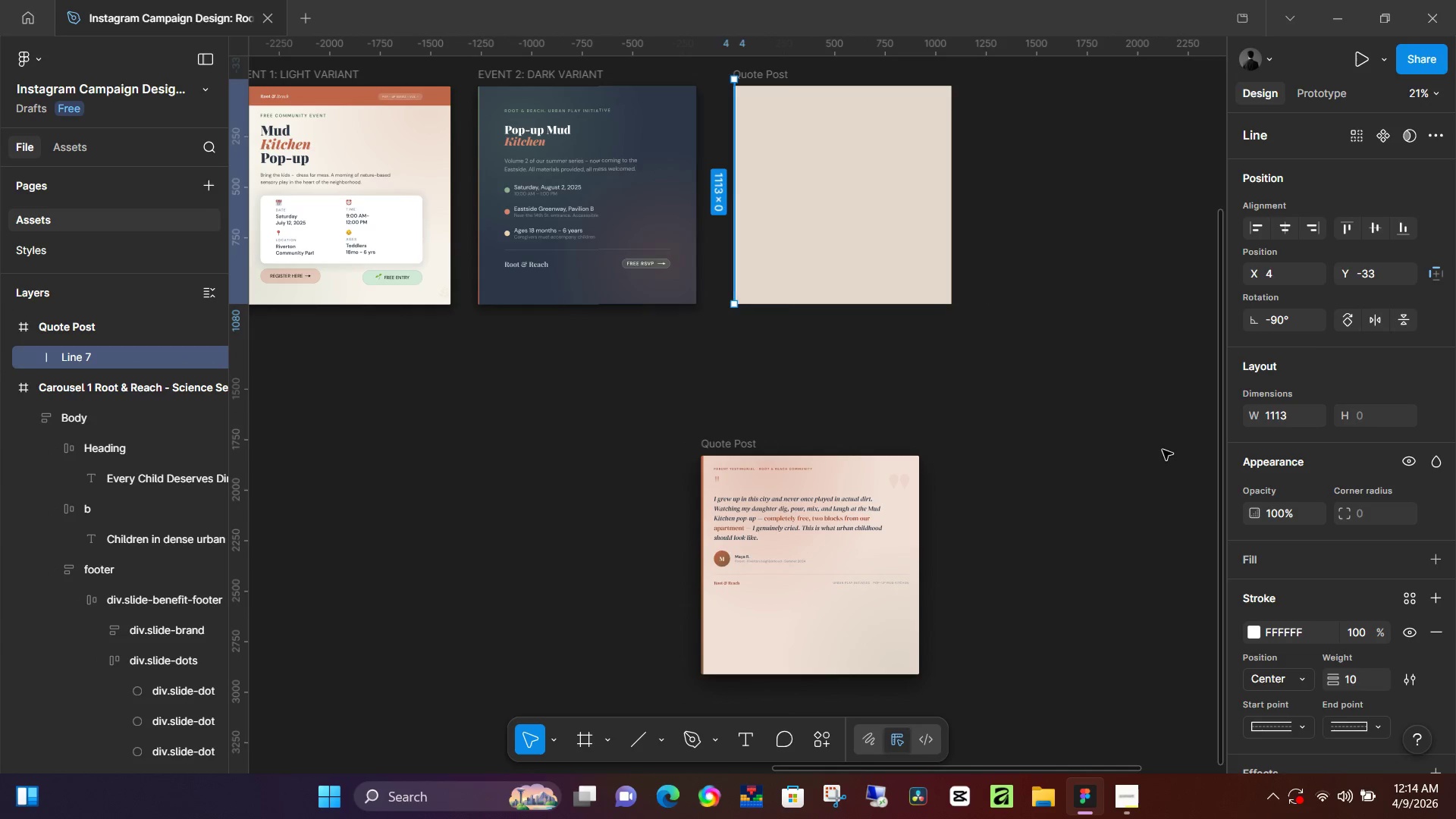 
key(ArrowRight)
 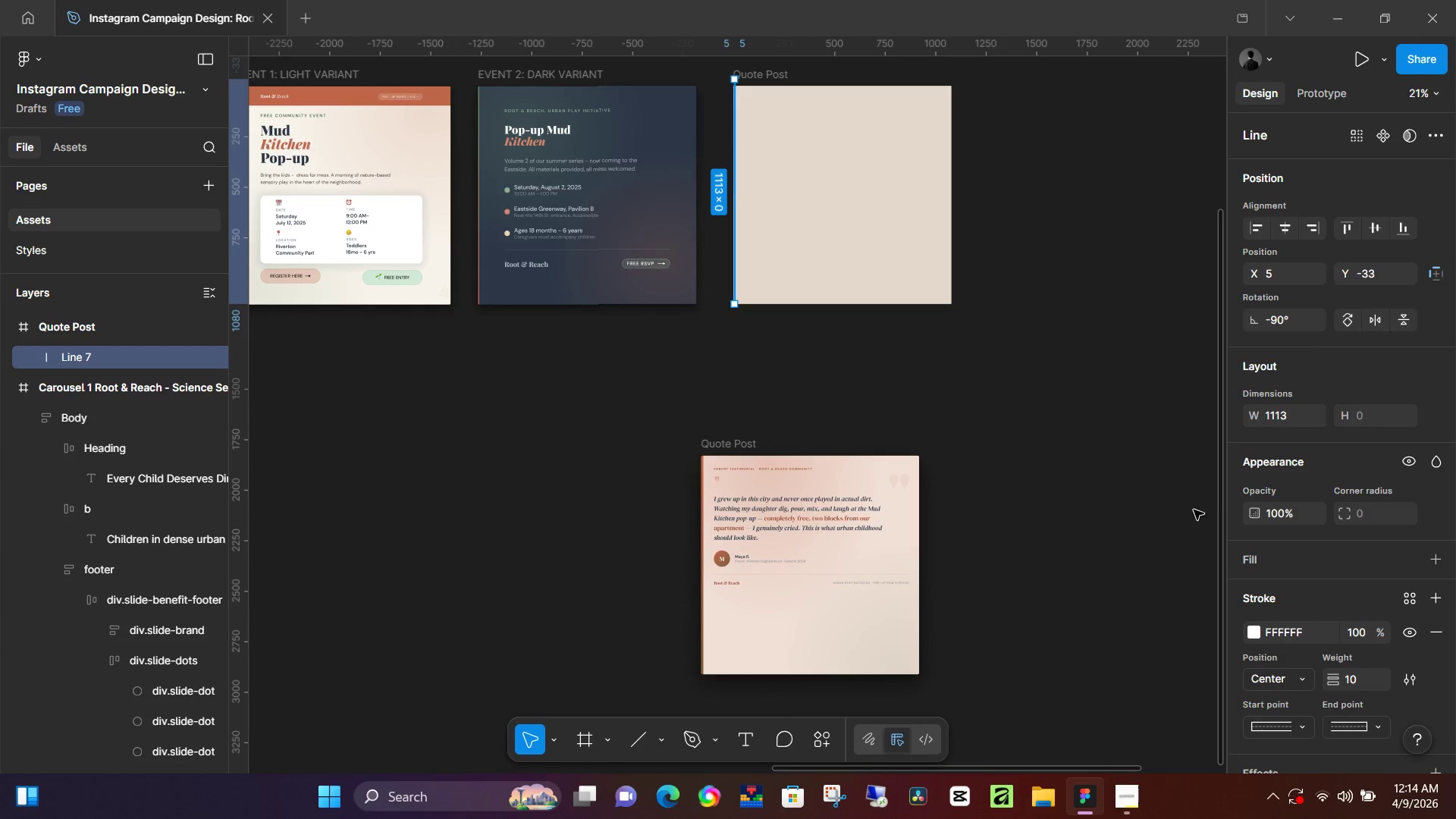 
hold_key(key=ArrowRight, duration=0.61)
 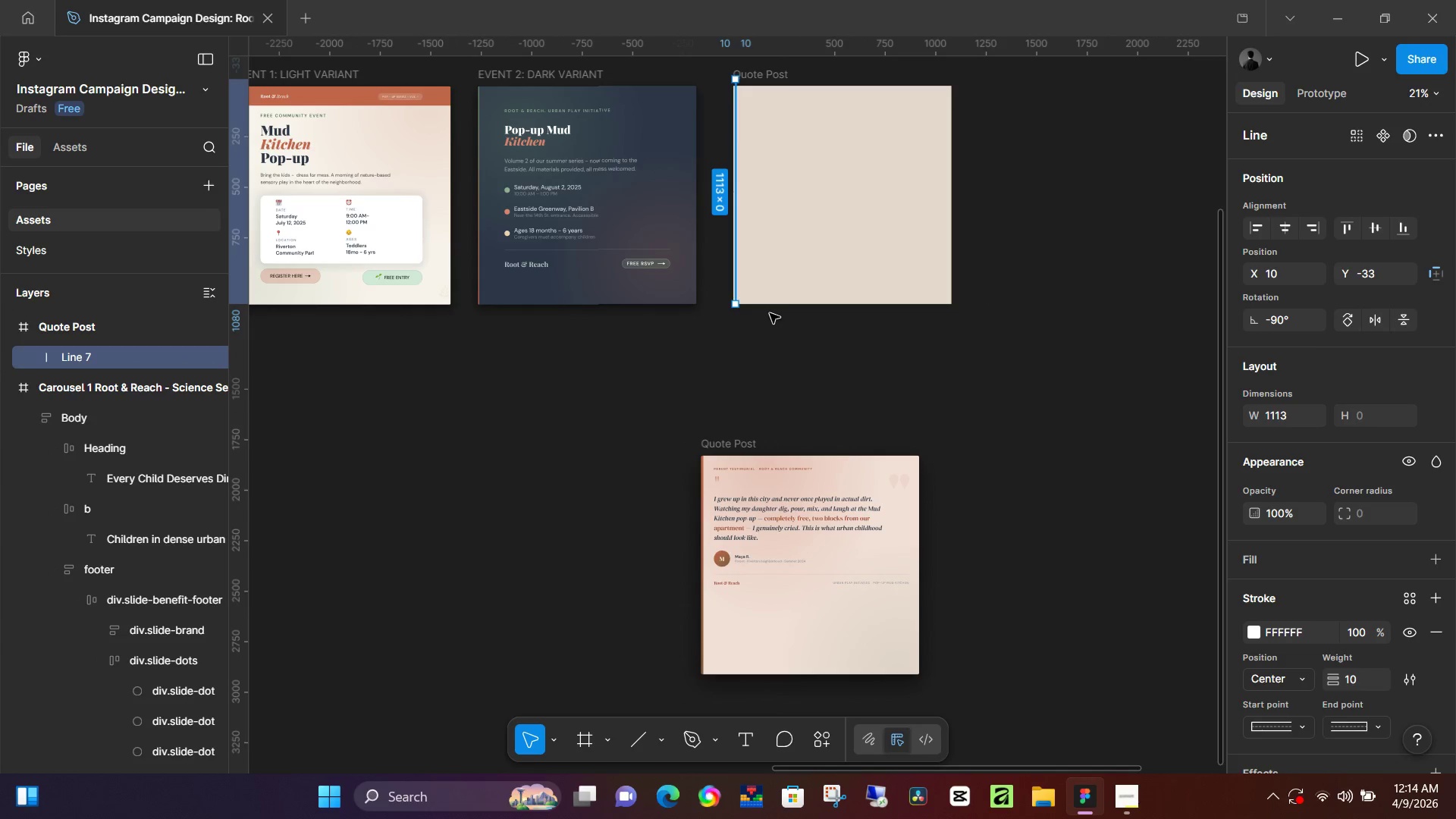 
hold_key(key=ControlLeft, duration=1.52)
scroll: coordinate [777, 289], scroll_direction: up, amount: 15.0
 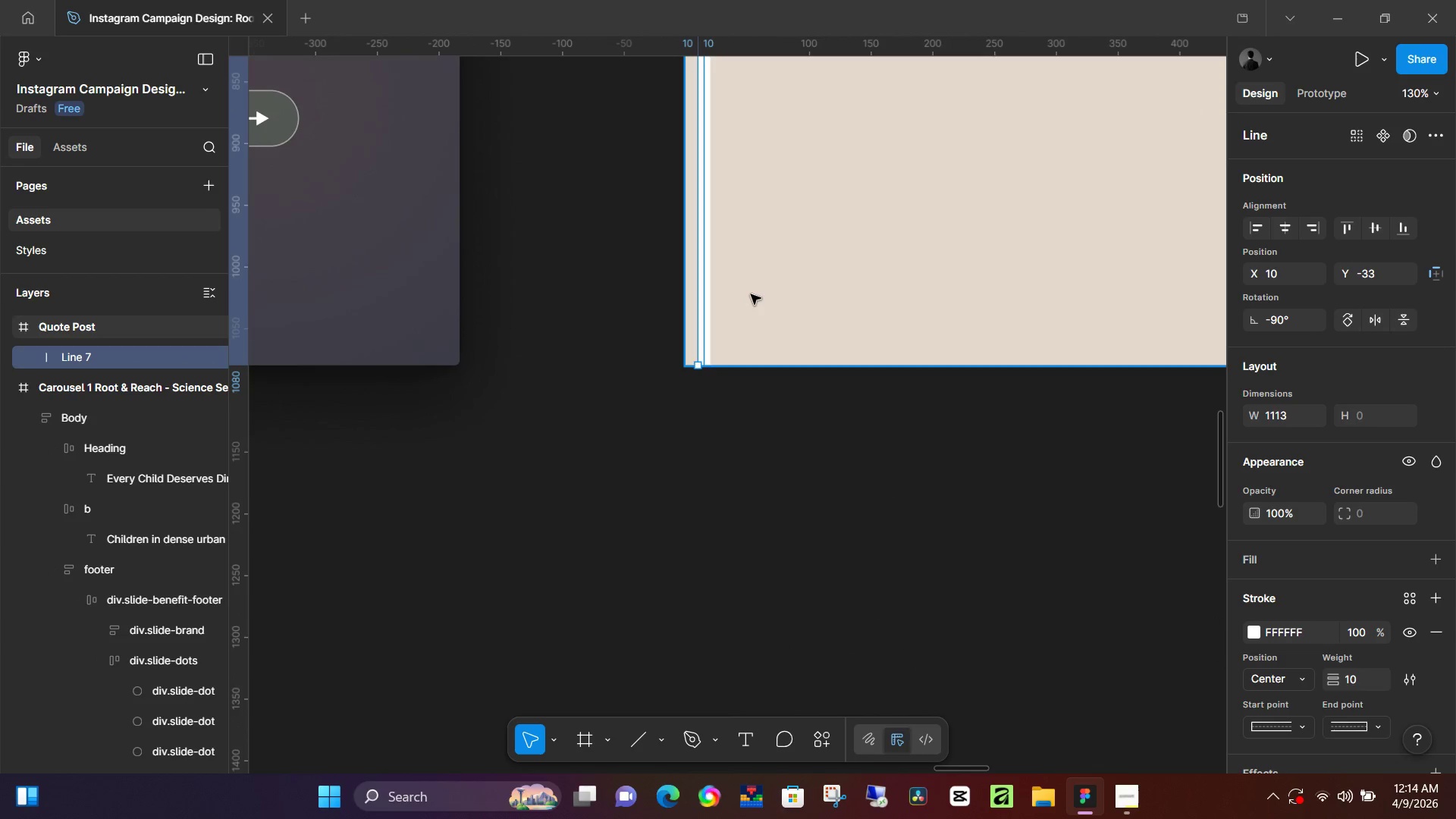 
key(Control+ControlLeft)
 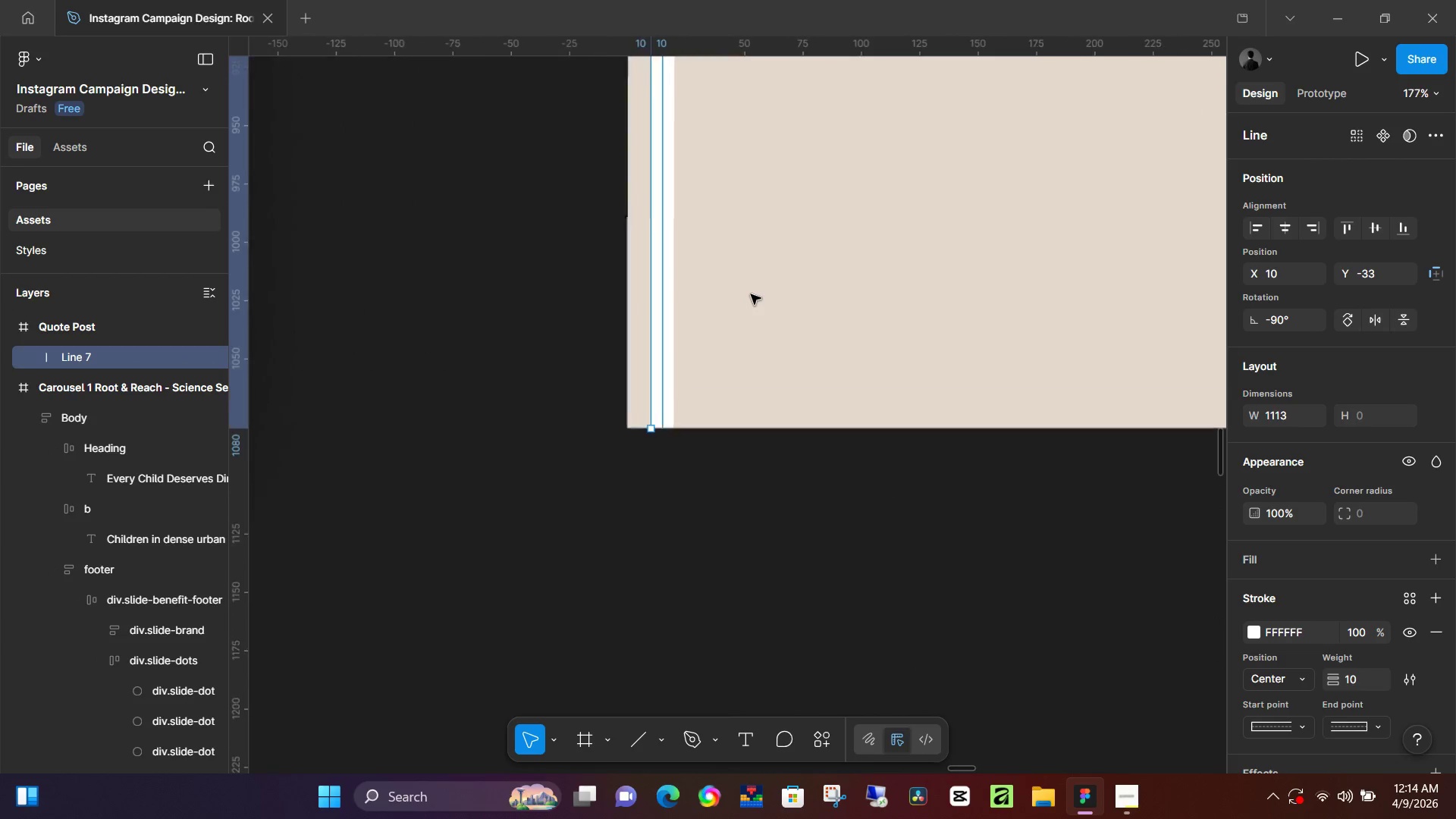 
key(Control+ControlLeft)
 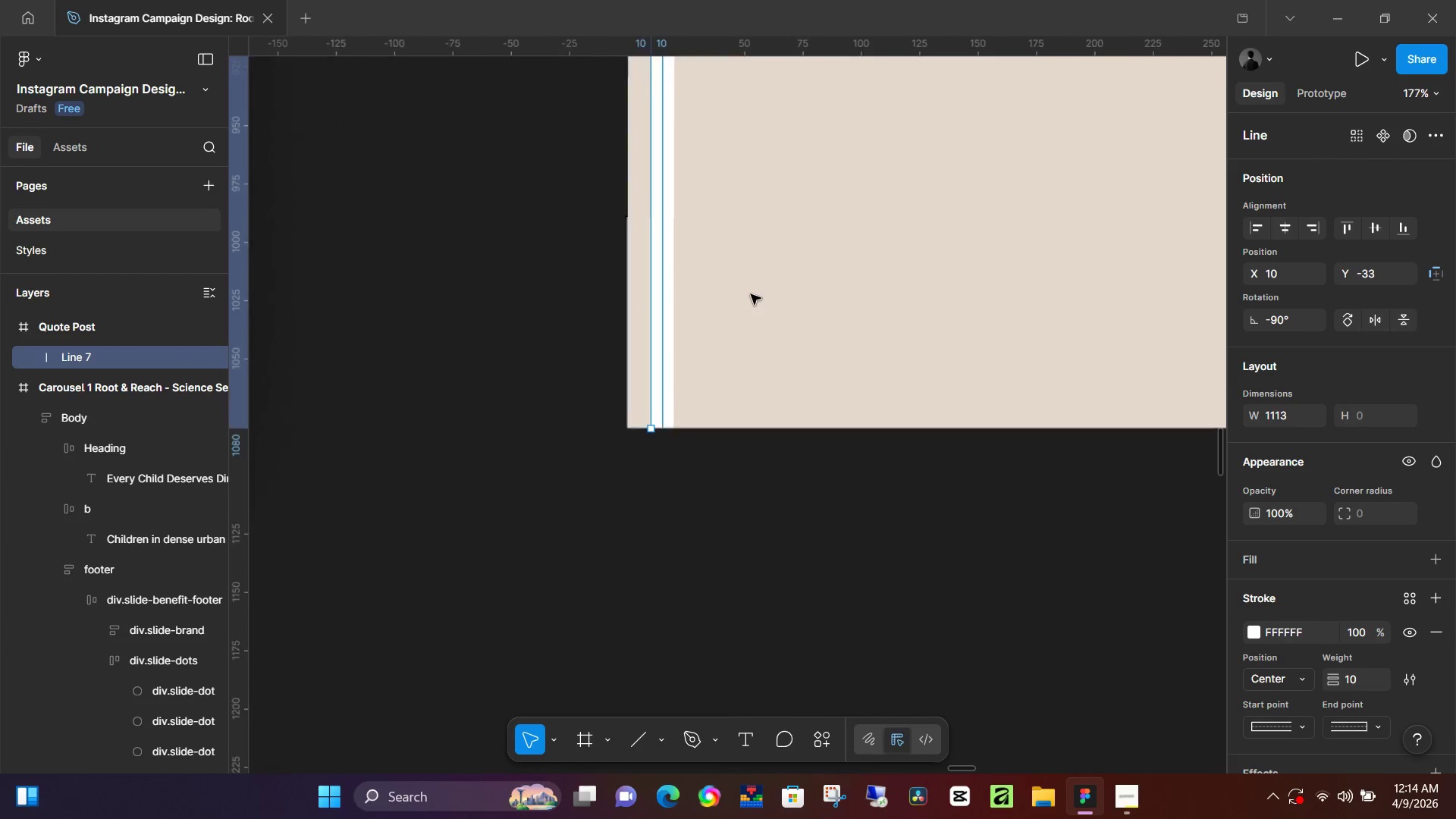 
key(Control+ControlLeft)
 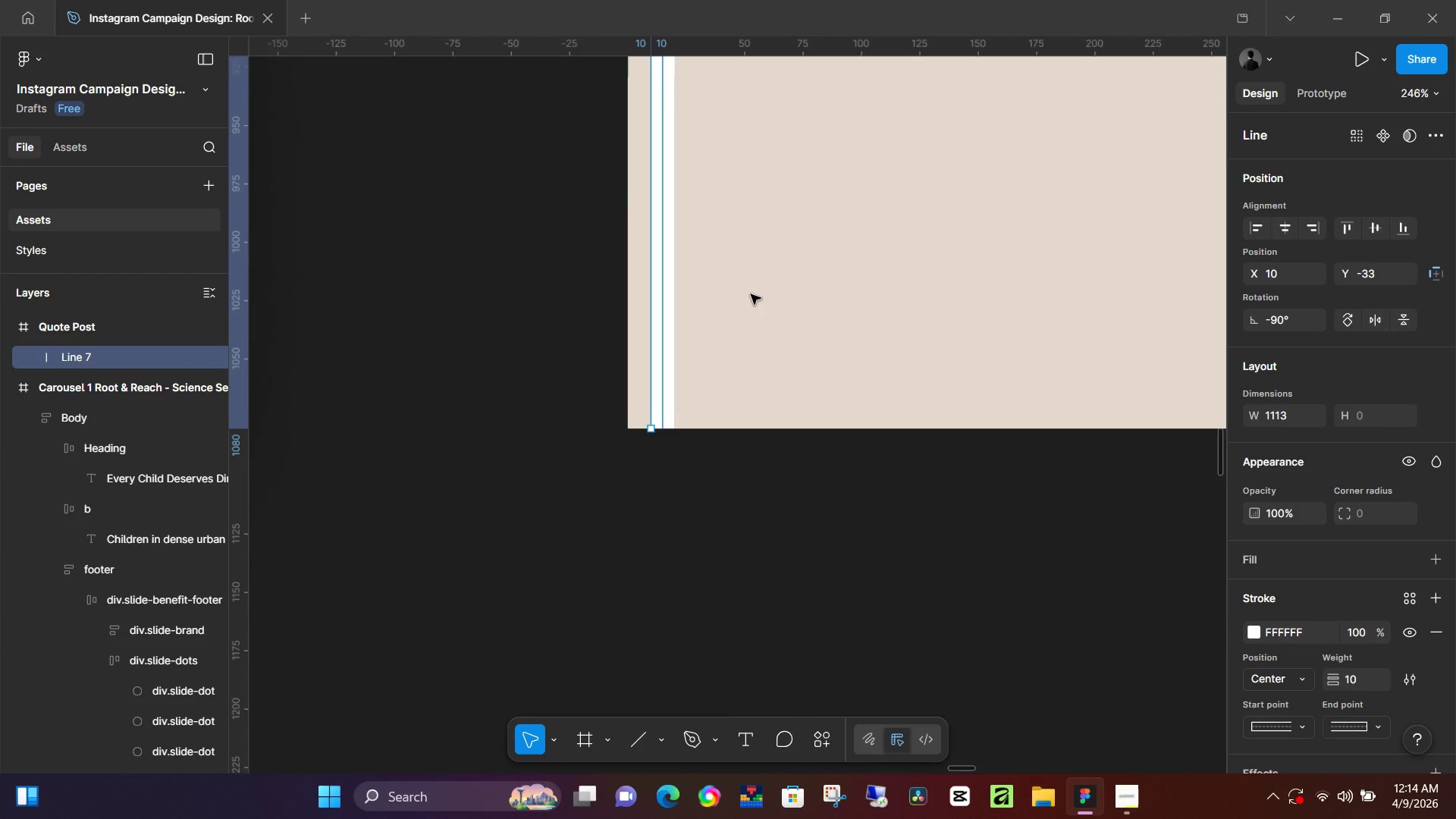 
key(Control+ControlLeft)
 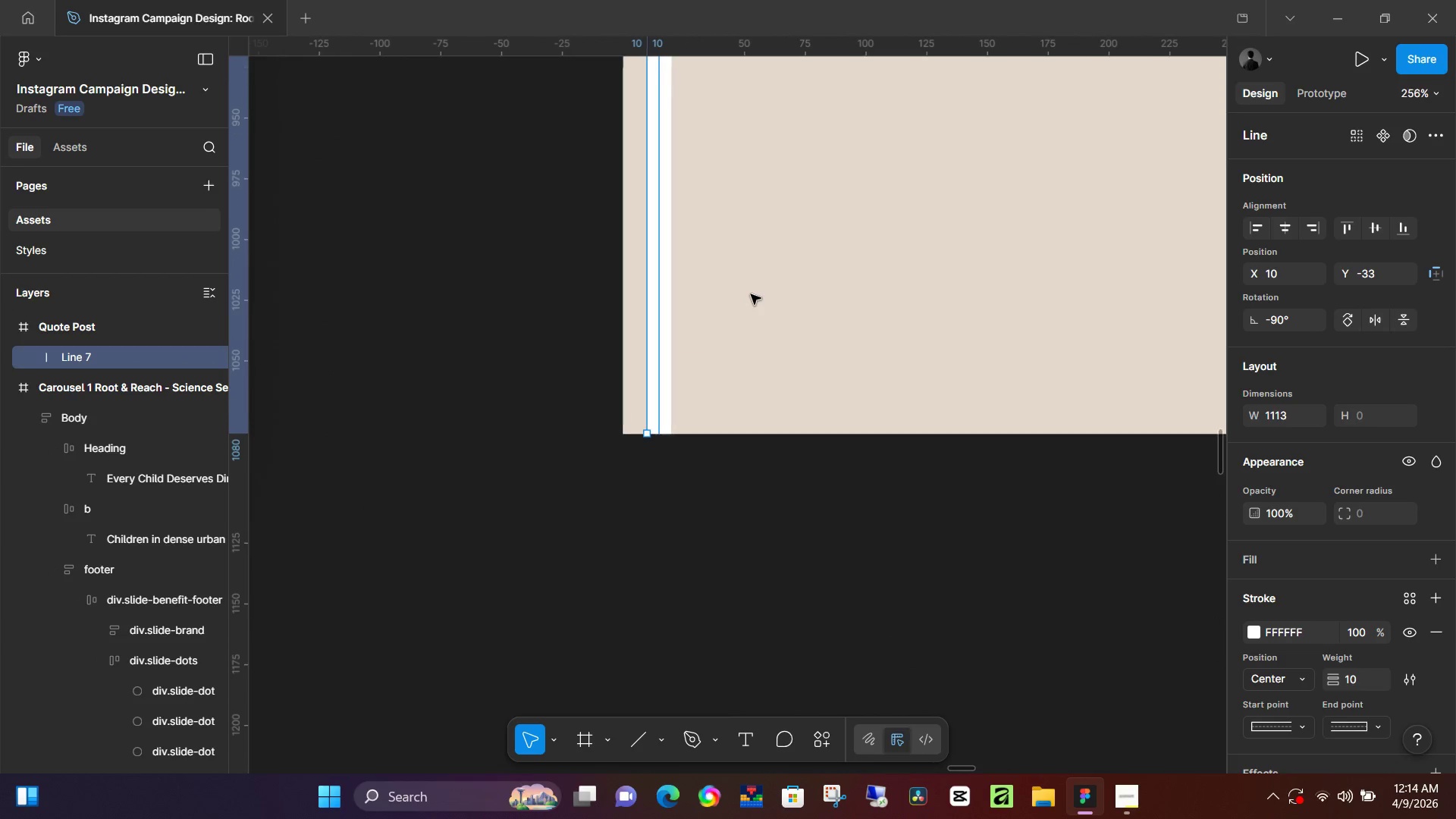 
key(Control+ControlLeft)
 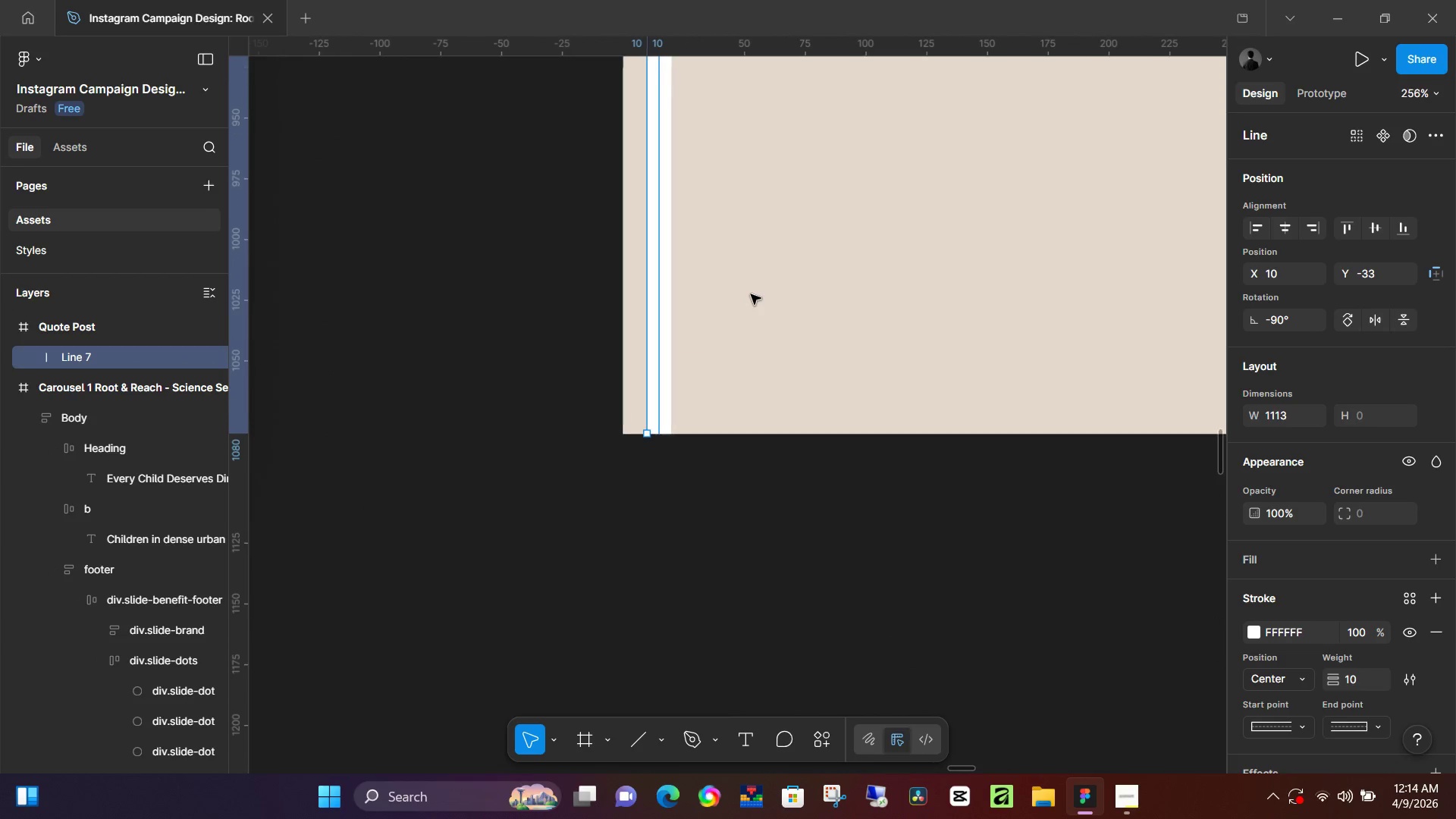 
key(Control+ControlLeft)
 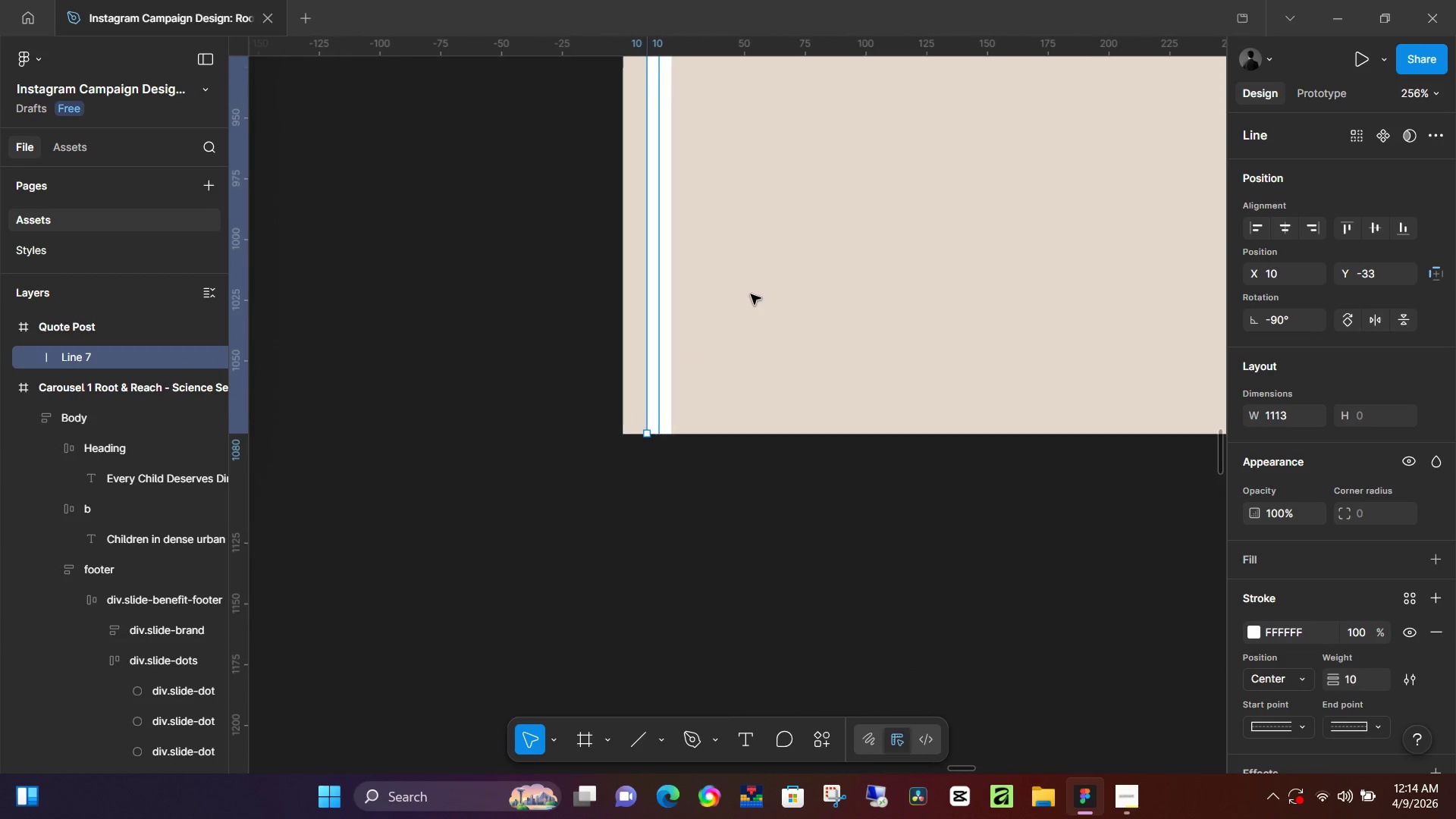 
key(Control+ControlLeft)
 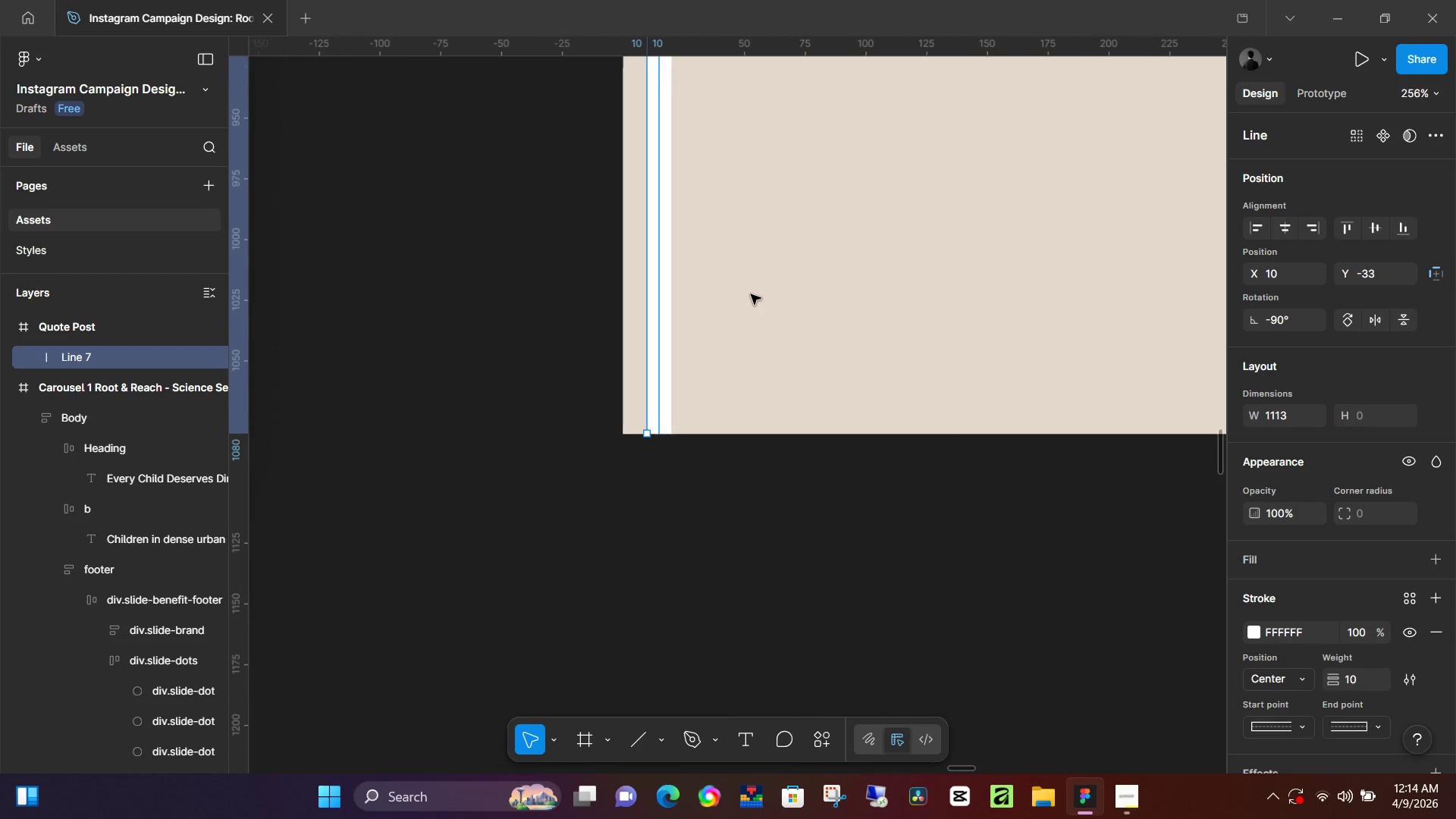 
key(Control+ControlLeft)
 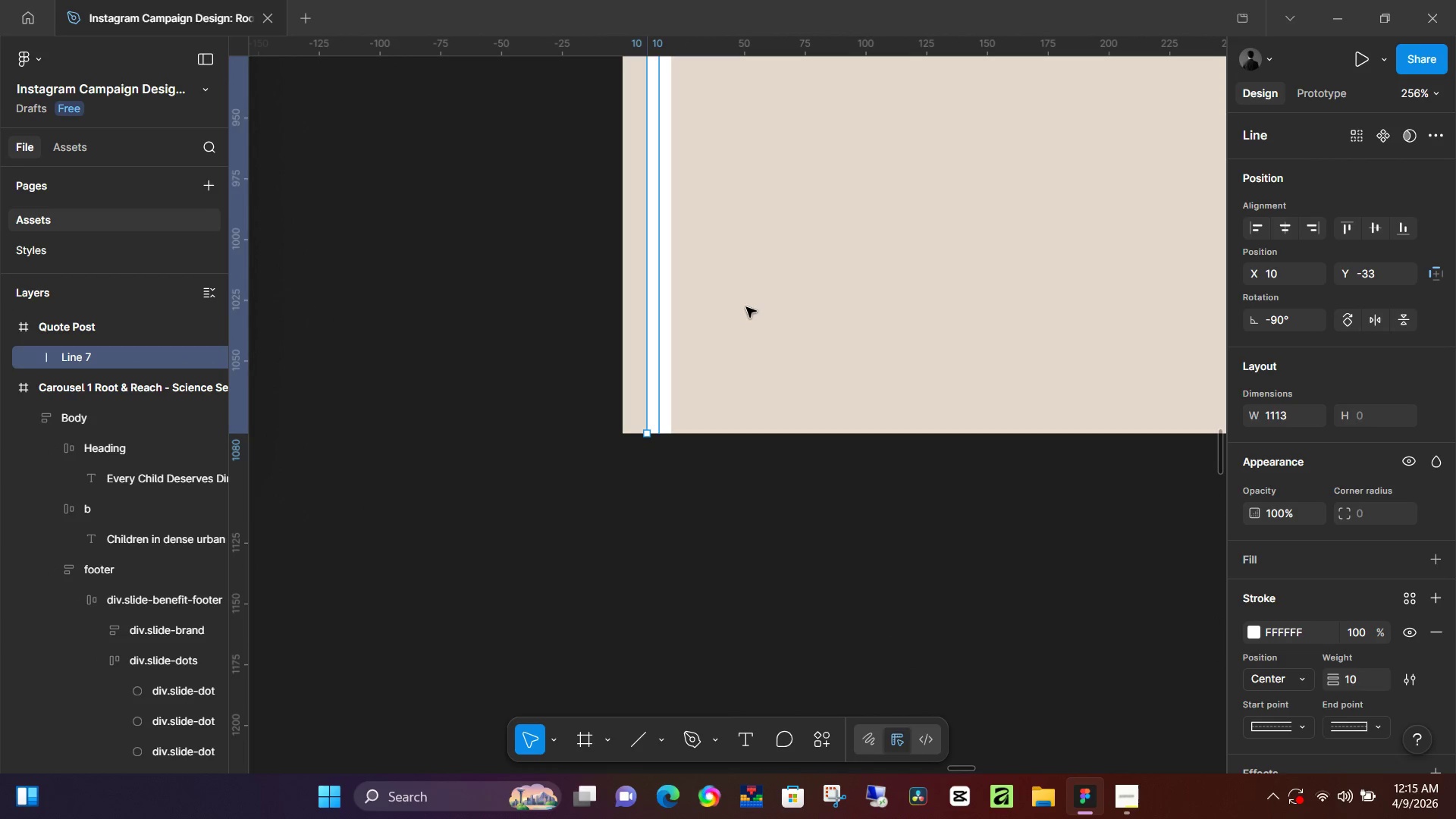 
scroll: coordinate [751, 294], scroll_direction: up, amount: 6.0
 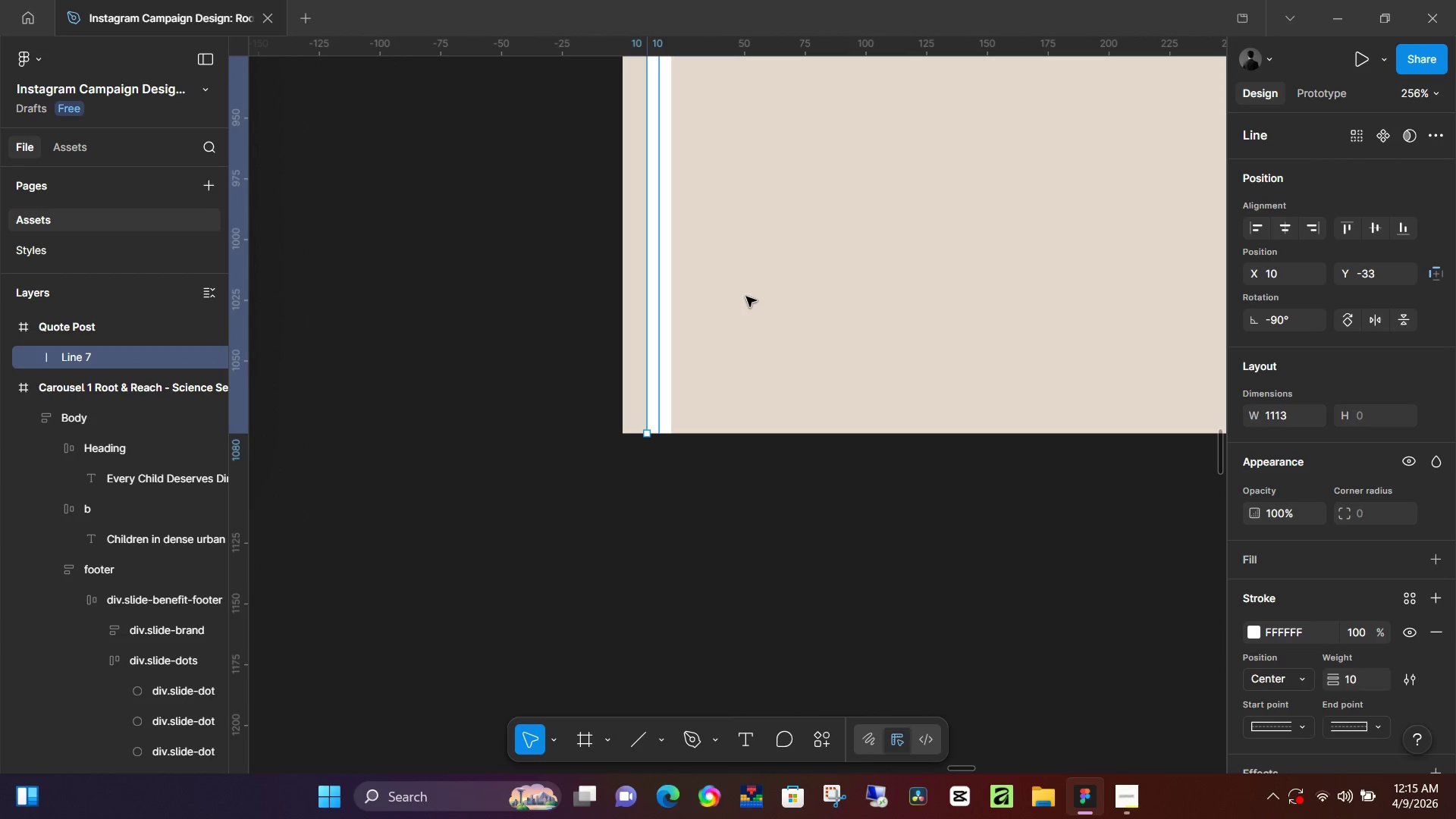 
hold_key(key=ArrowLeft, duration=0.86)
 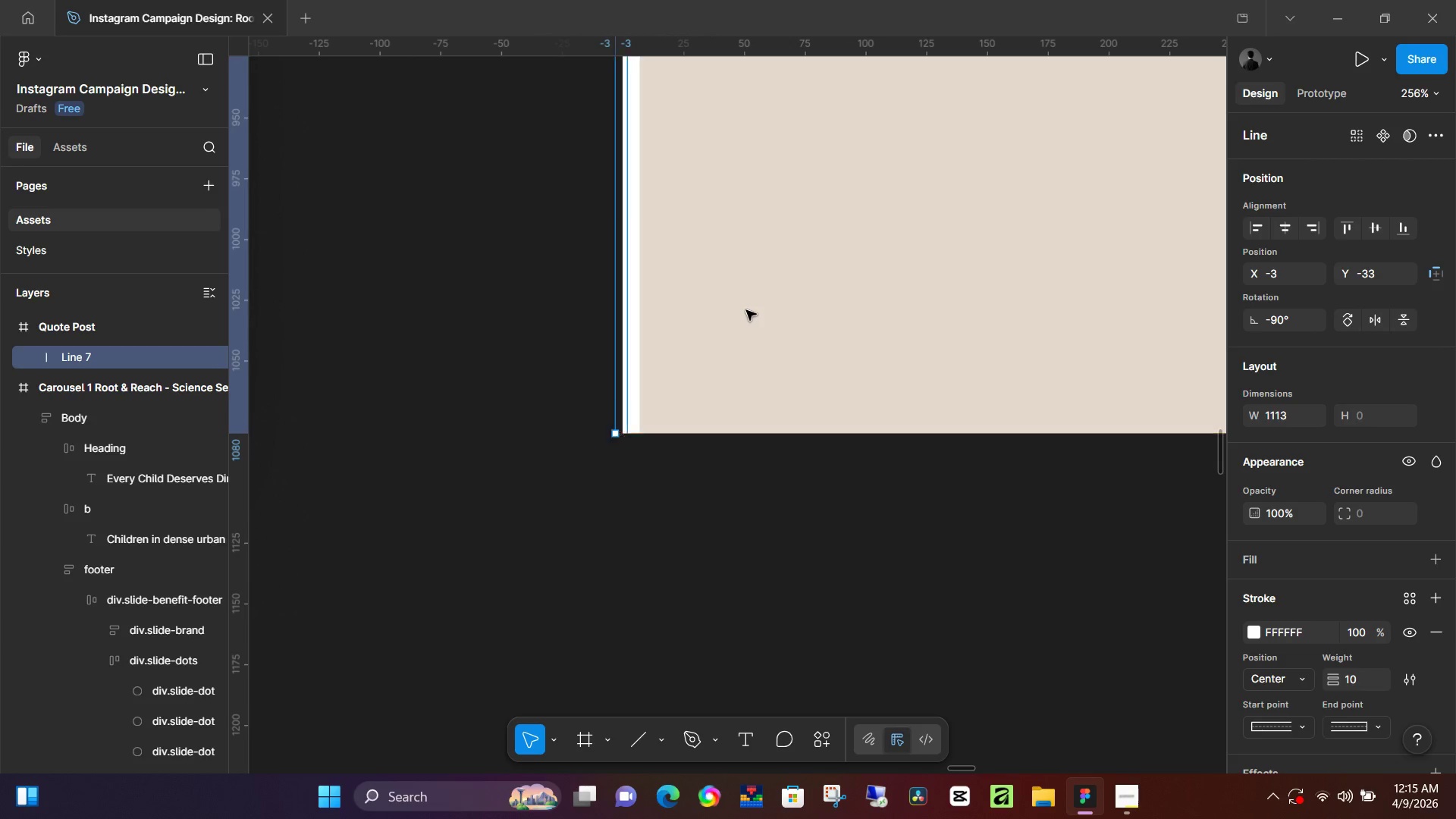 
key(ArrowRight)
 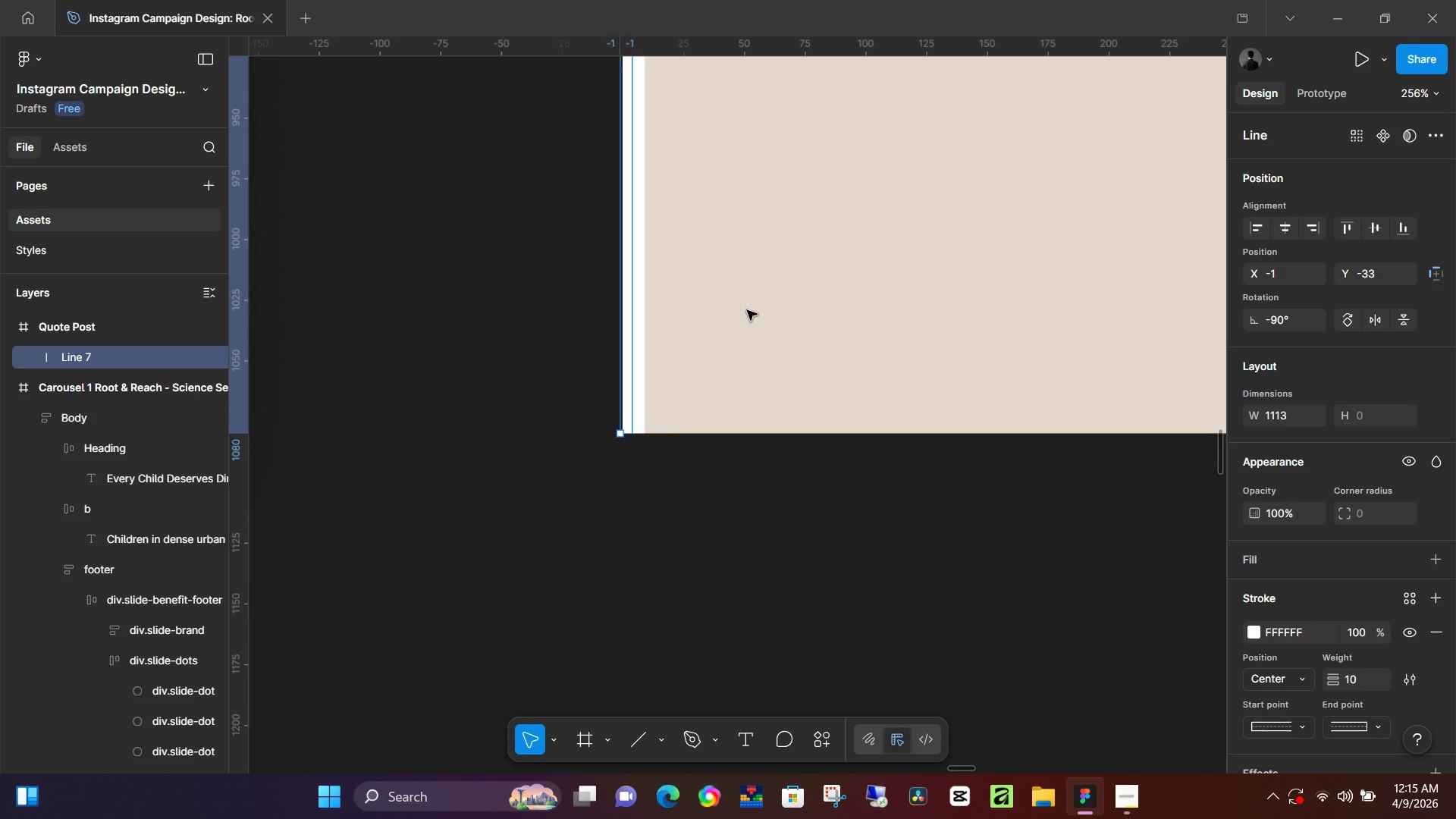 
key(ArrowRight)
 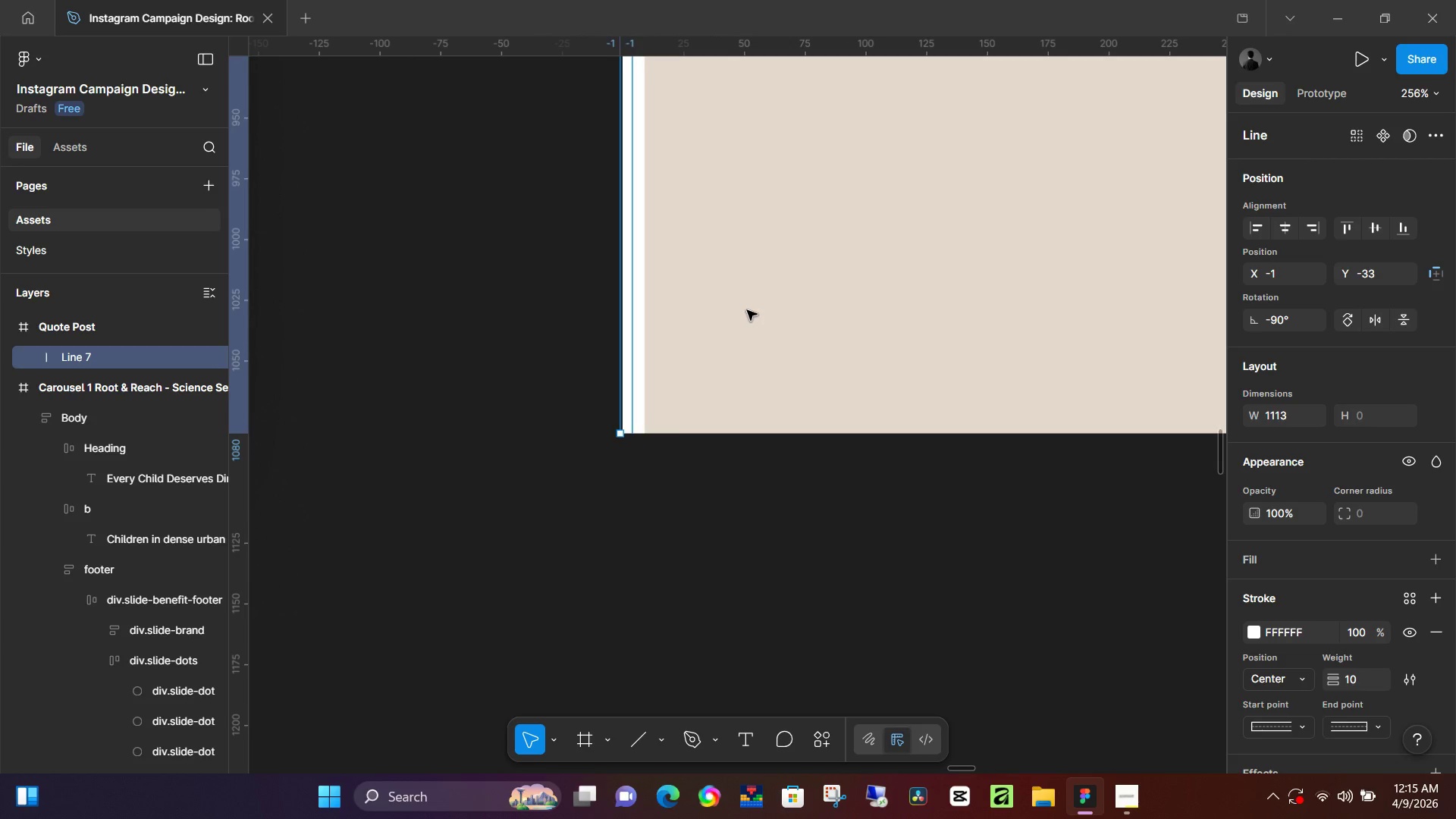 
key(ArrowRight)
 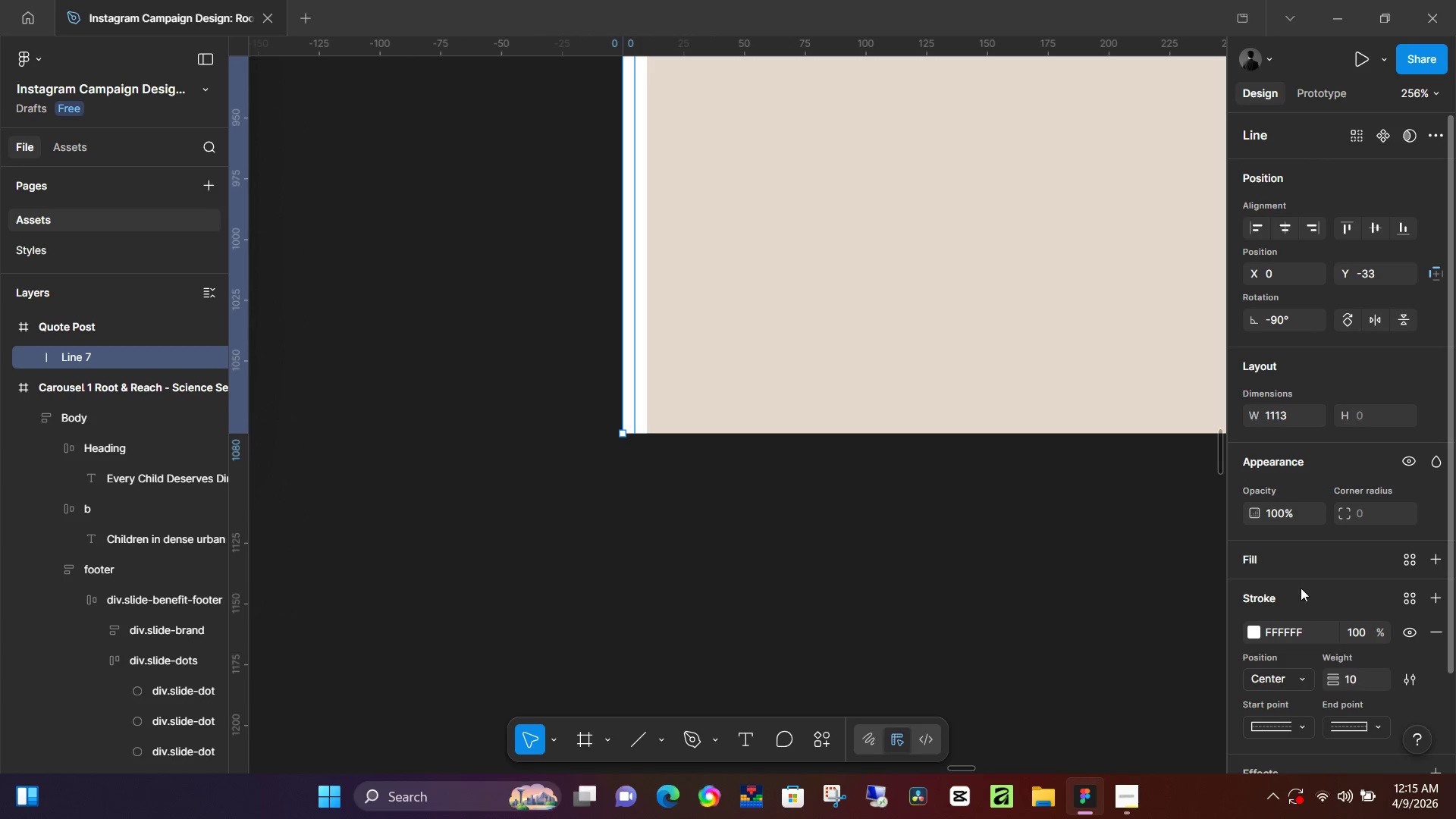 
left_click([1356, 683])
 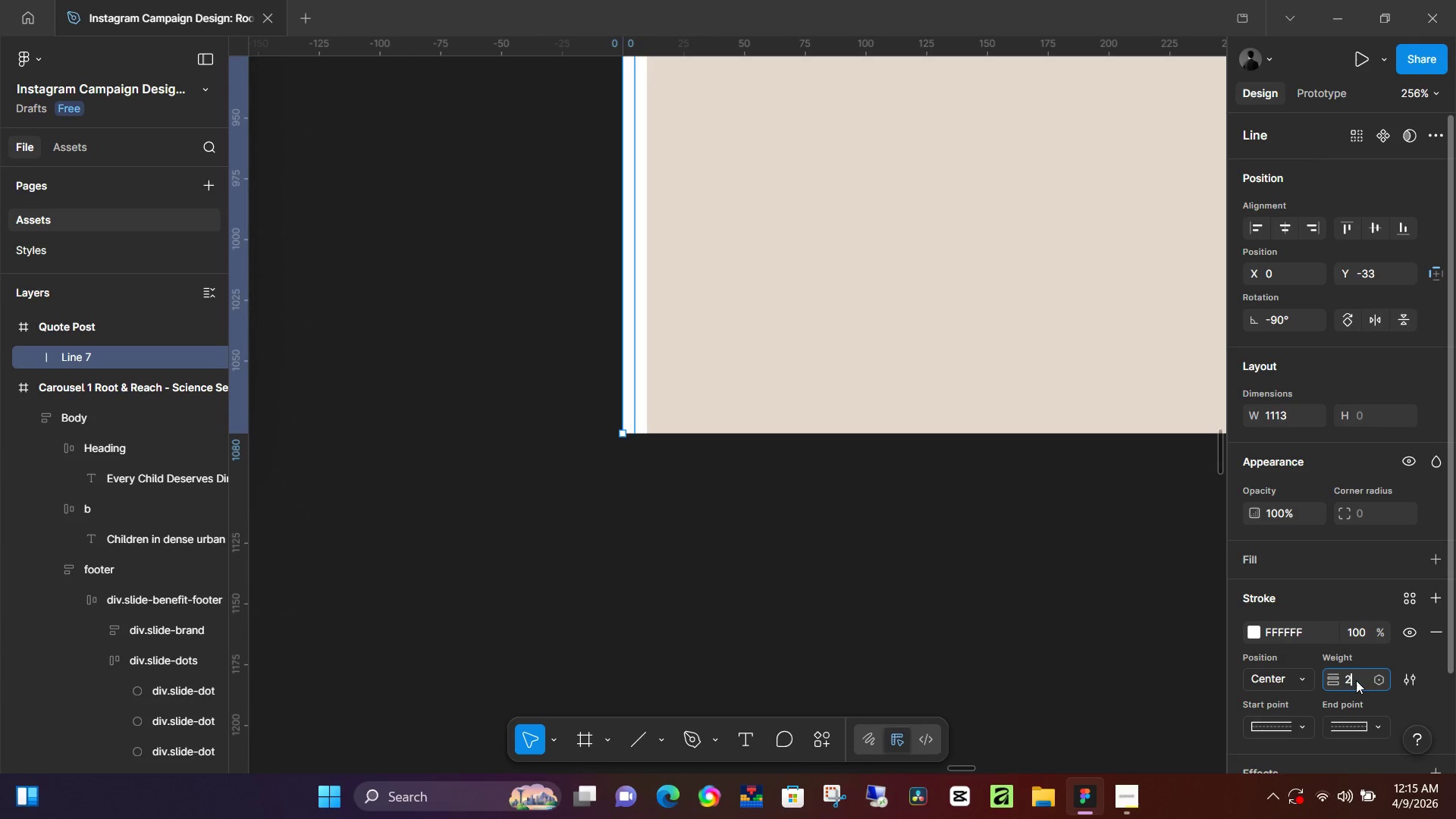 
type(20)
key(NumpadEnter)
 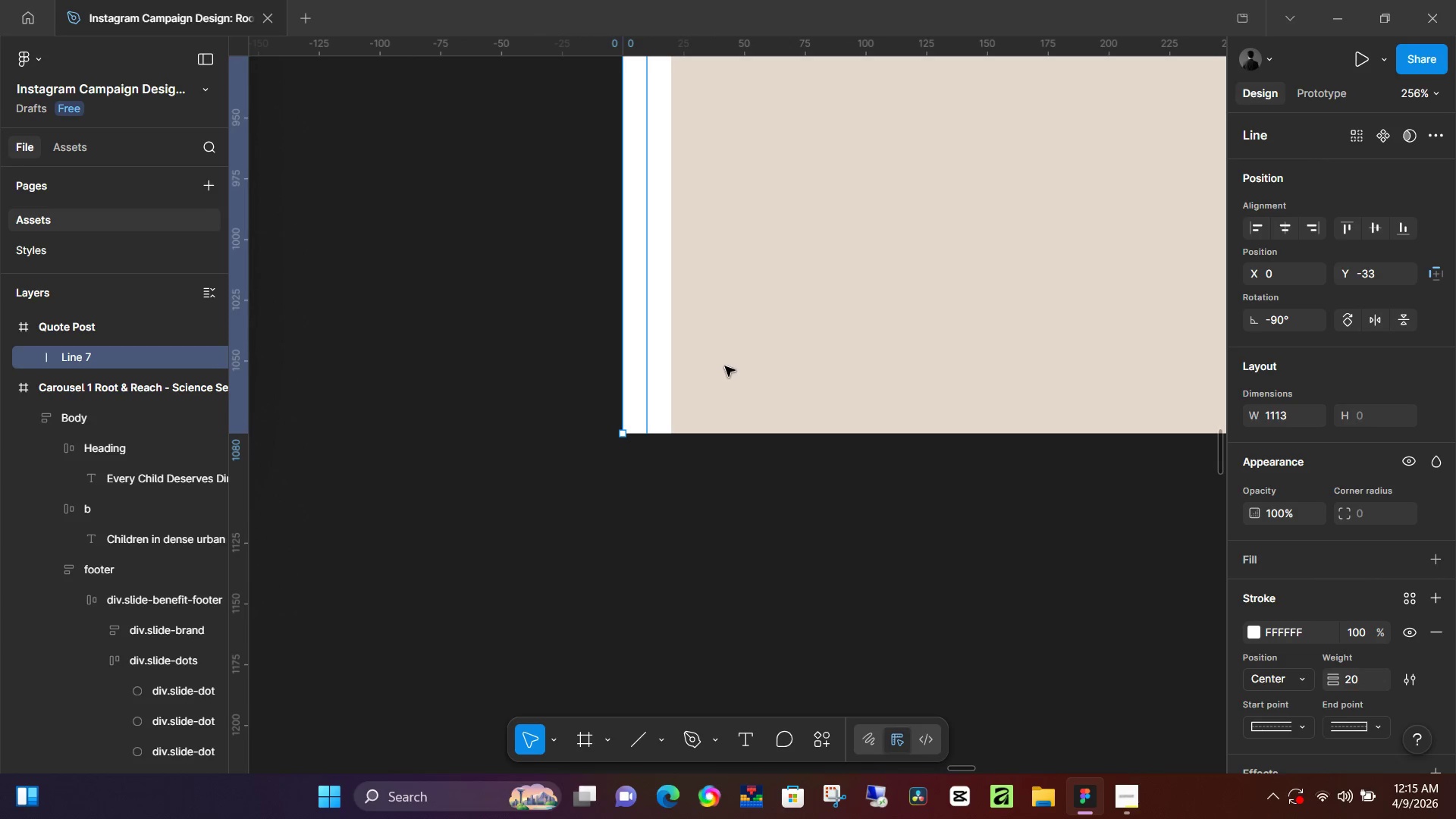 
key(ArrowLeft)
 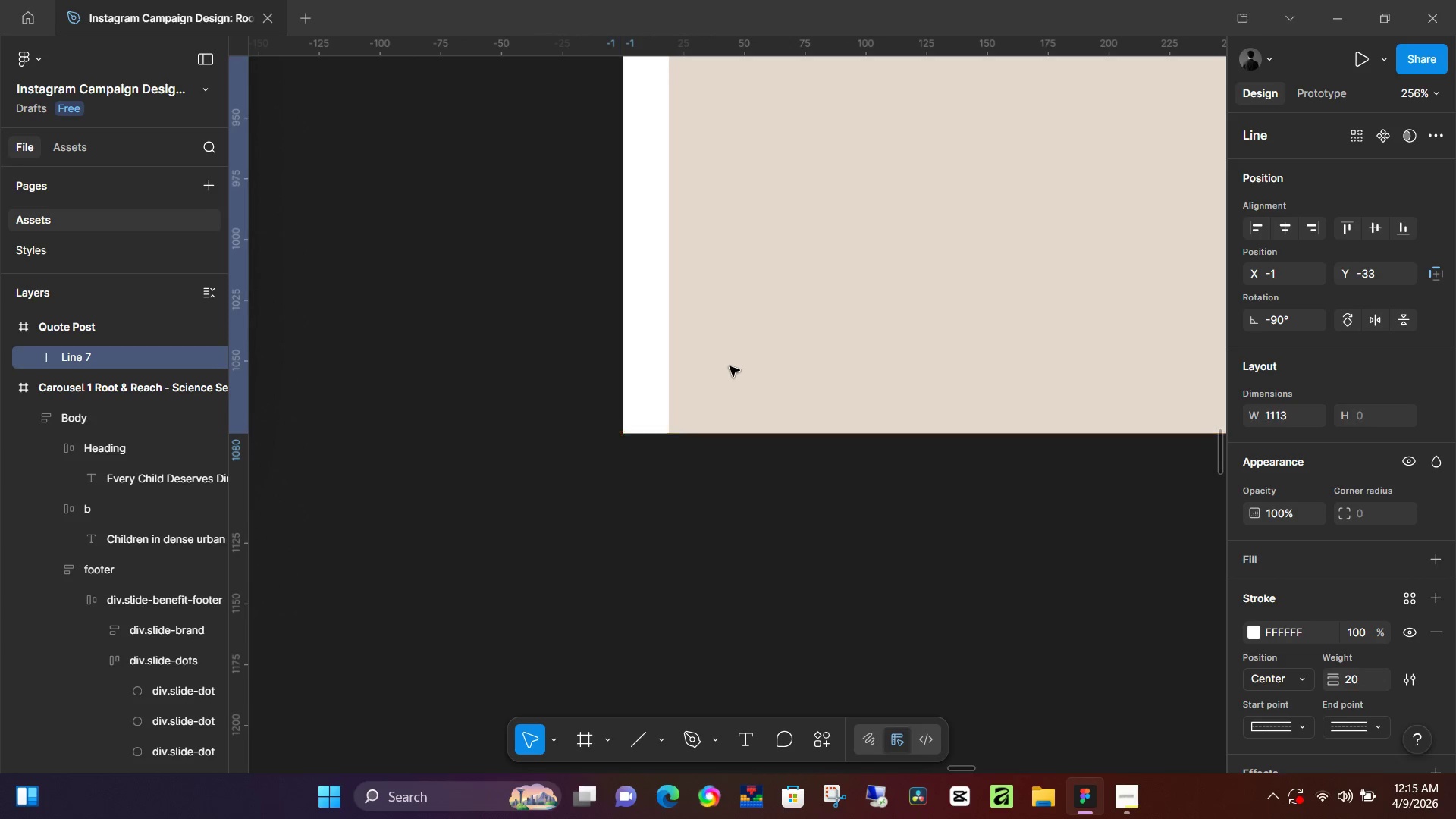 
key(ArrowLeft)
 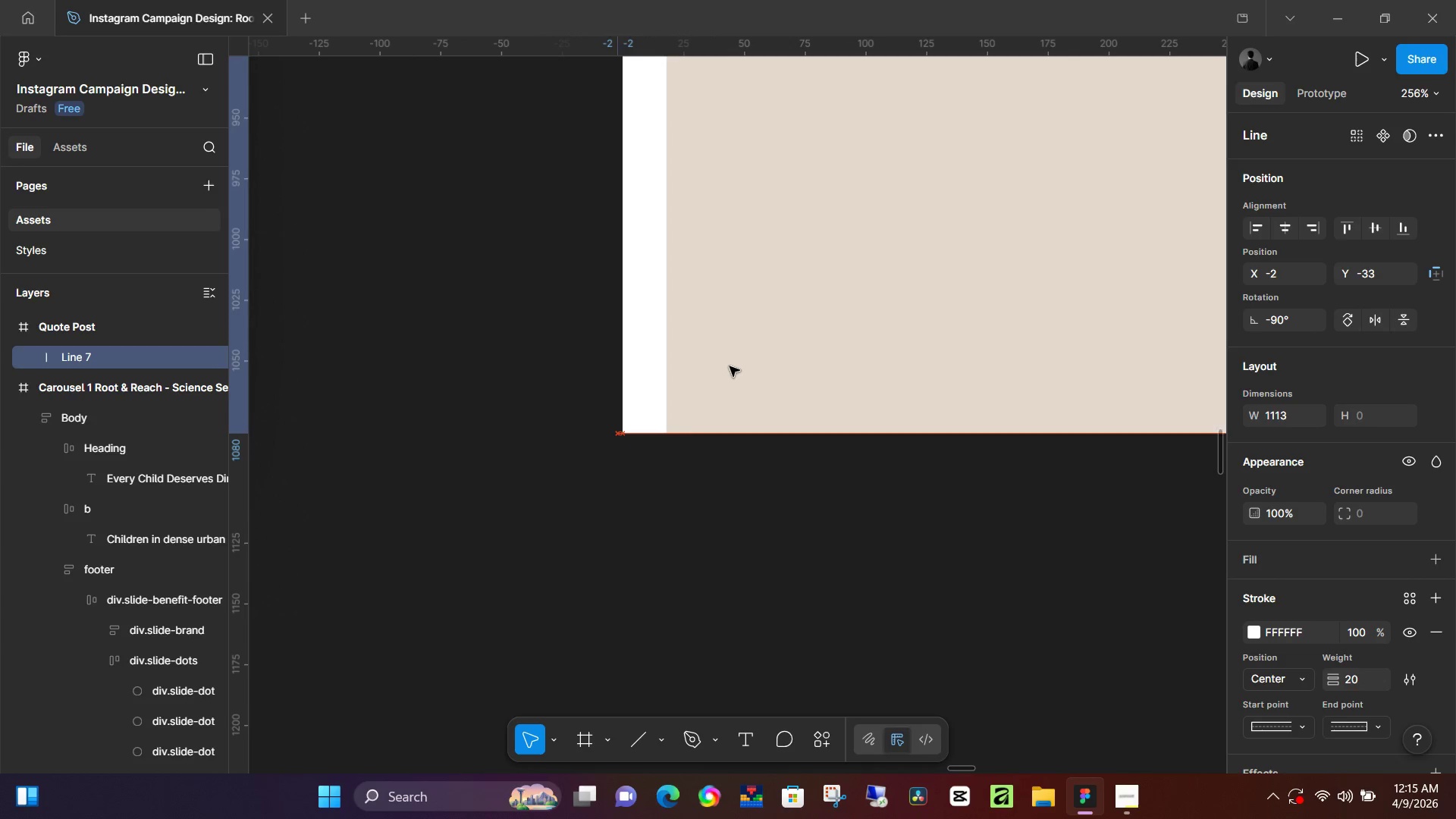 
key(ArrowLeft)
 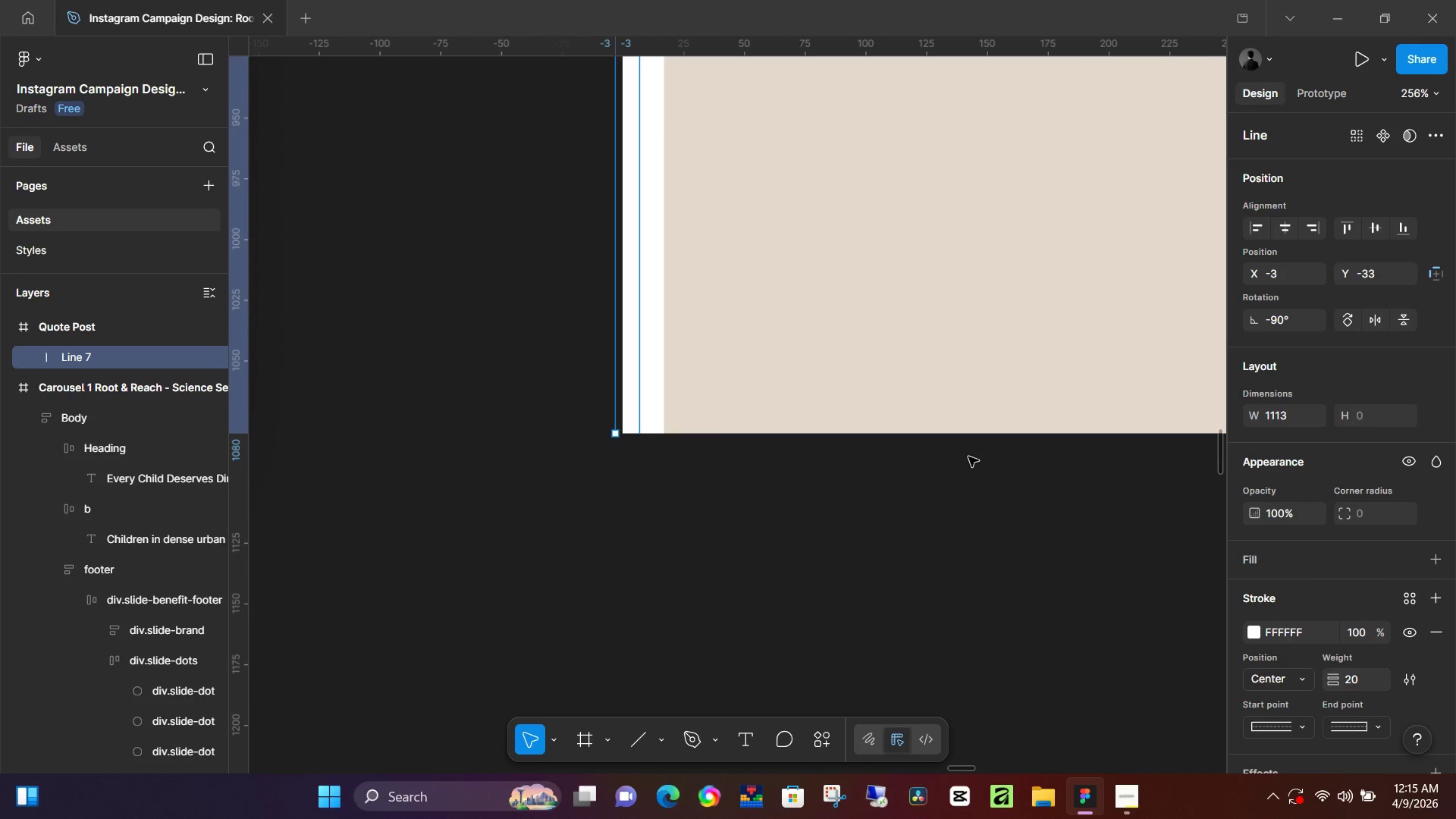 
hold_key(key=ControlLeft, duration=1.25)
scroll: coordinate [848, 507], scroll_direction: down, amount: 21.0
 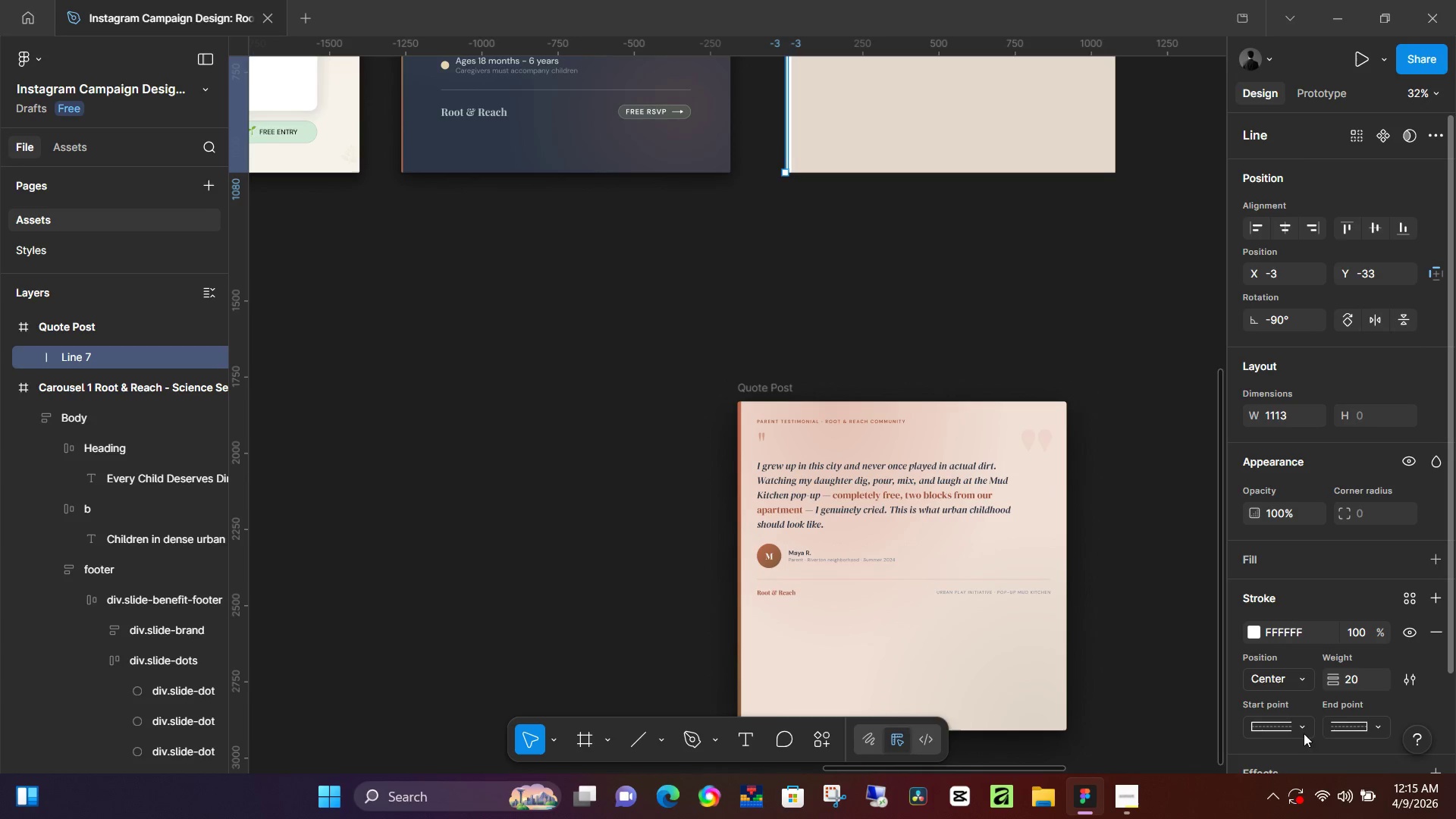 
left_click([1257, 635])
 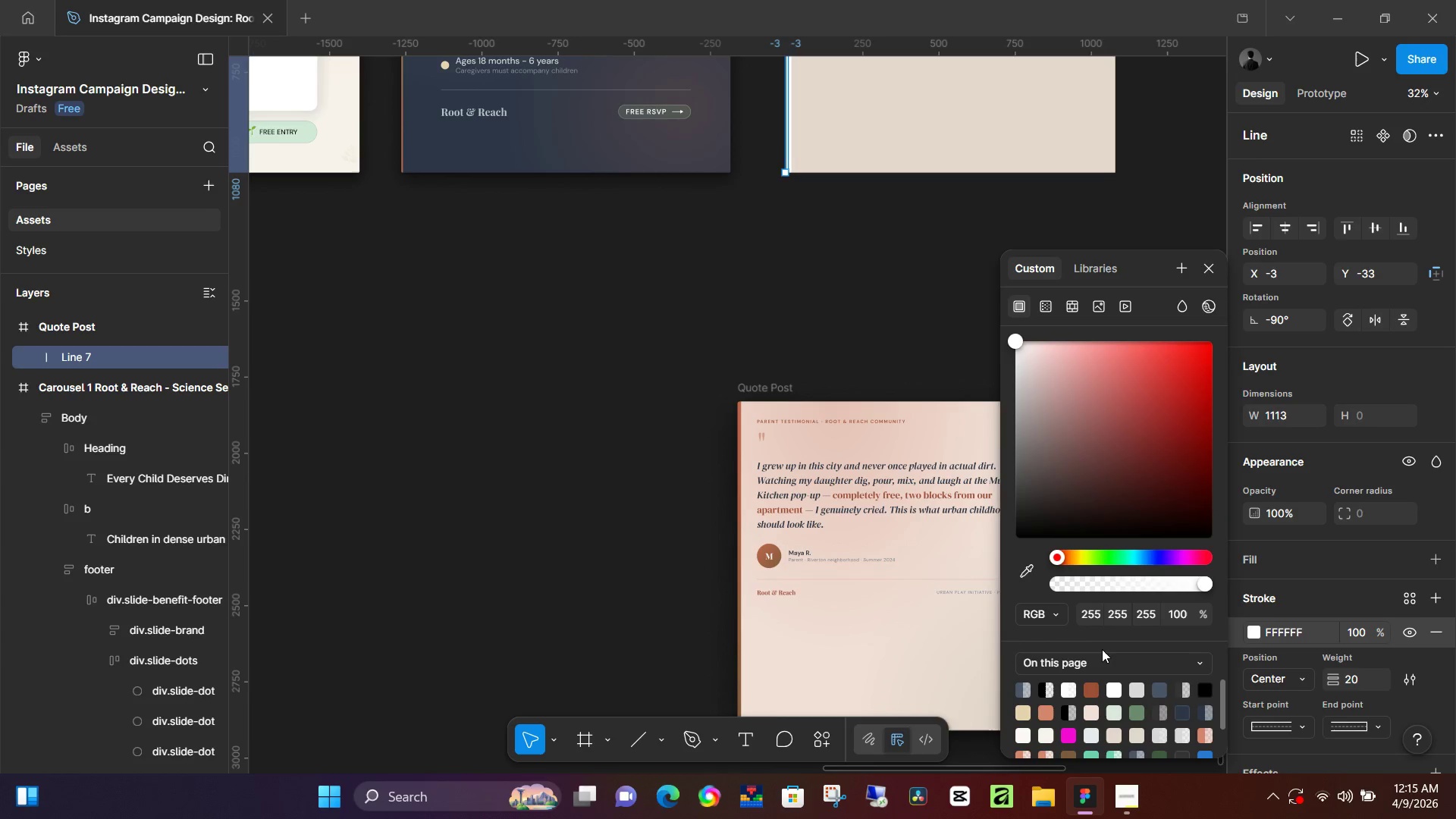 
scroll: coordinate [1090, 701], scroll_direction: down, amount: 4.0
 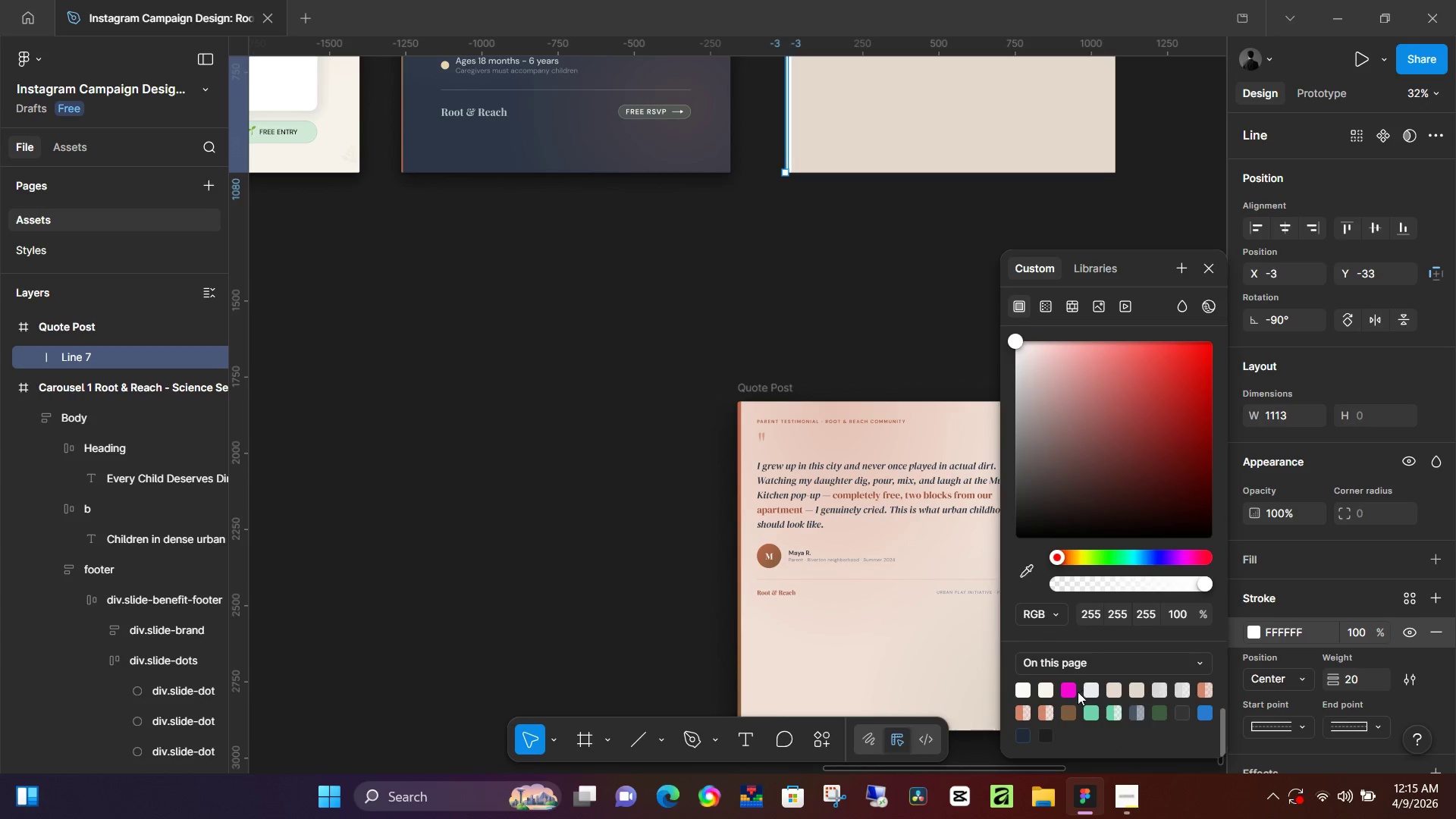 
scroll: coordinate [1078, 698], scroll_direction: up, amount: 3.0
 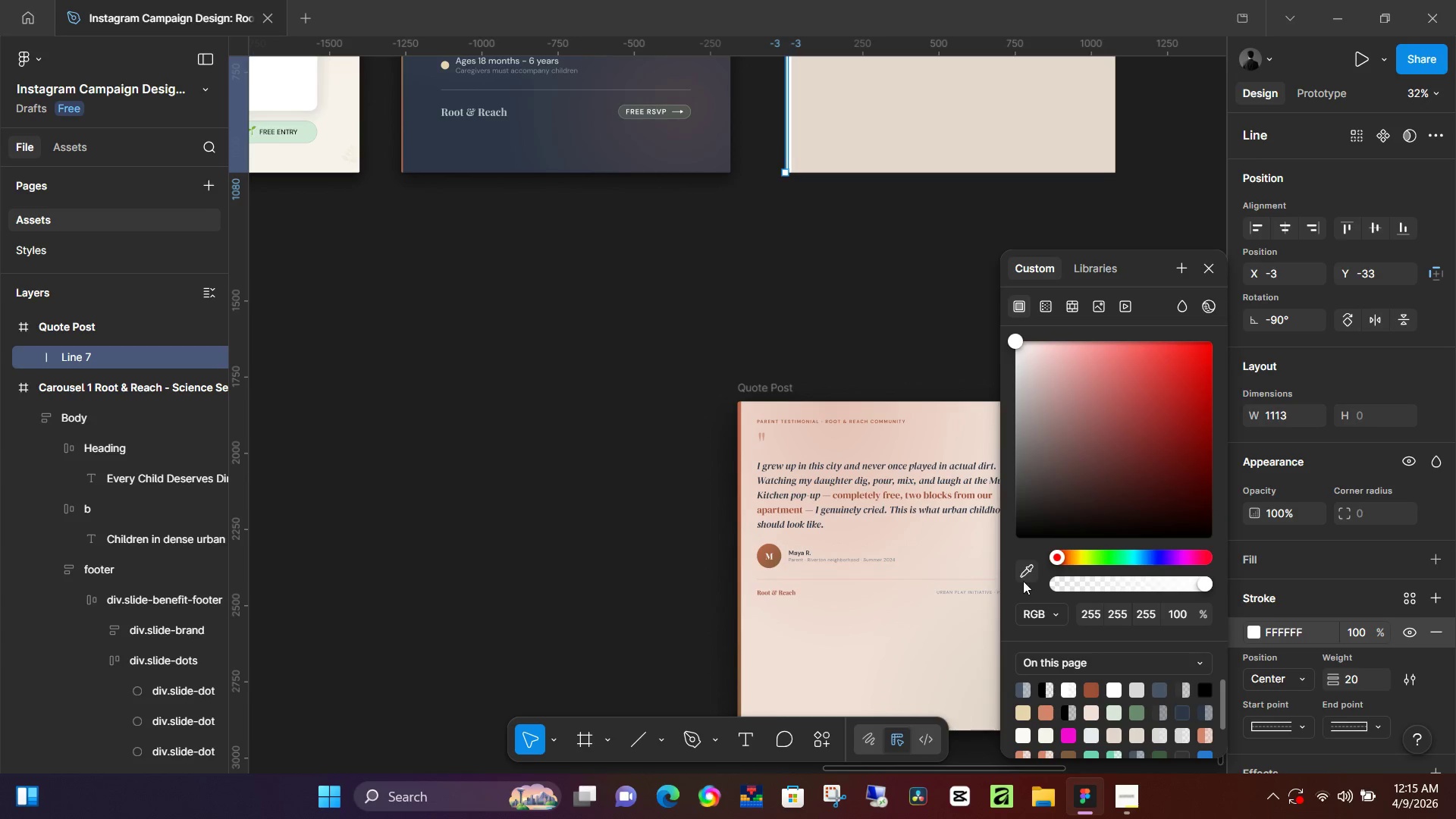 
left_click([1028, 578])
 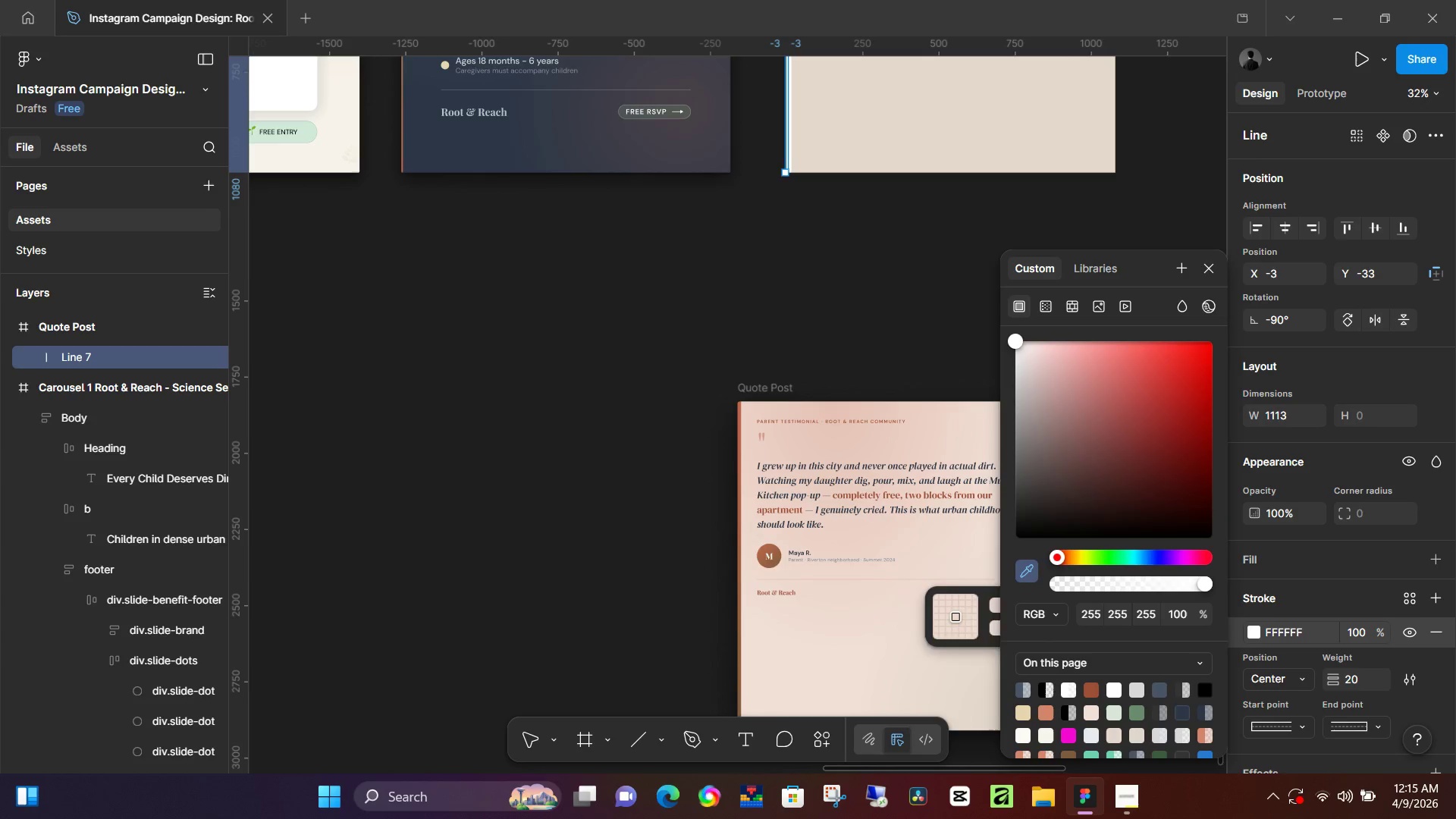 
hold_key(key=ControlLeft, duration=0.94)
scroll: coordinate [738, 523], scroll_direction: up, amount: 10.0
 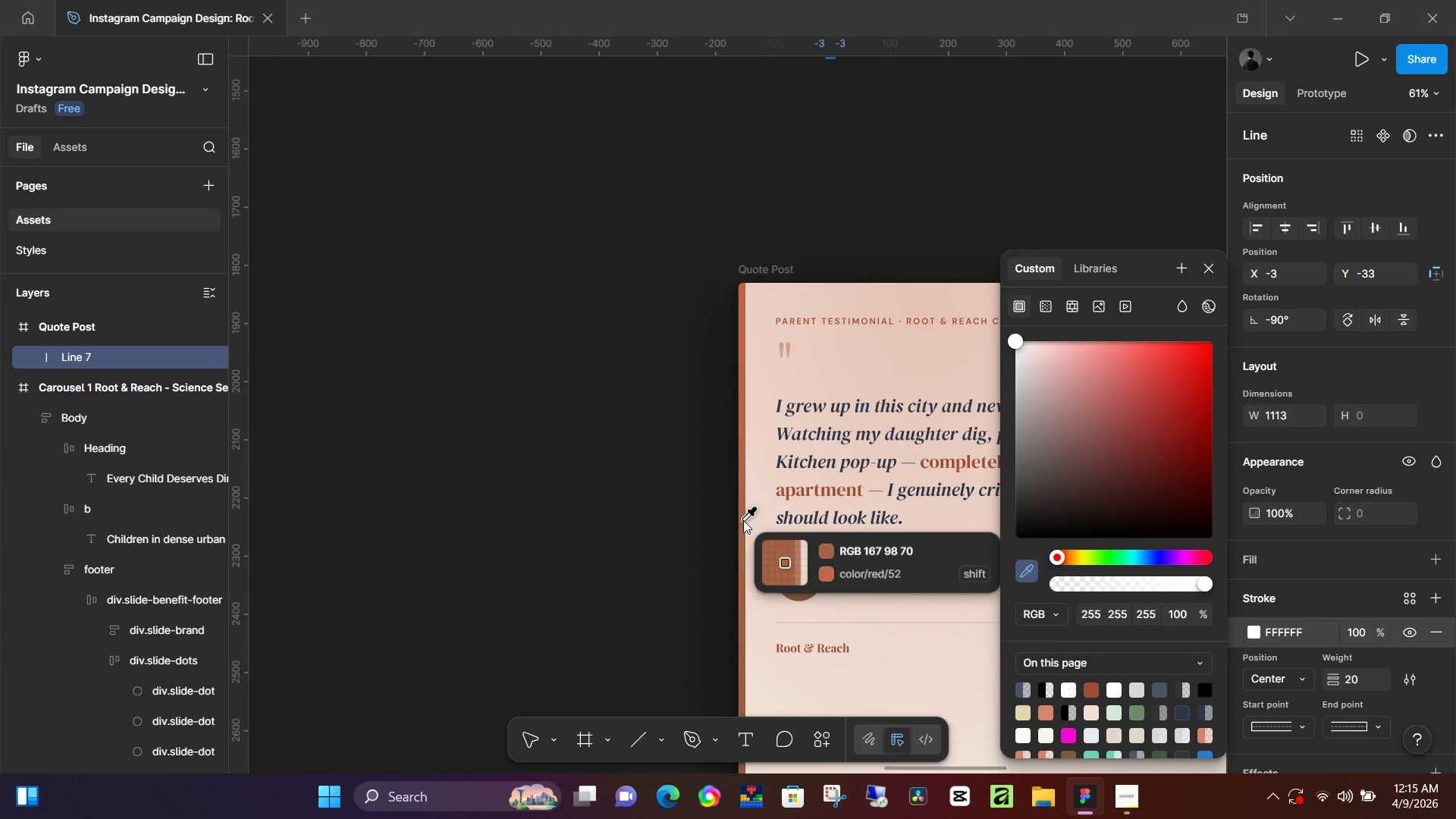 
left_click([743, 520])
 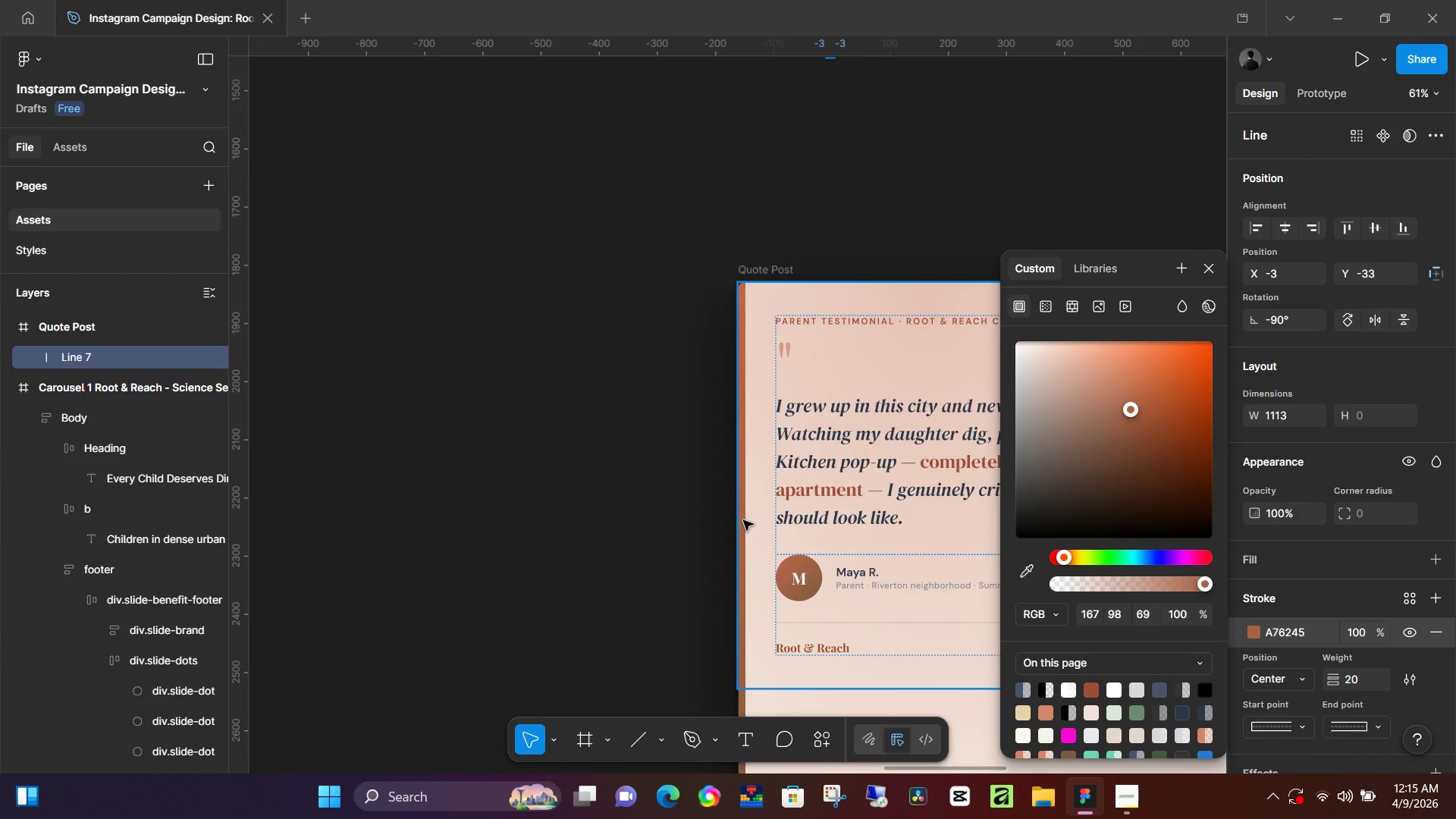 
key(NumpadEnter)
 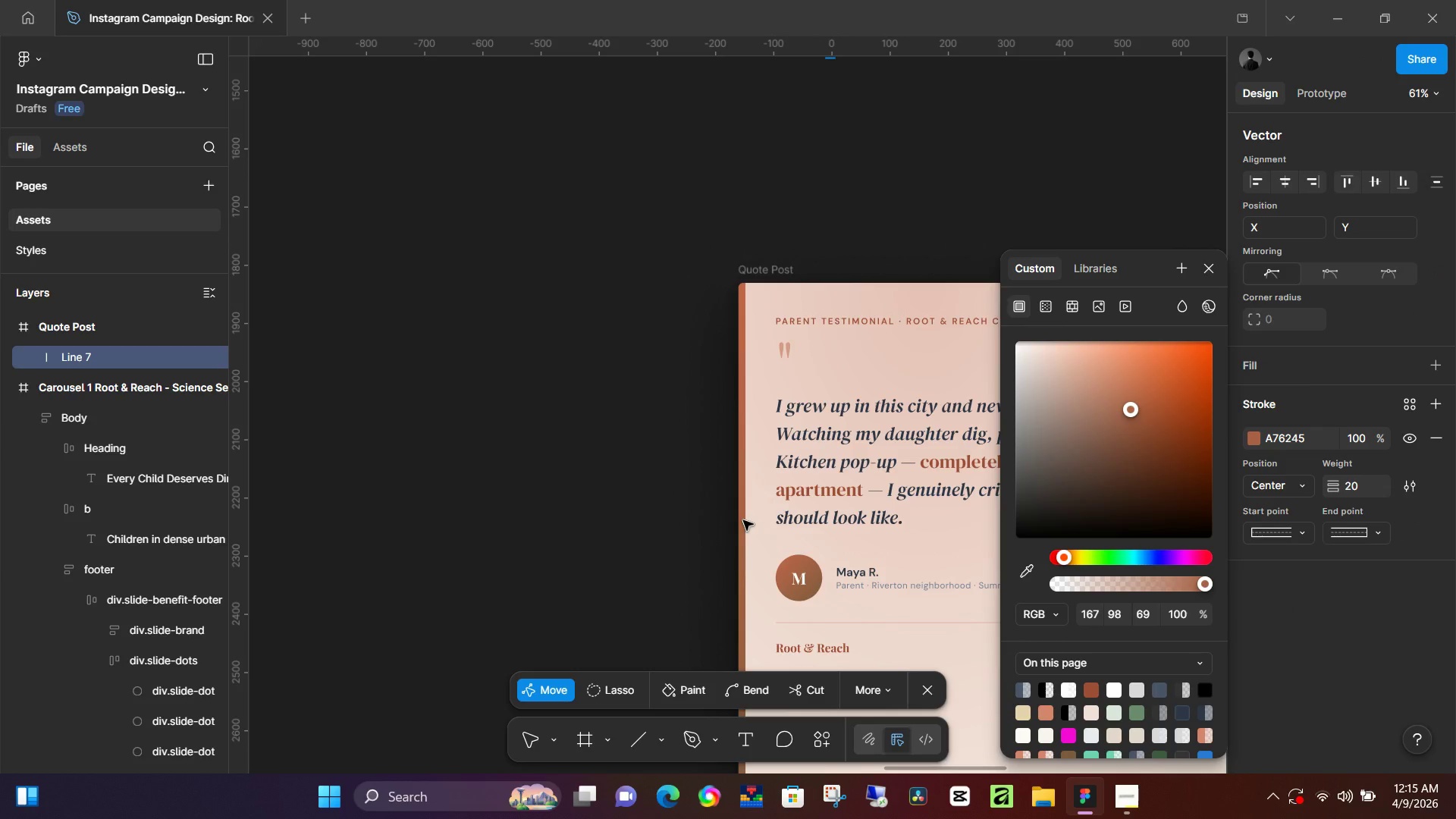 
key(NumpadEnter)
 